 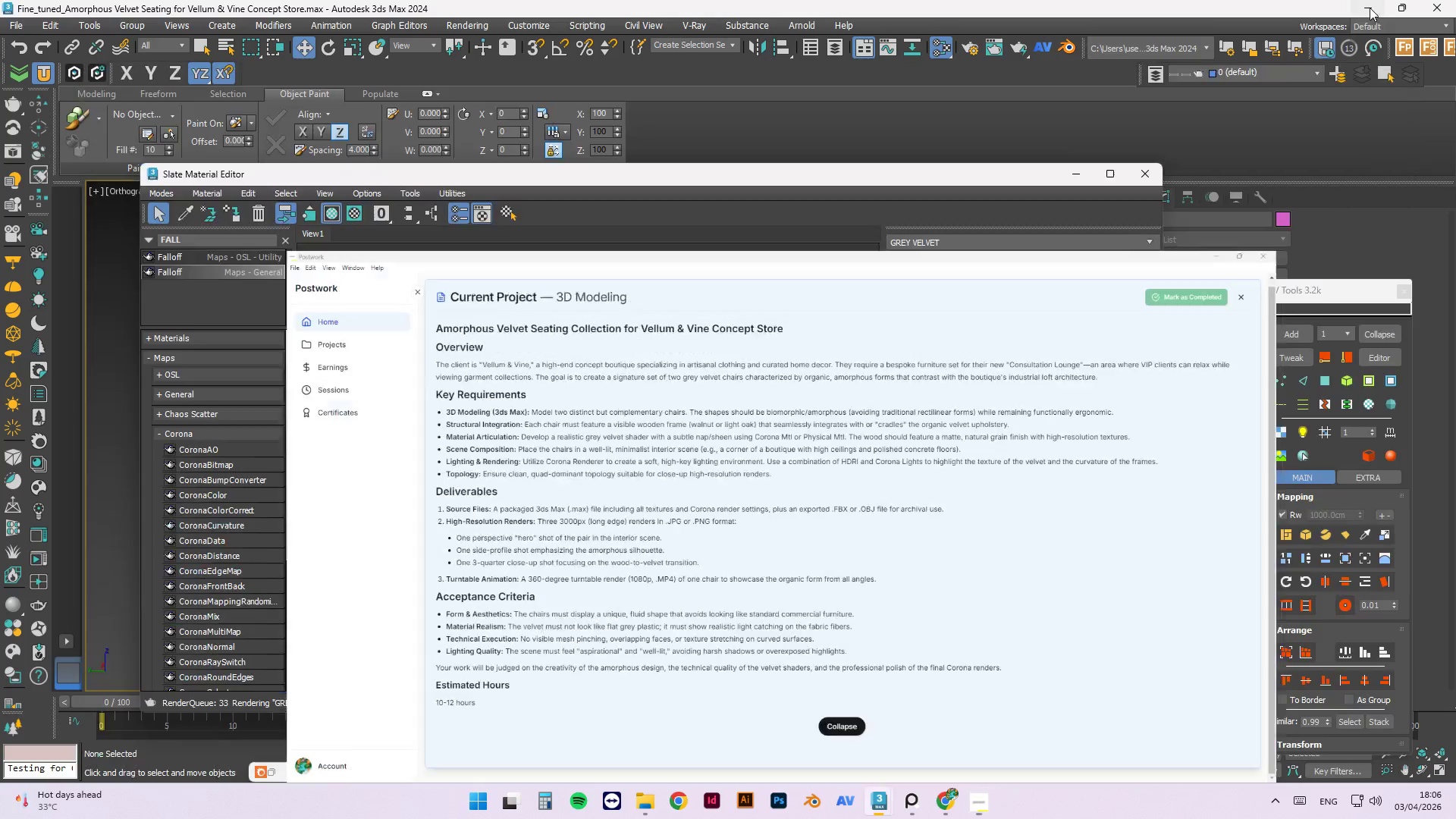 
scroll: coordinate [811, 359], scroll_direction: down, amount: 3.0
 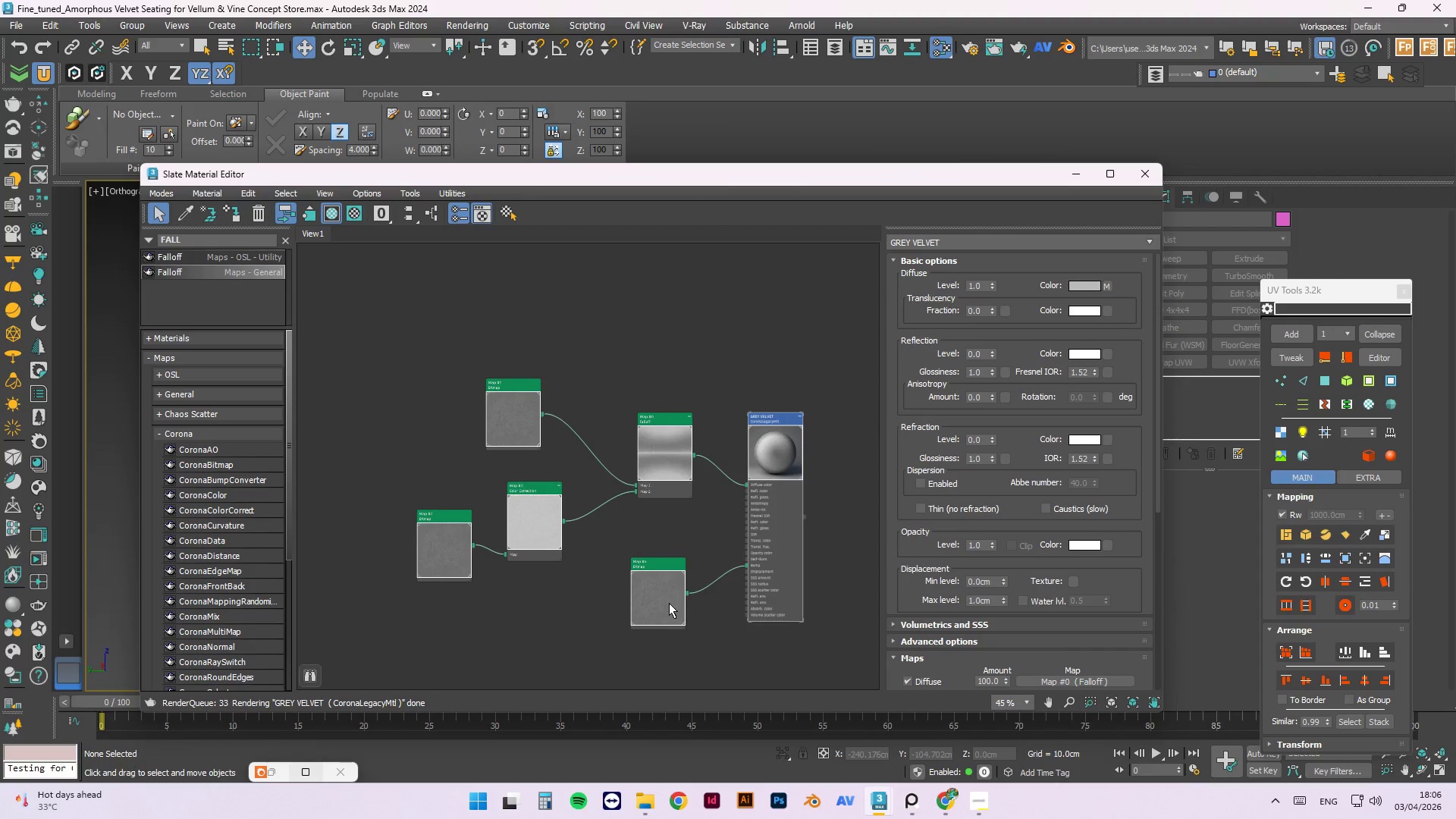 
left_click_drag(start_coordinate=[661, 604], to_coordinate=[617, 611])
 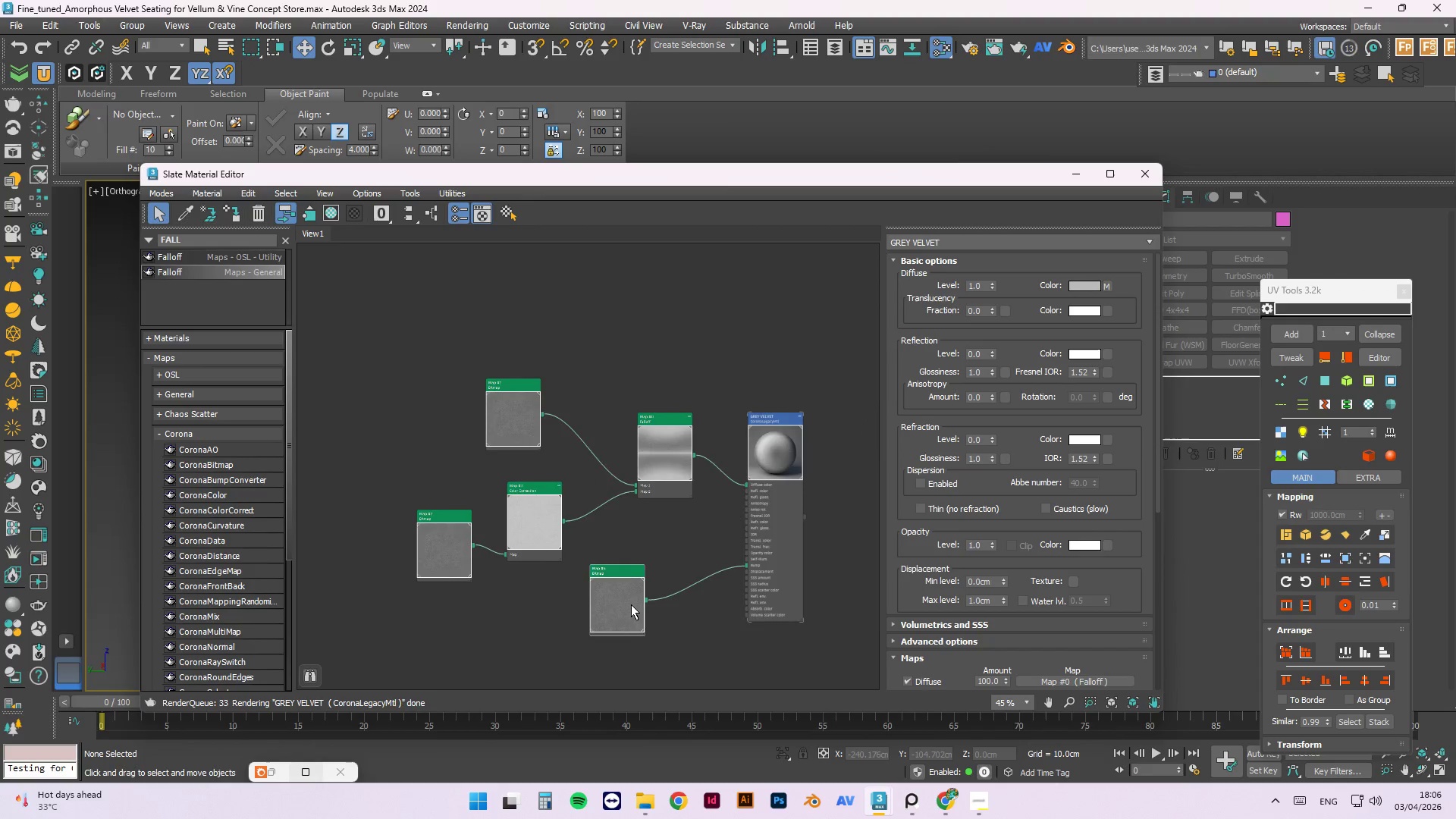 
scroll: coordinate [630, 604], scroll_direction: up, amount: 4.0
 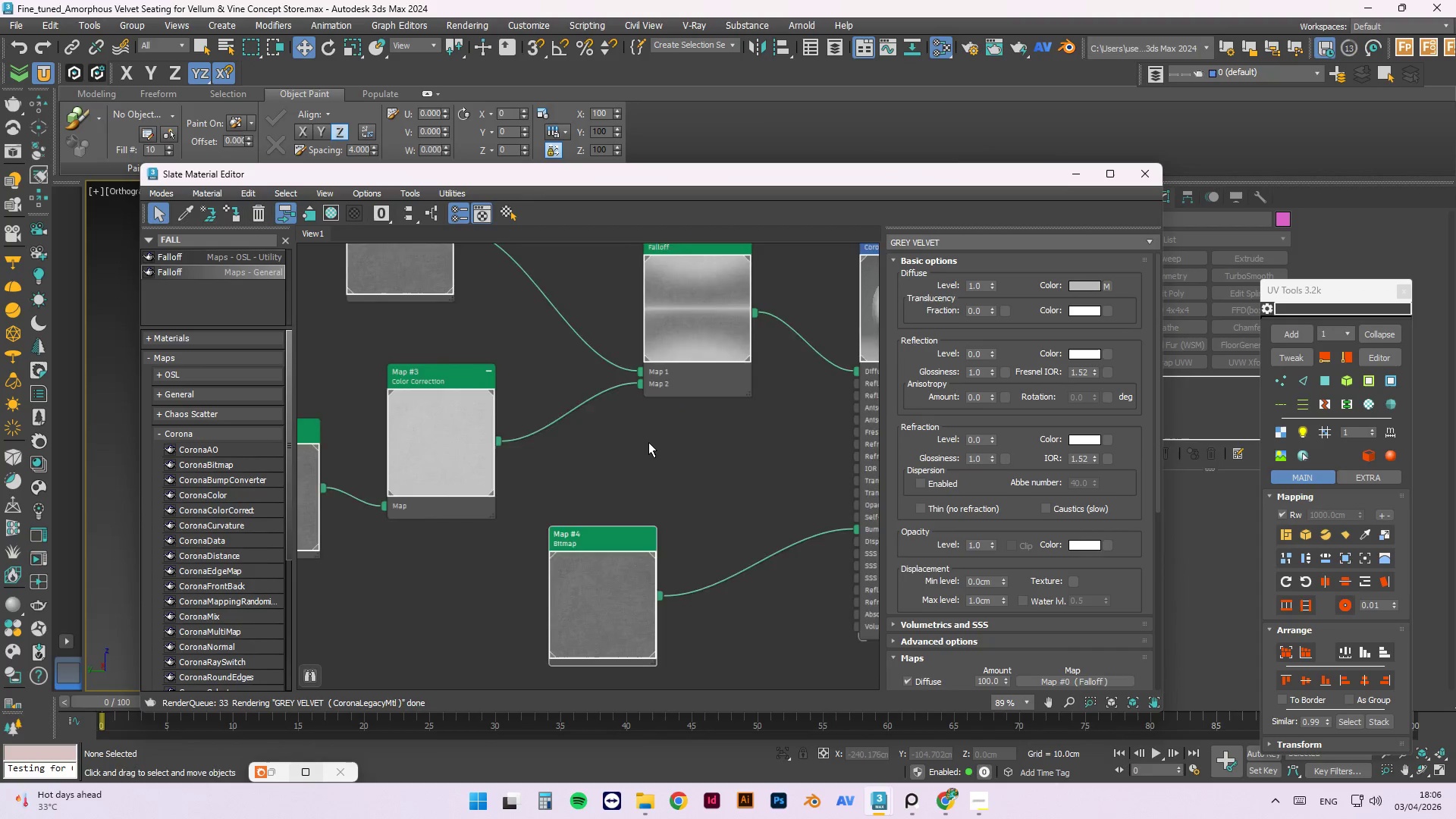 
scroll: coordinate [665, 480], scroll_direction: down, amount: 3.0
 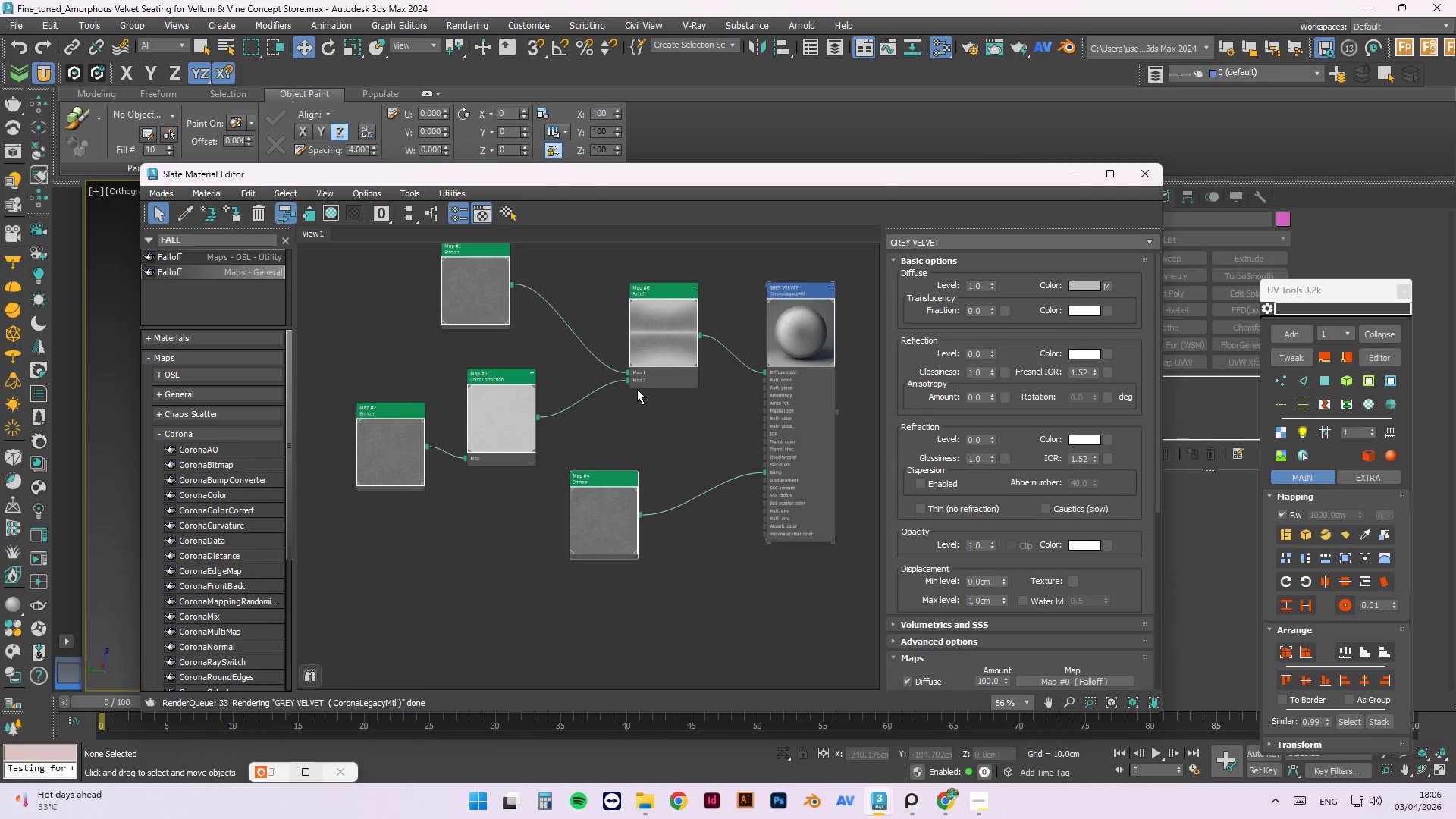 
left_click_drag(start_coordinate=[641, 383], to_coordinate=[567, 322])
 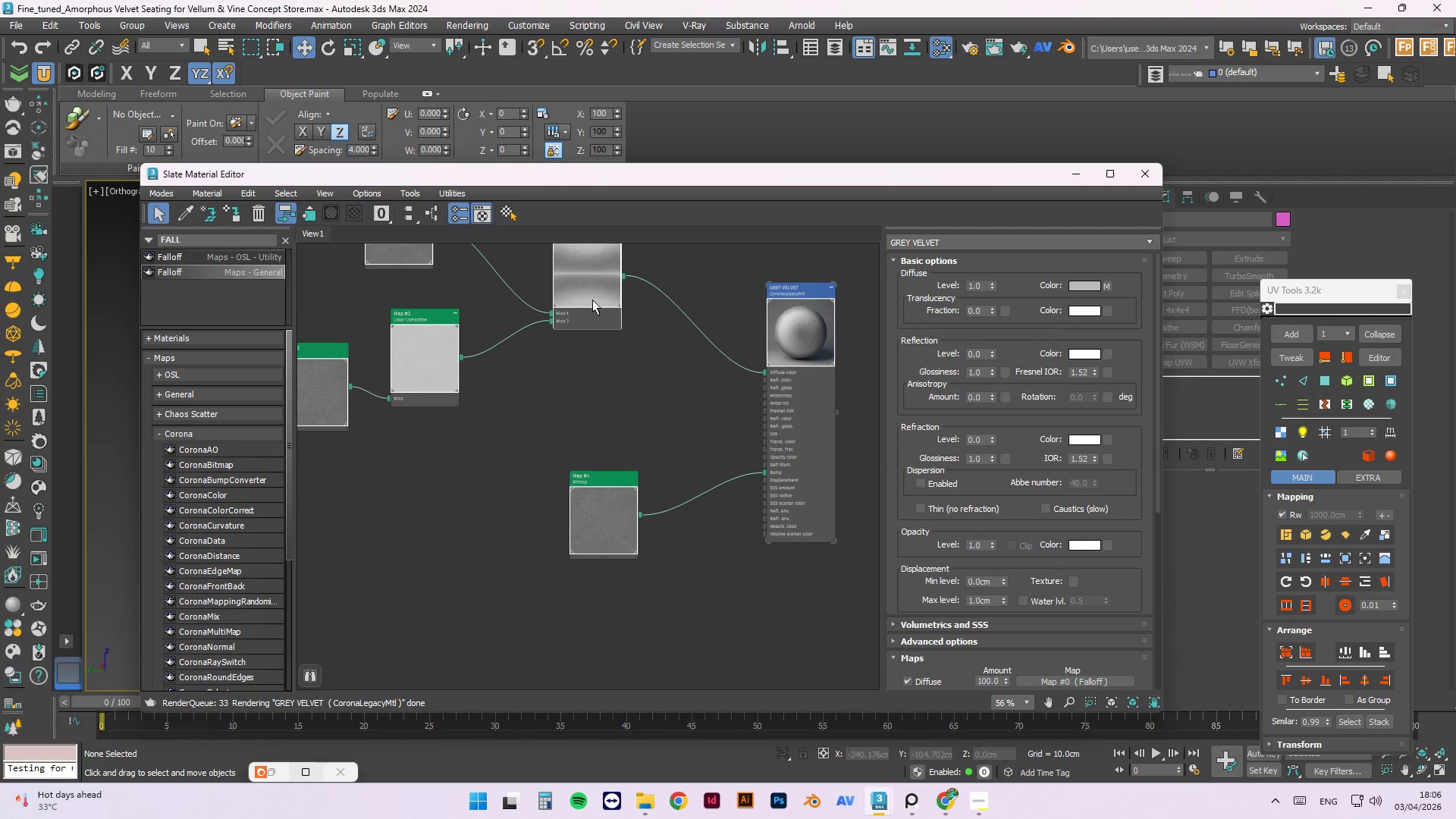 
left_click([592, 299])
 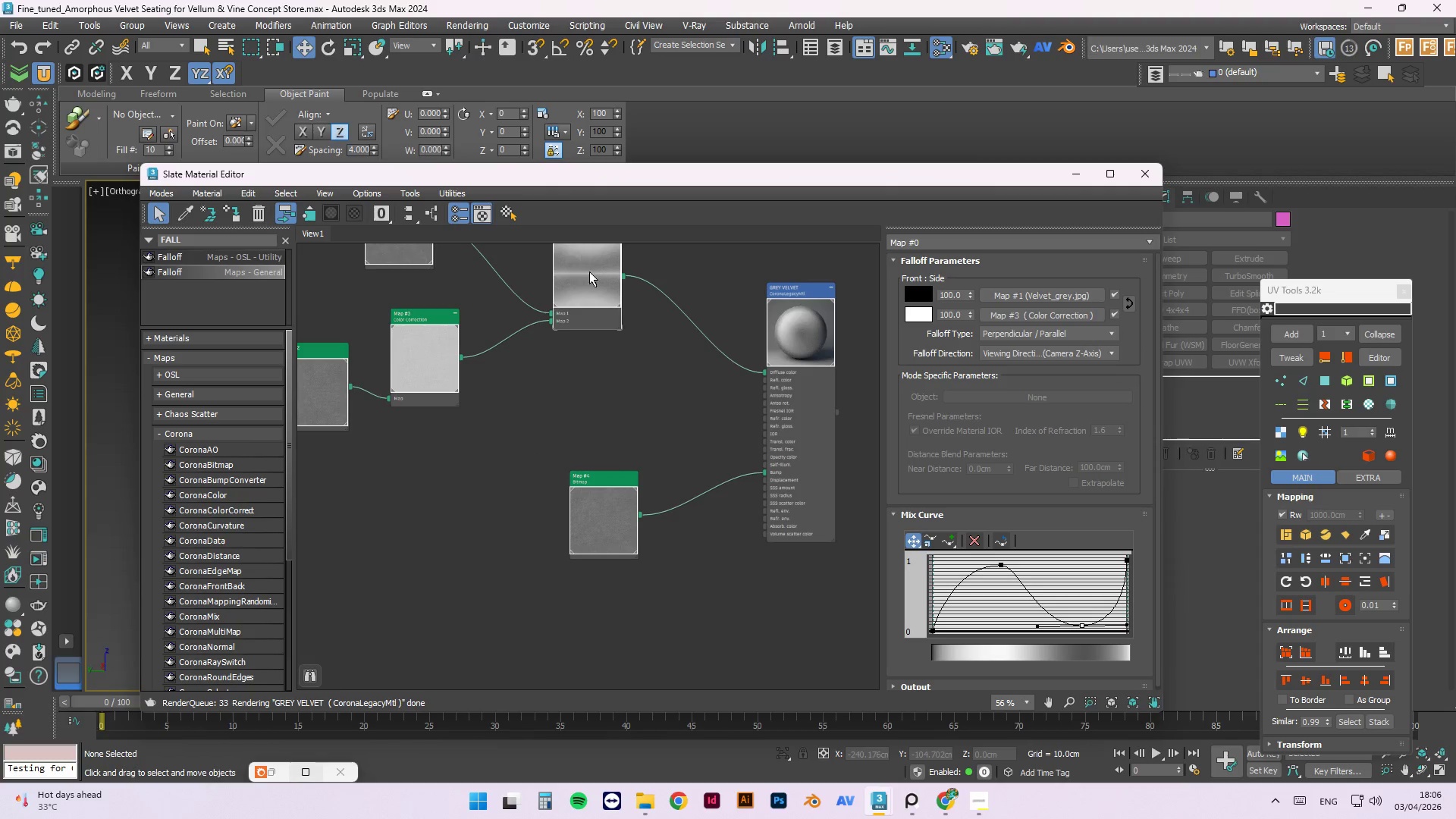 
wait(6.81)
 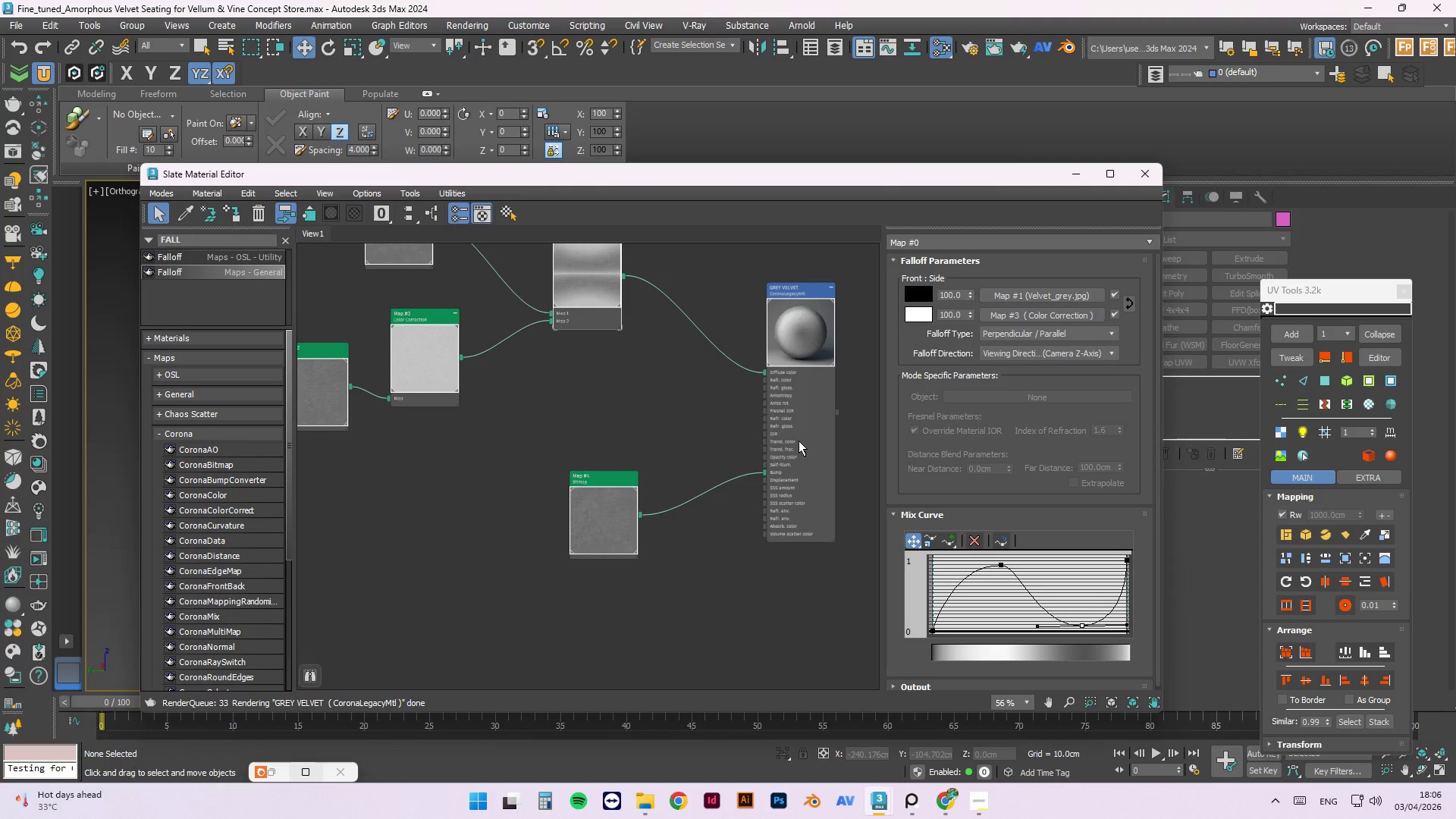 
scroll: coordinate [632, 435], scroll_direction: down, amount: 1.0
 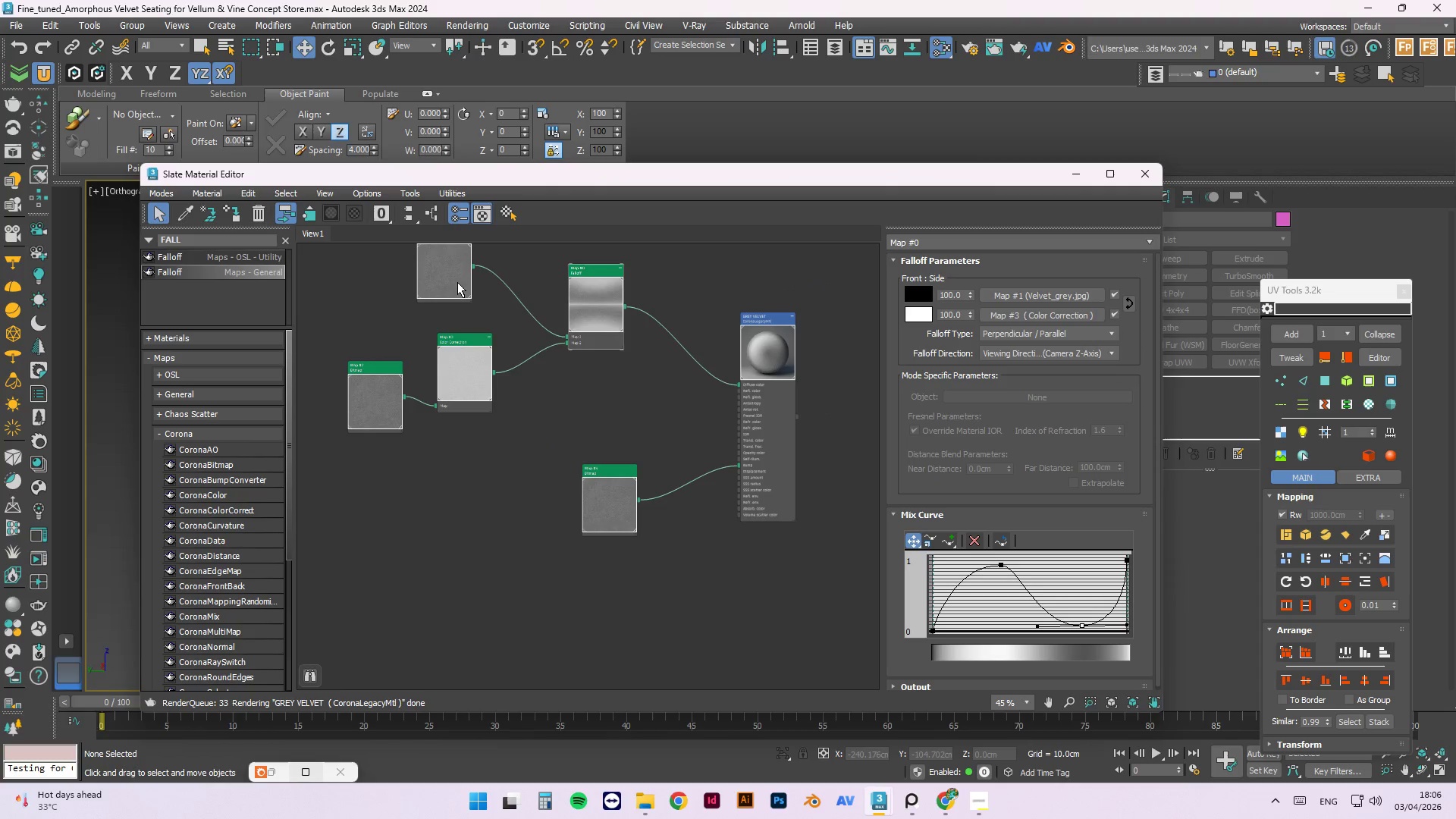 
hold_key(key=ShiftLeft, duration=0.56)
 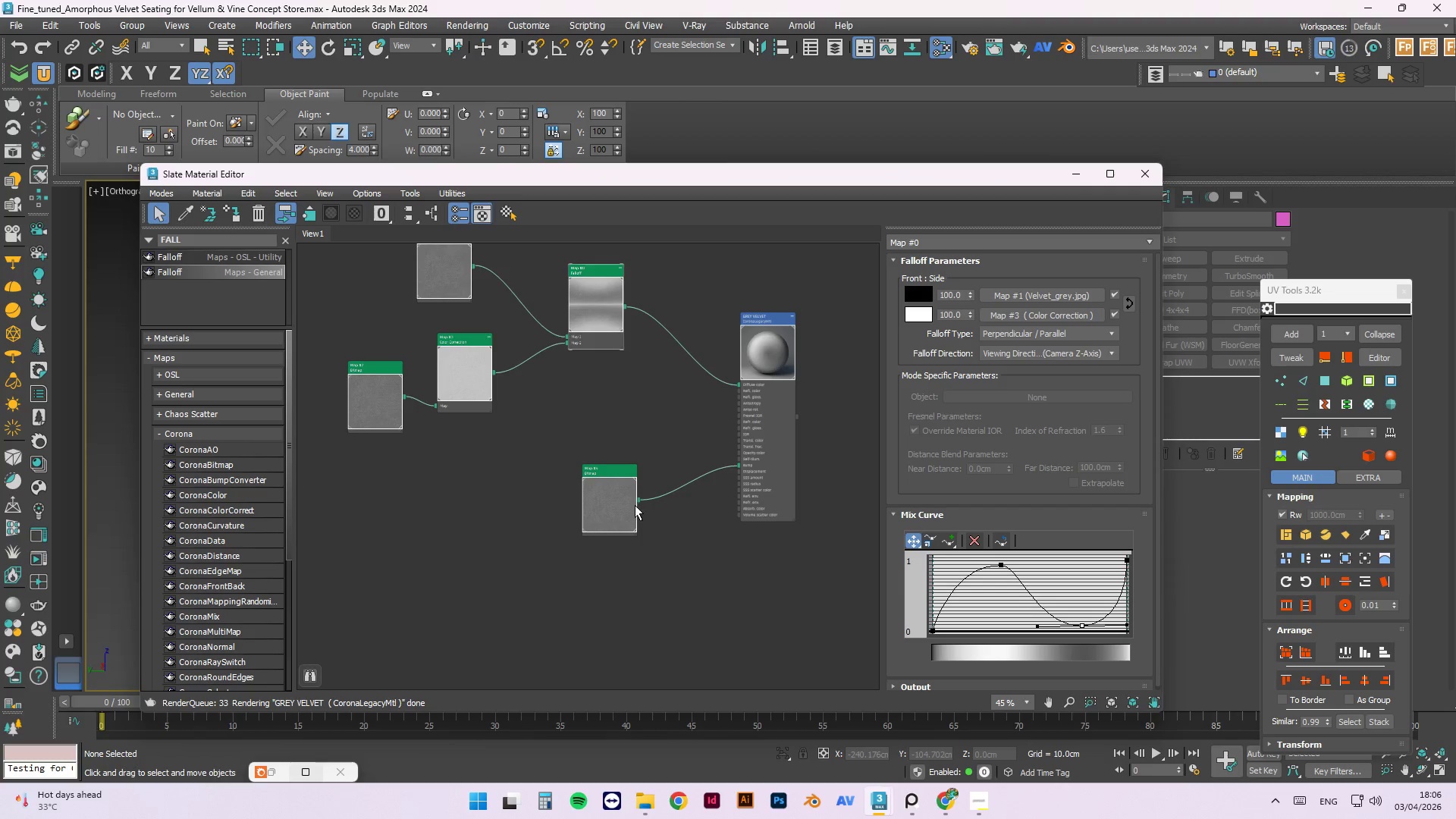 
left_click_drag(start_coordinate=[623, 502], to_coordinate=[594, 431])
 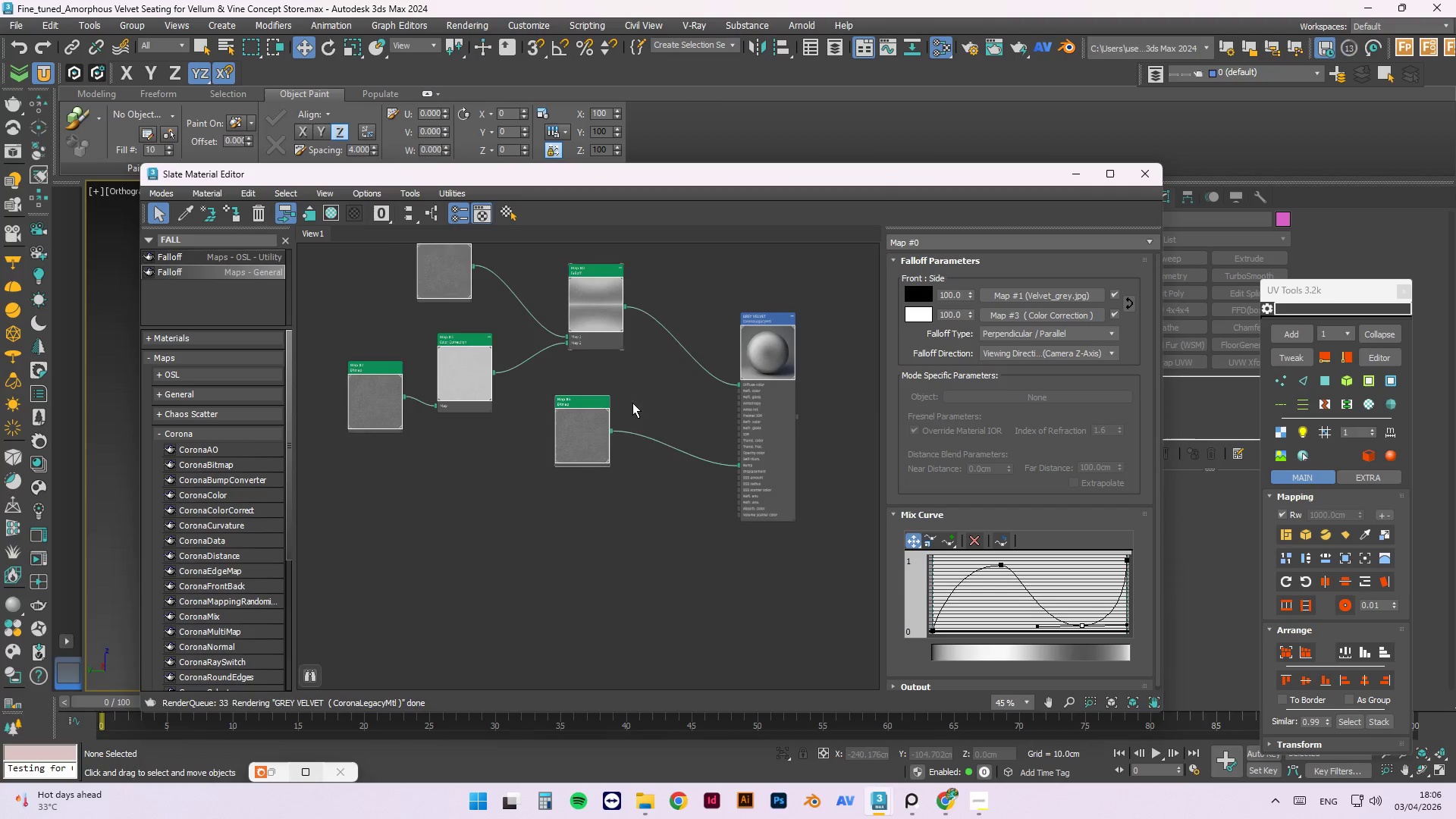 
scroll: coordinate [635, 422], scroll_direction: up, amount: 2.0
 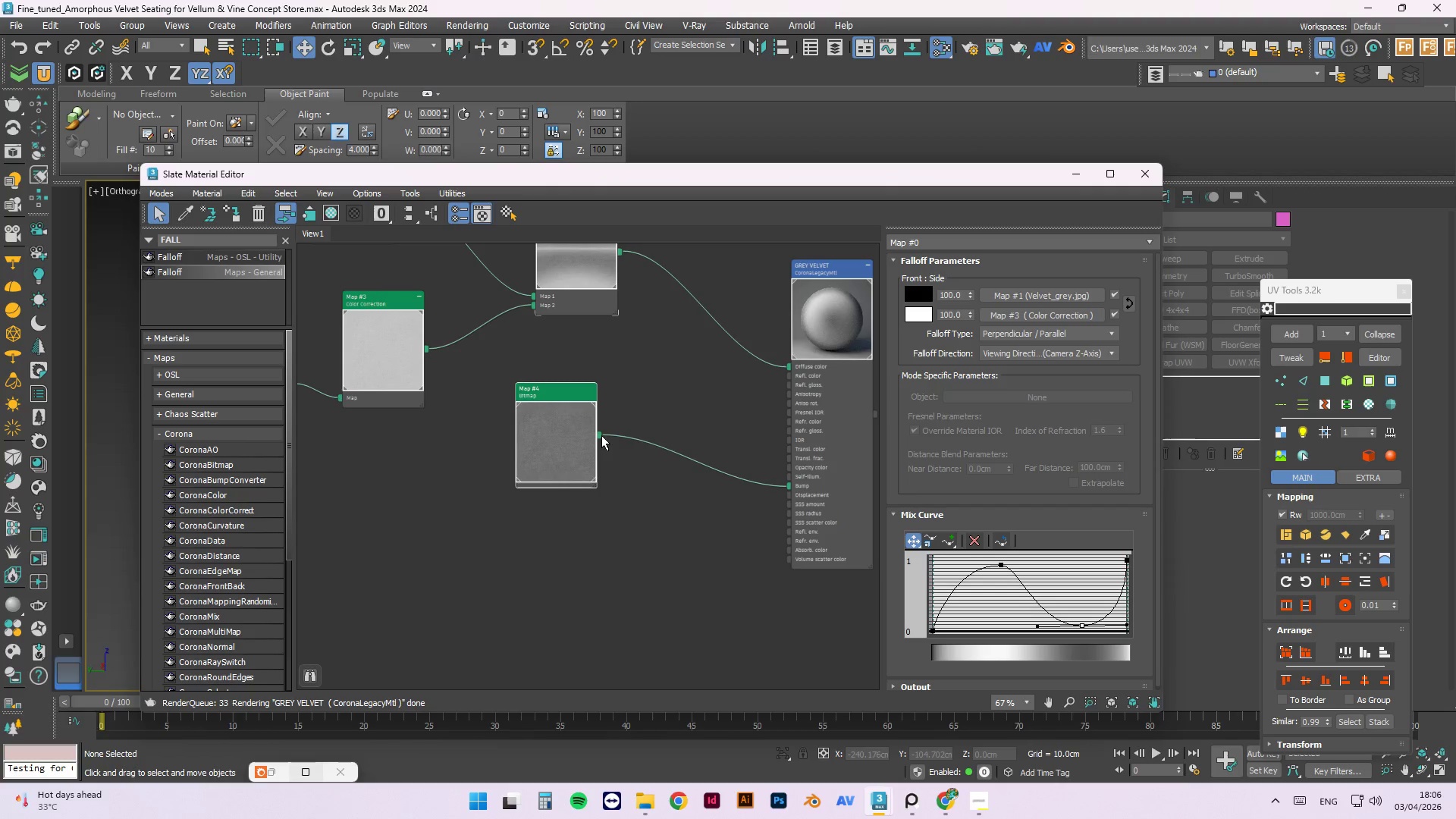 
left_click_drag(start_coordinate=[601, 435], to_coordinate=[789, 386])
 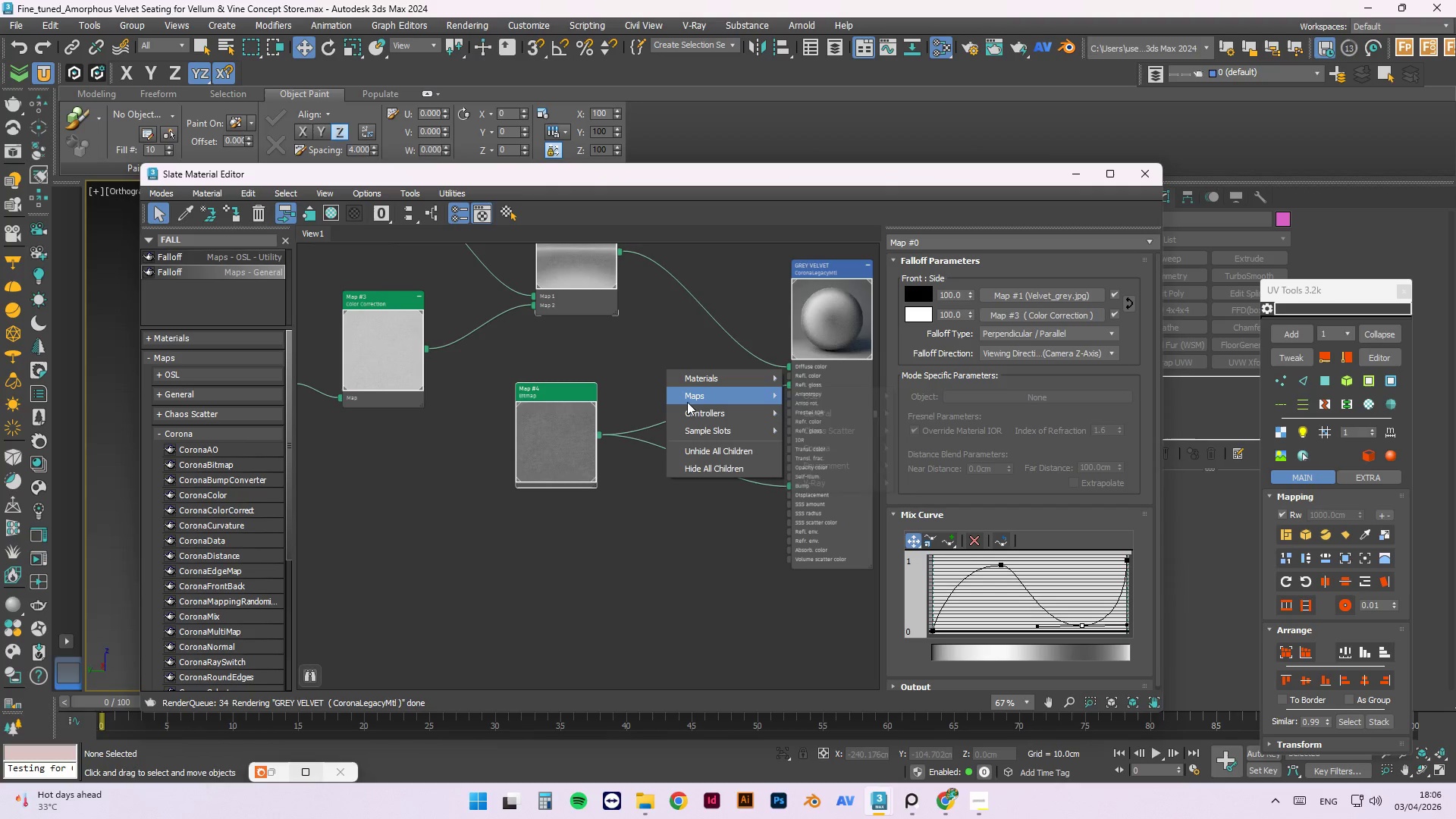 
left_click([846, 308])
 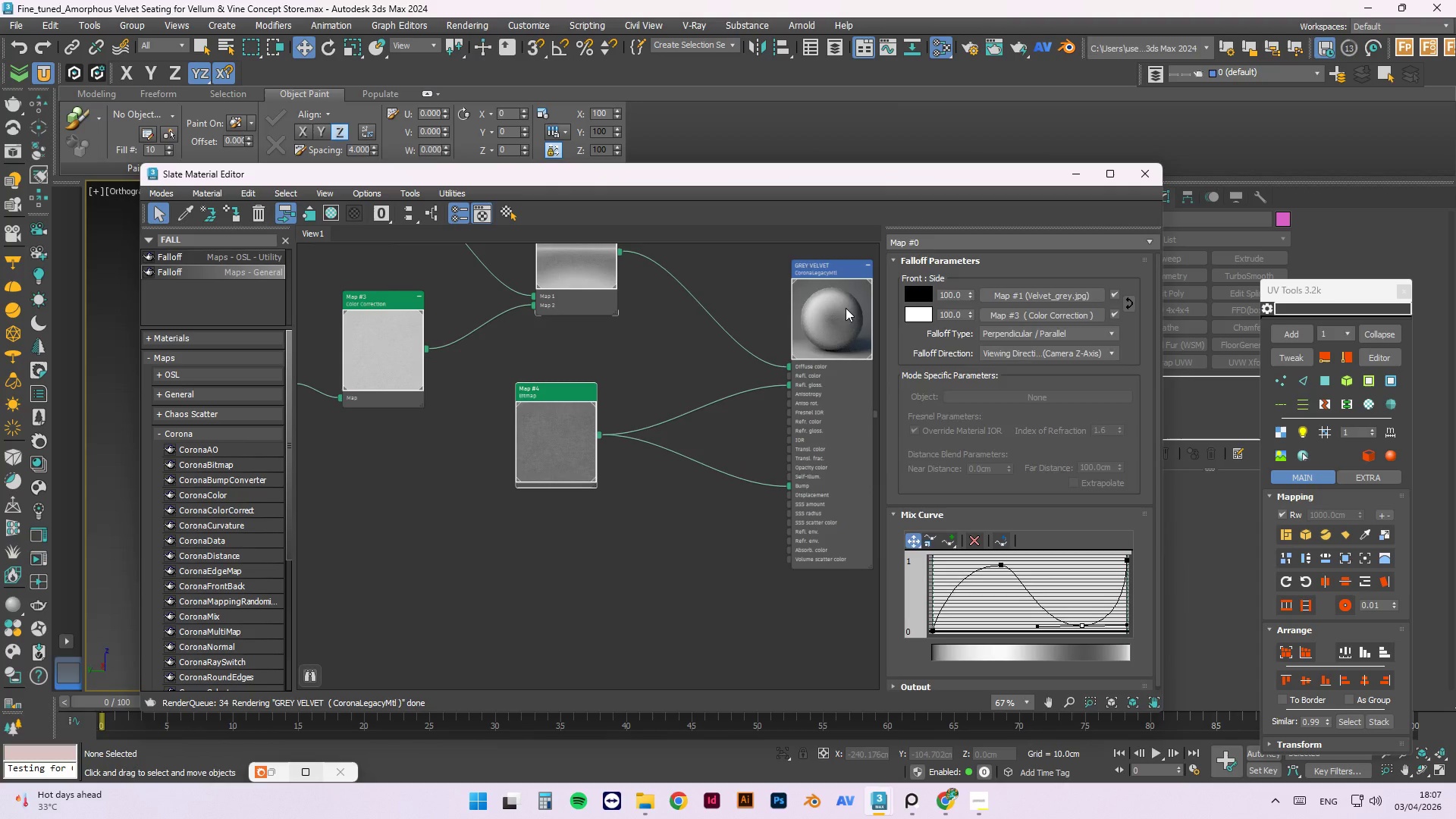 
right_click([846, 308])
 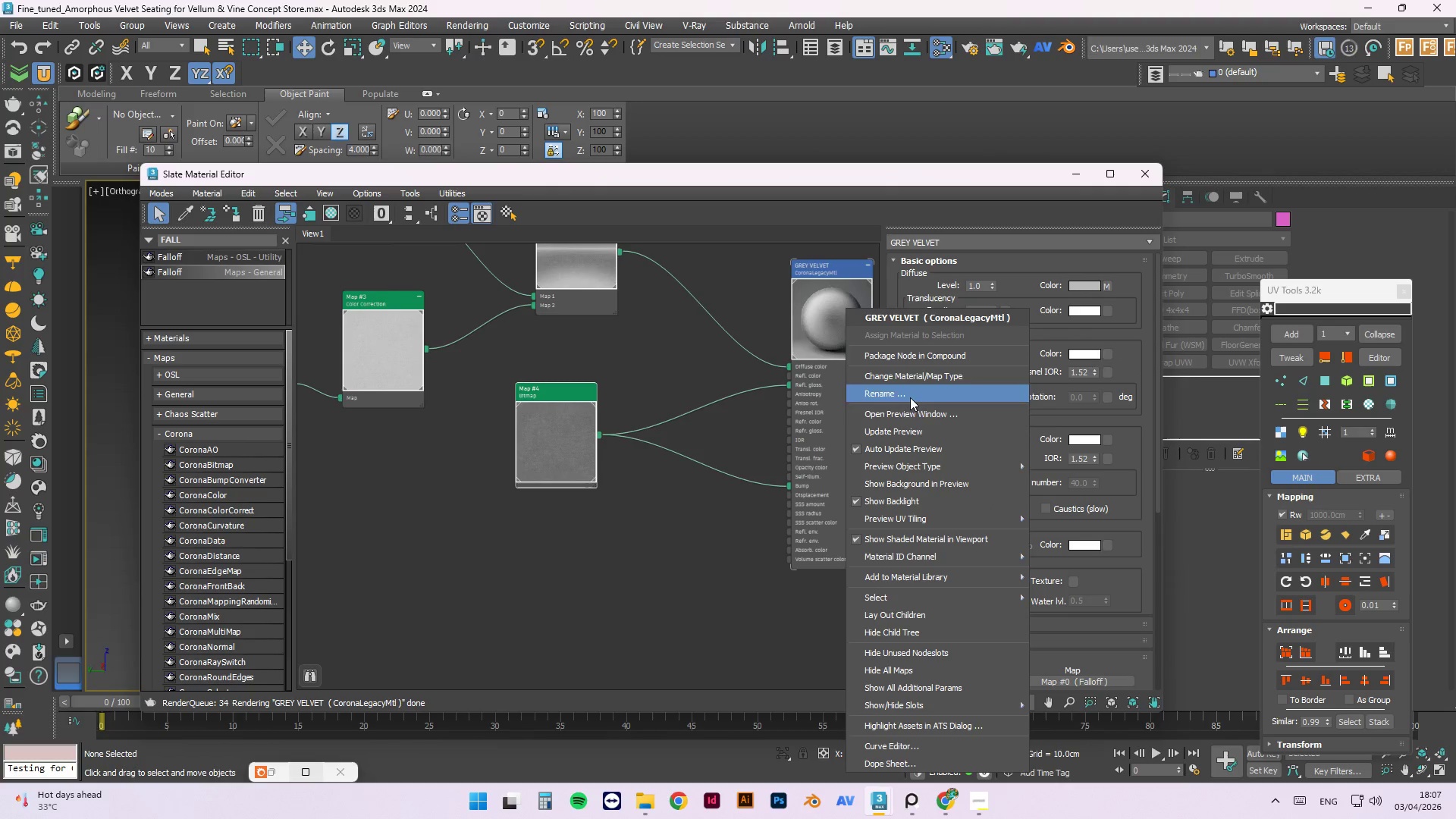 
left_click([904, 432])
 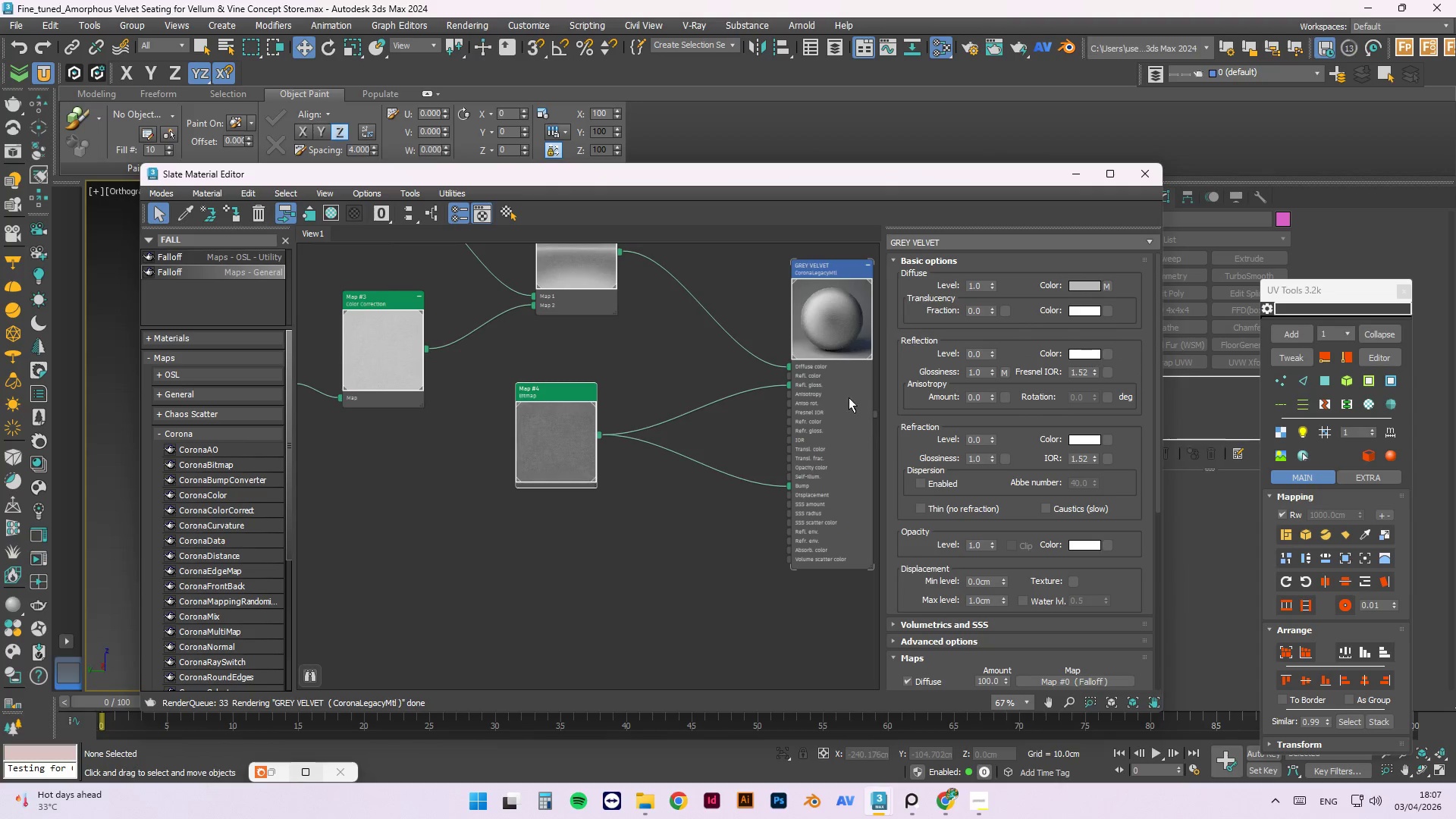 
scroll: coordinate [817, 385], scroll_direction: up, amount: 2.0
 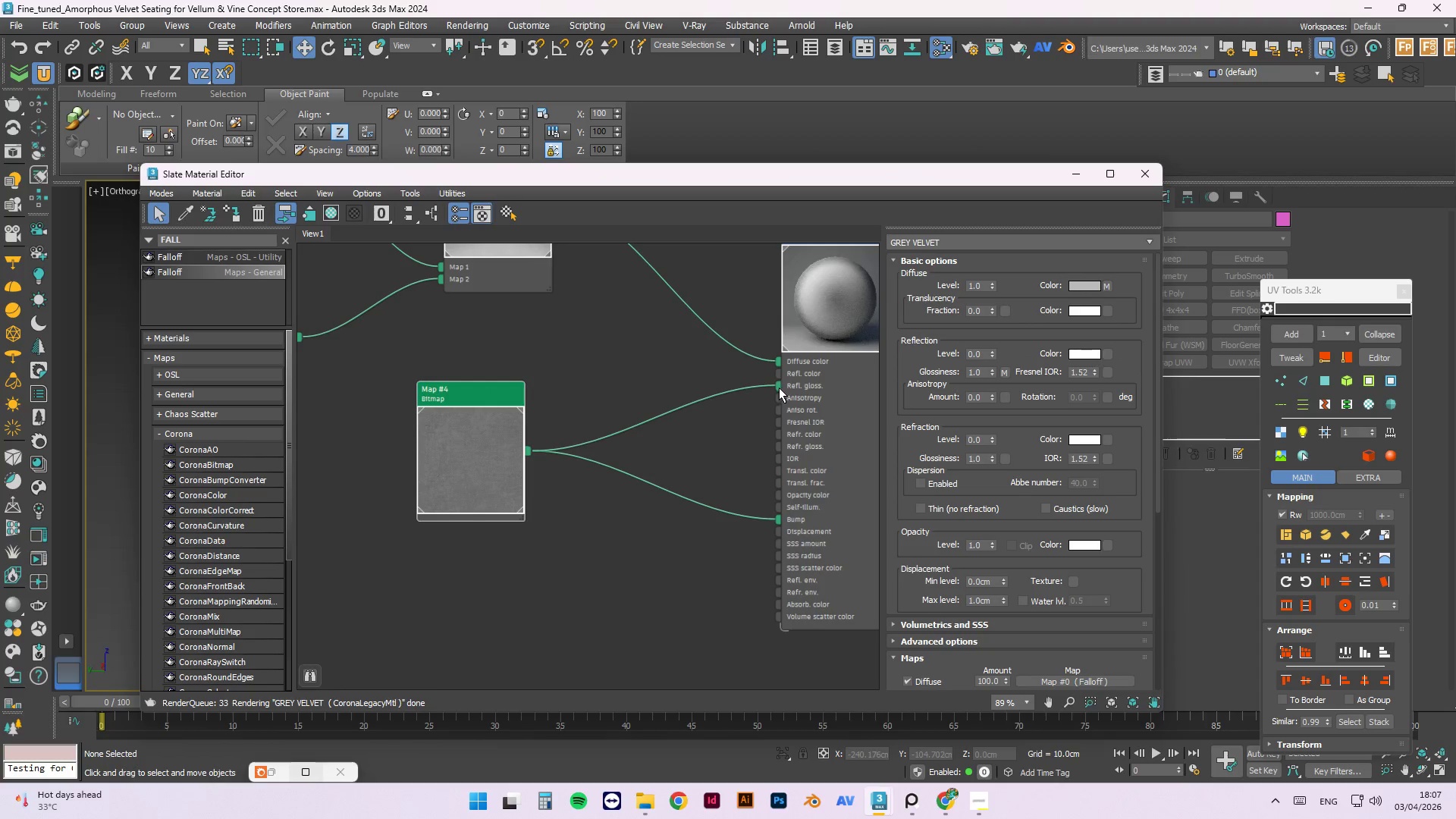 
left_click_drag(start_coordinate=[777, 389], to_coordinate=[780, 388])
 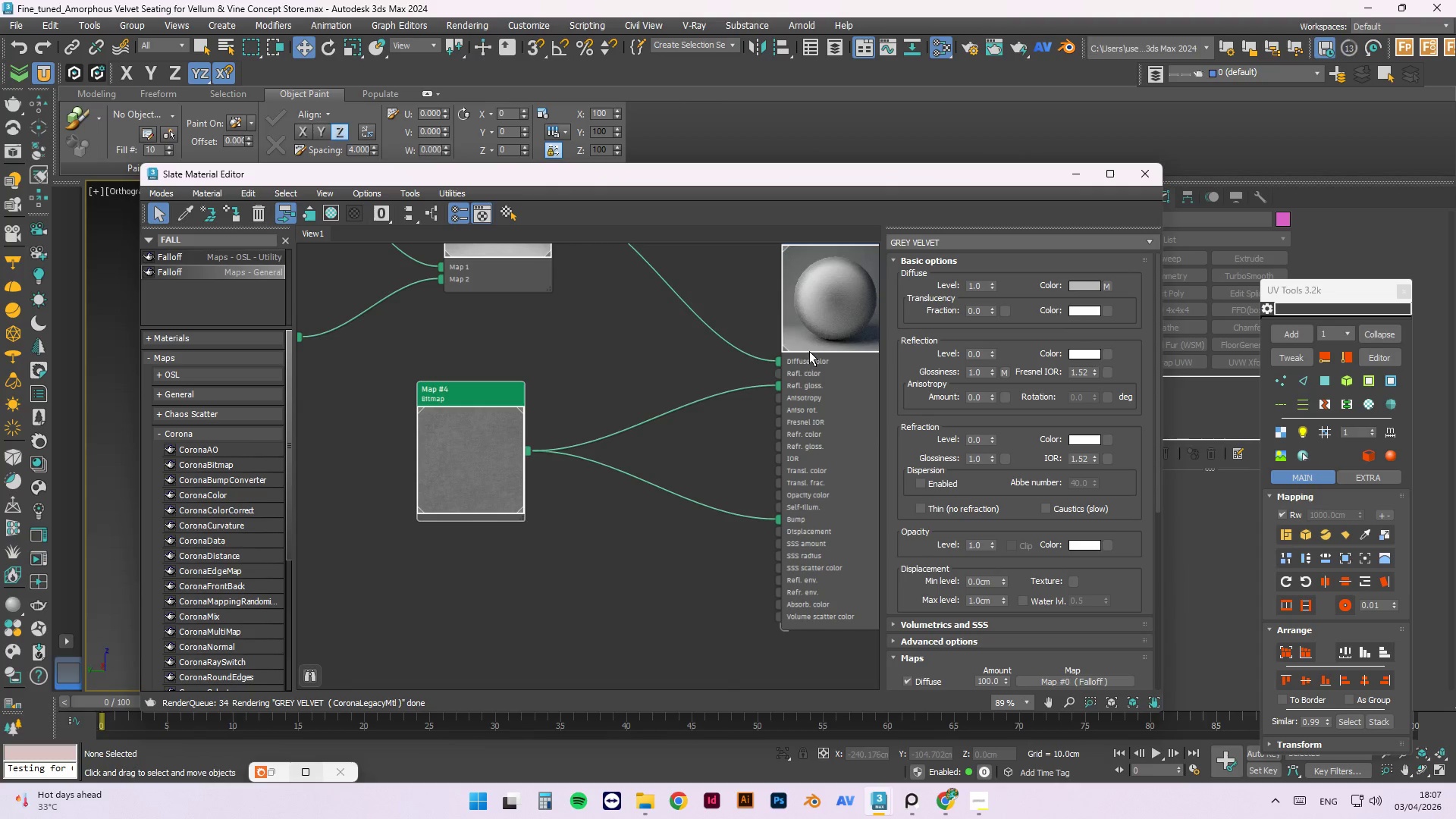 
left_click([809, 351])
 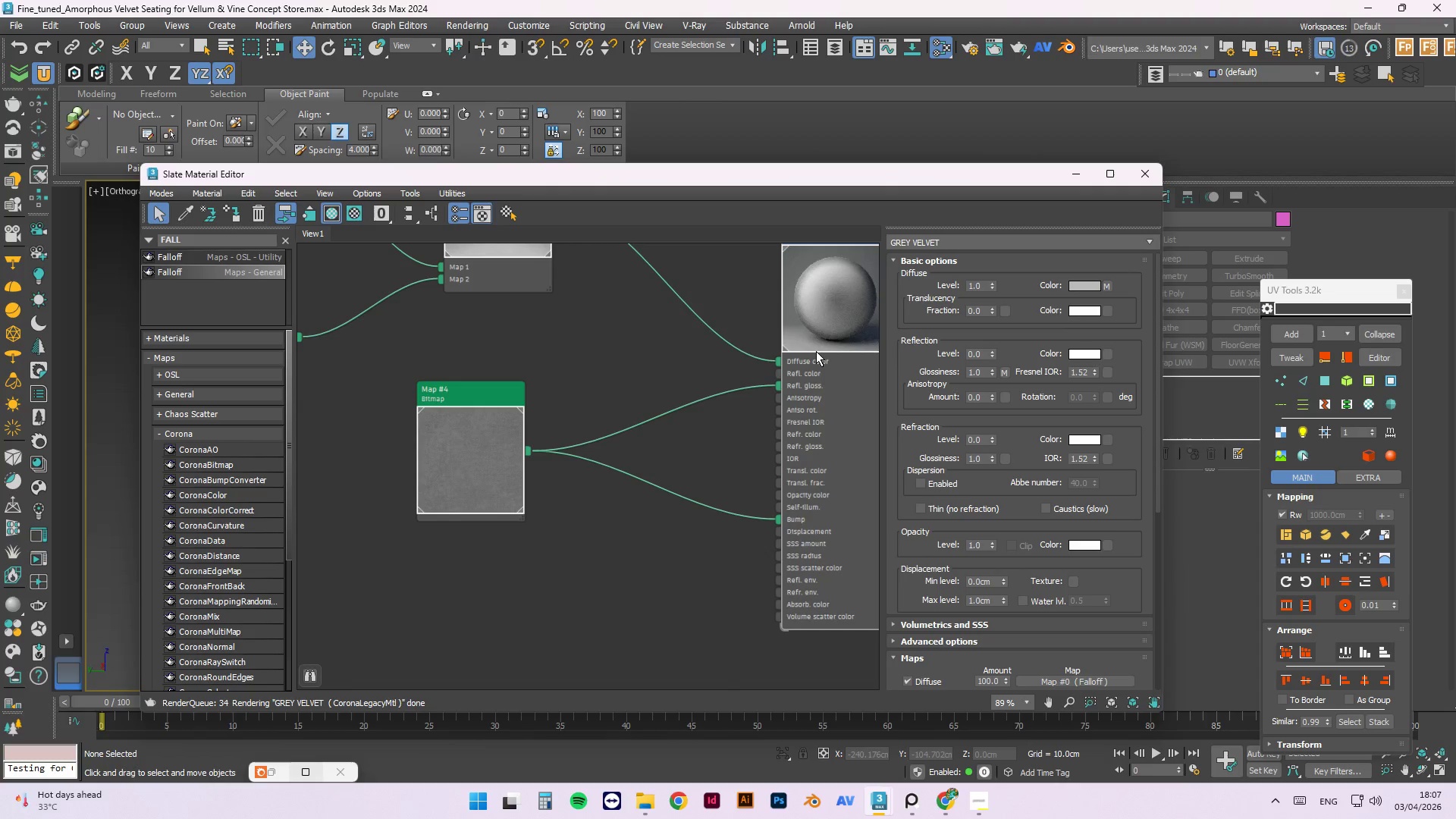 
mouse_move([978, 361])
 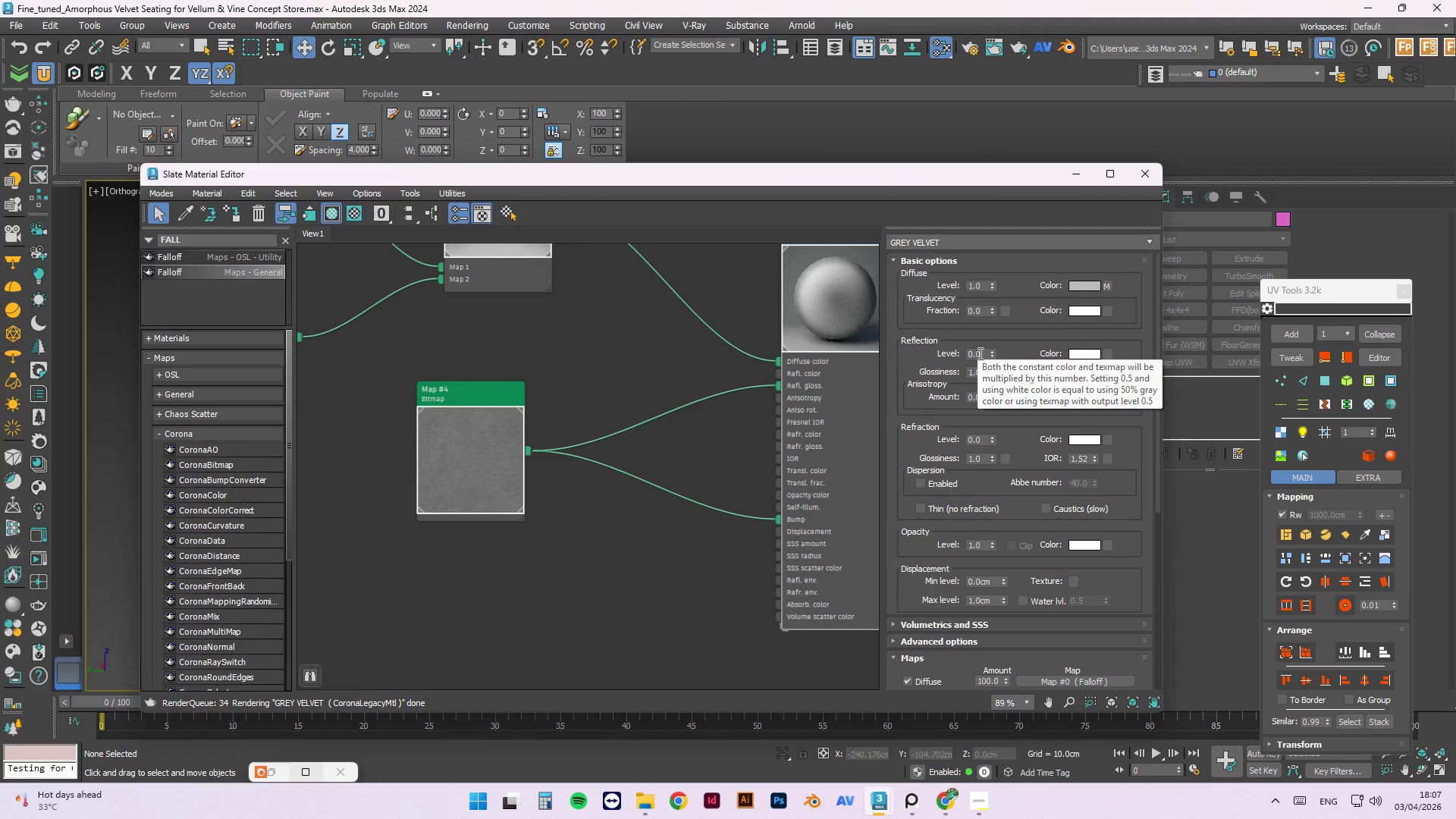 
left_click_drag(start_coordinate=[979, 353], to_coordinate=[949, 353])
 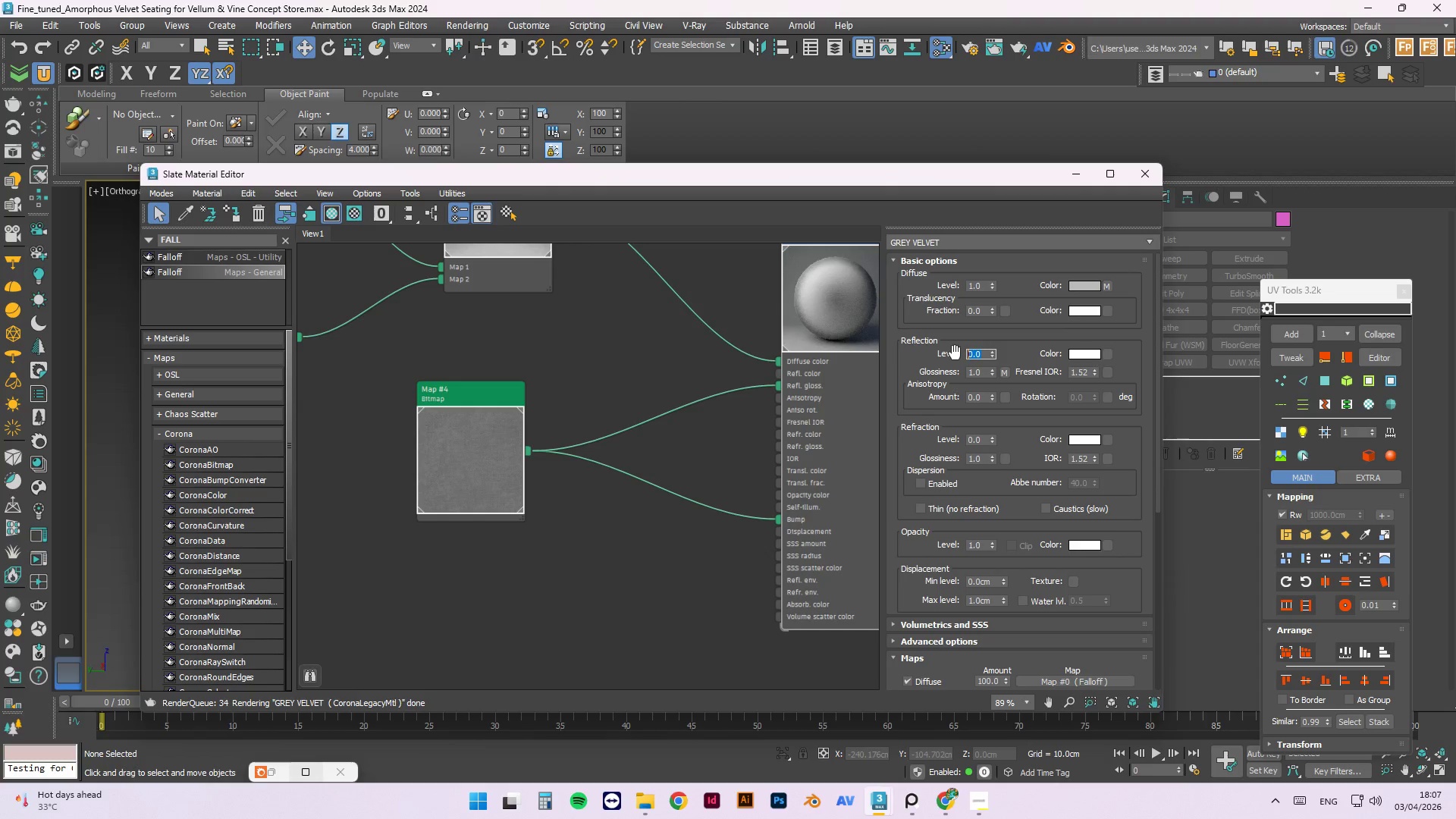 
key(Numpad1)
 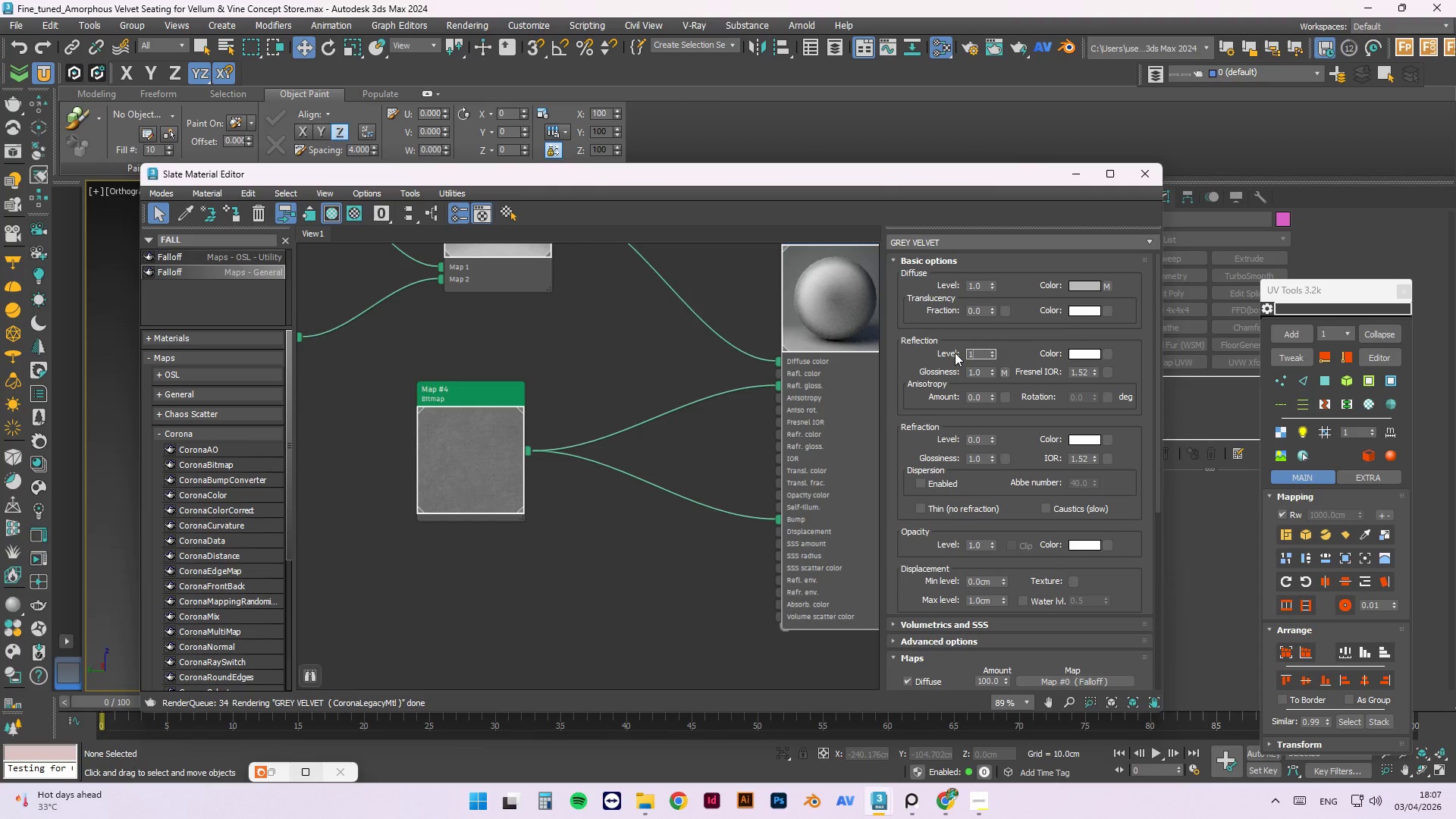 
key(NumpadEnter)
 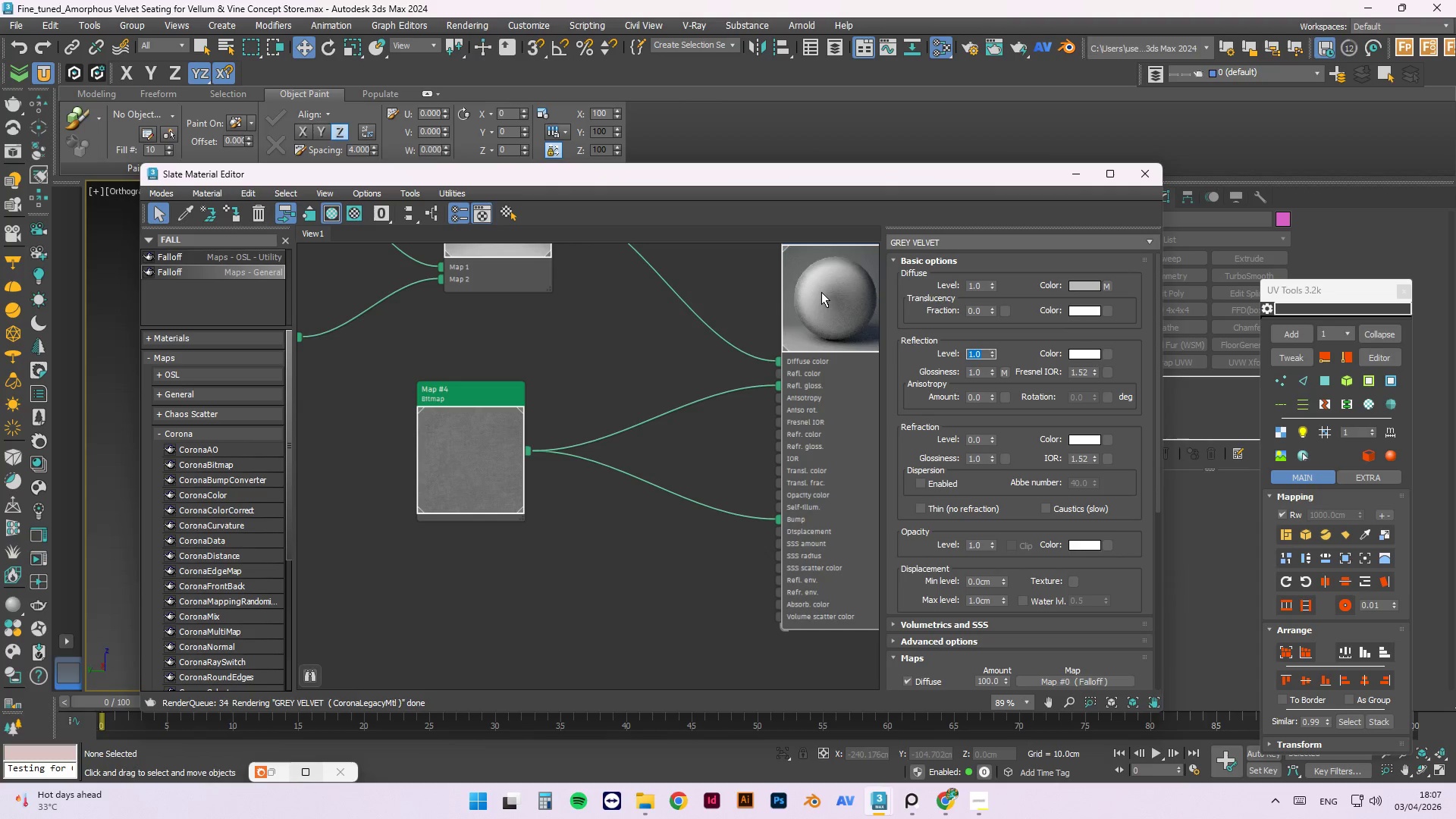 
right_click([821, 291])
 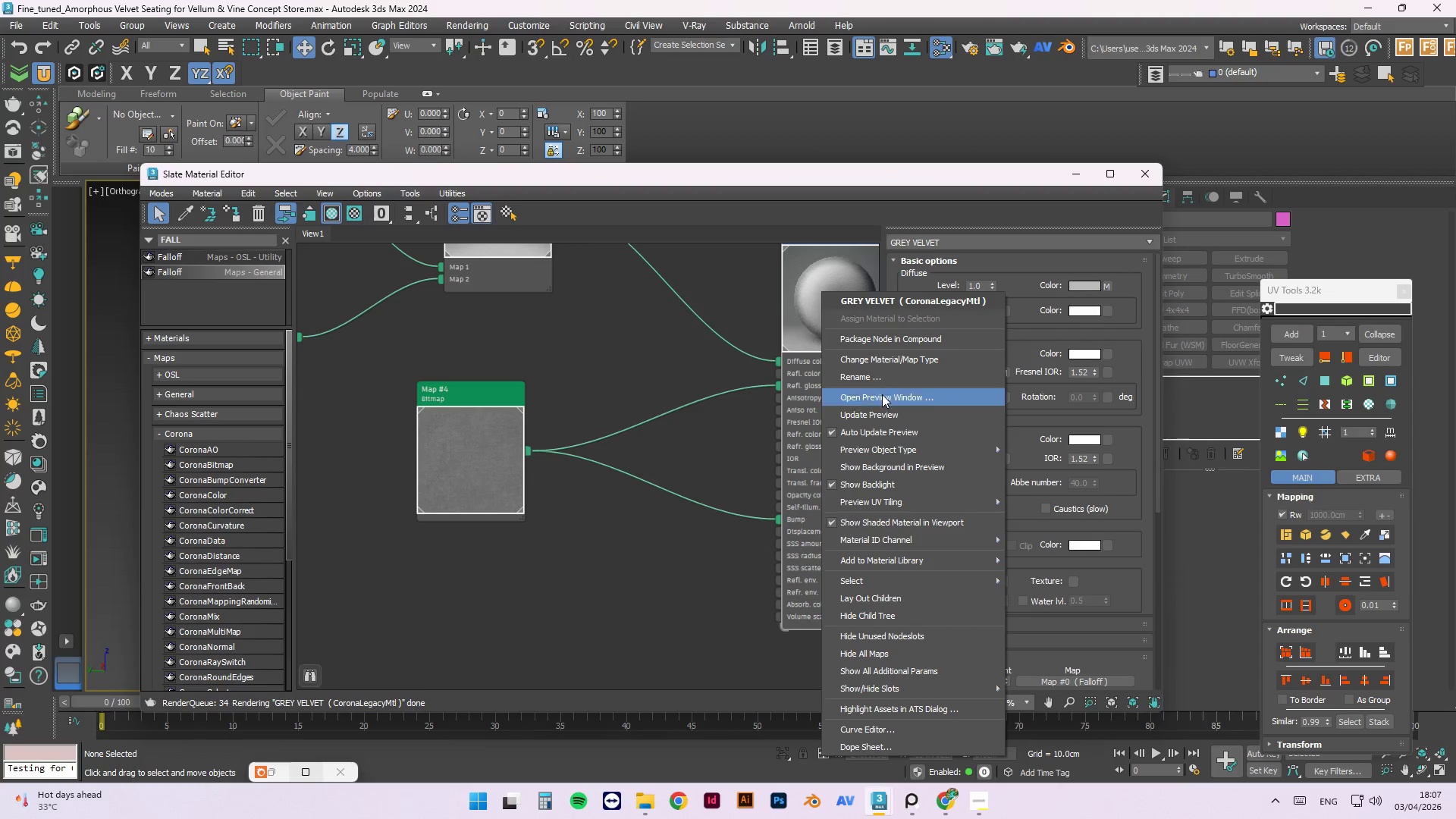 
left_click([886, 420])
 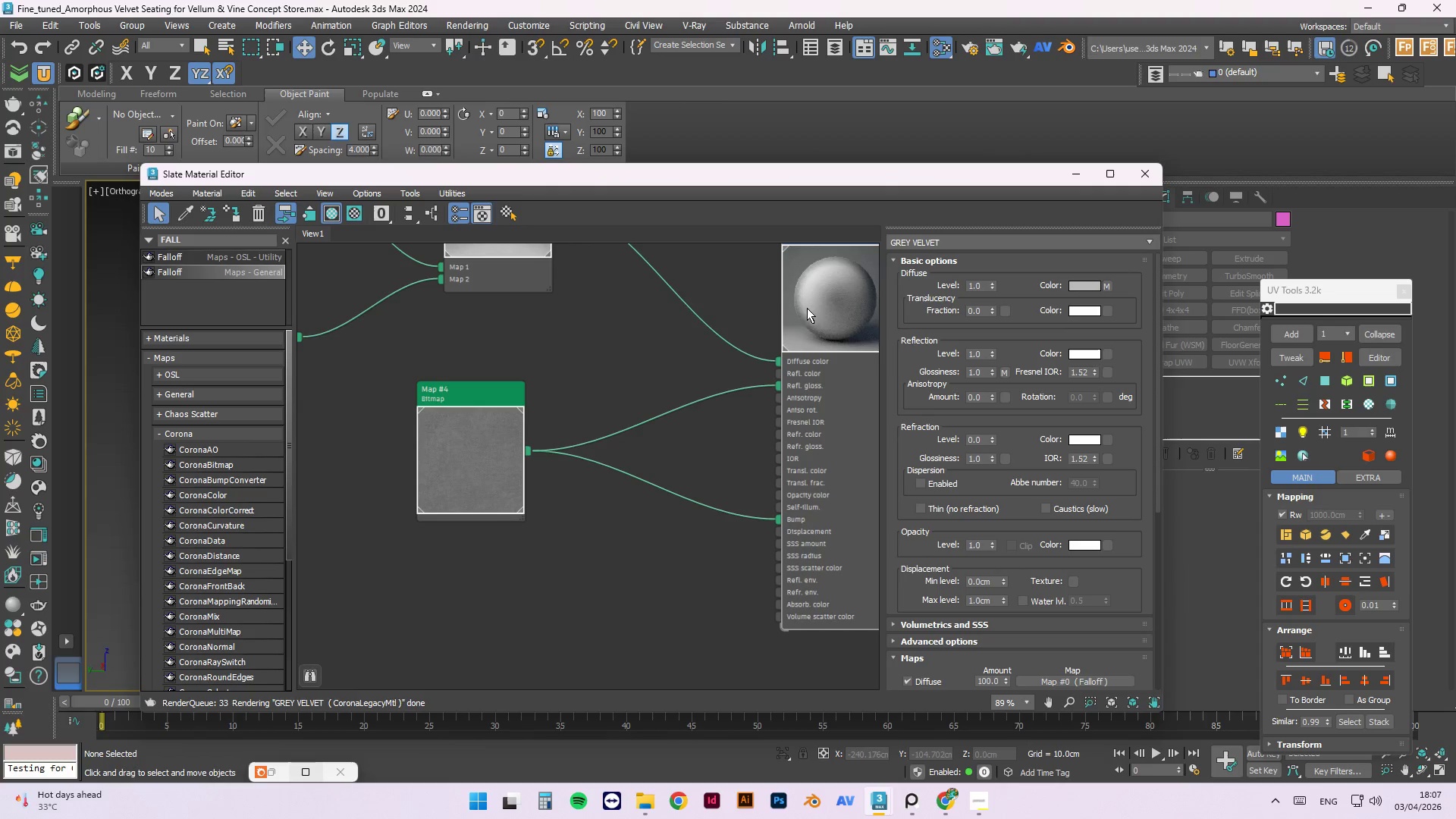 
mouse_move([965, 372])
 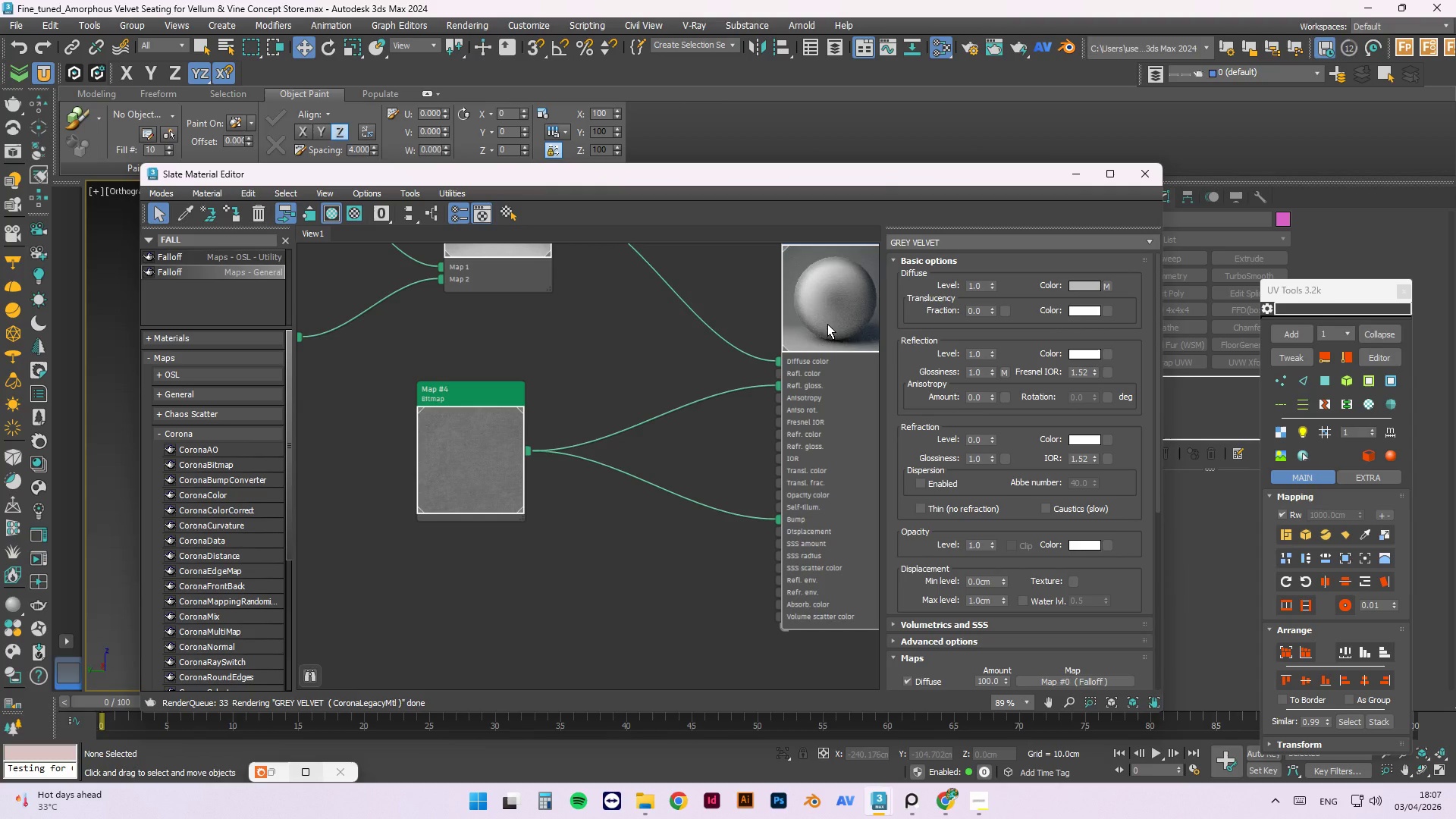 
right_click([827, 324])
 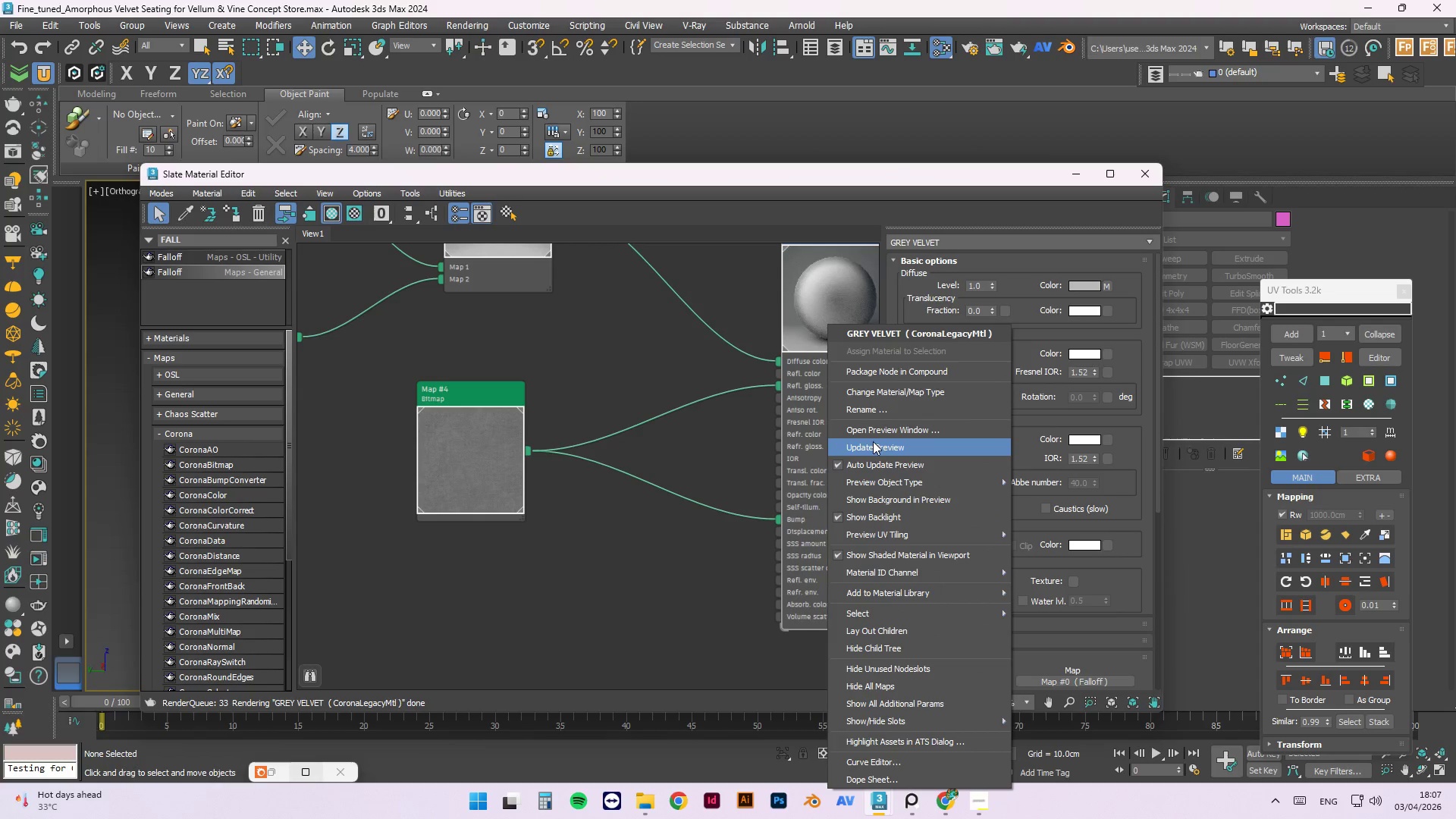 
left_click([873, 444])
 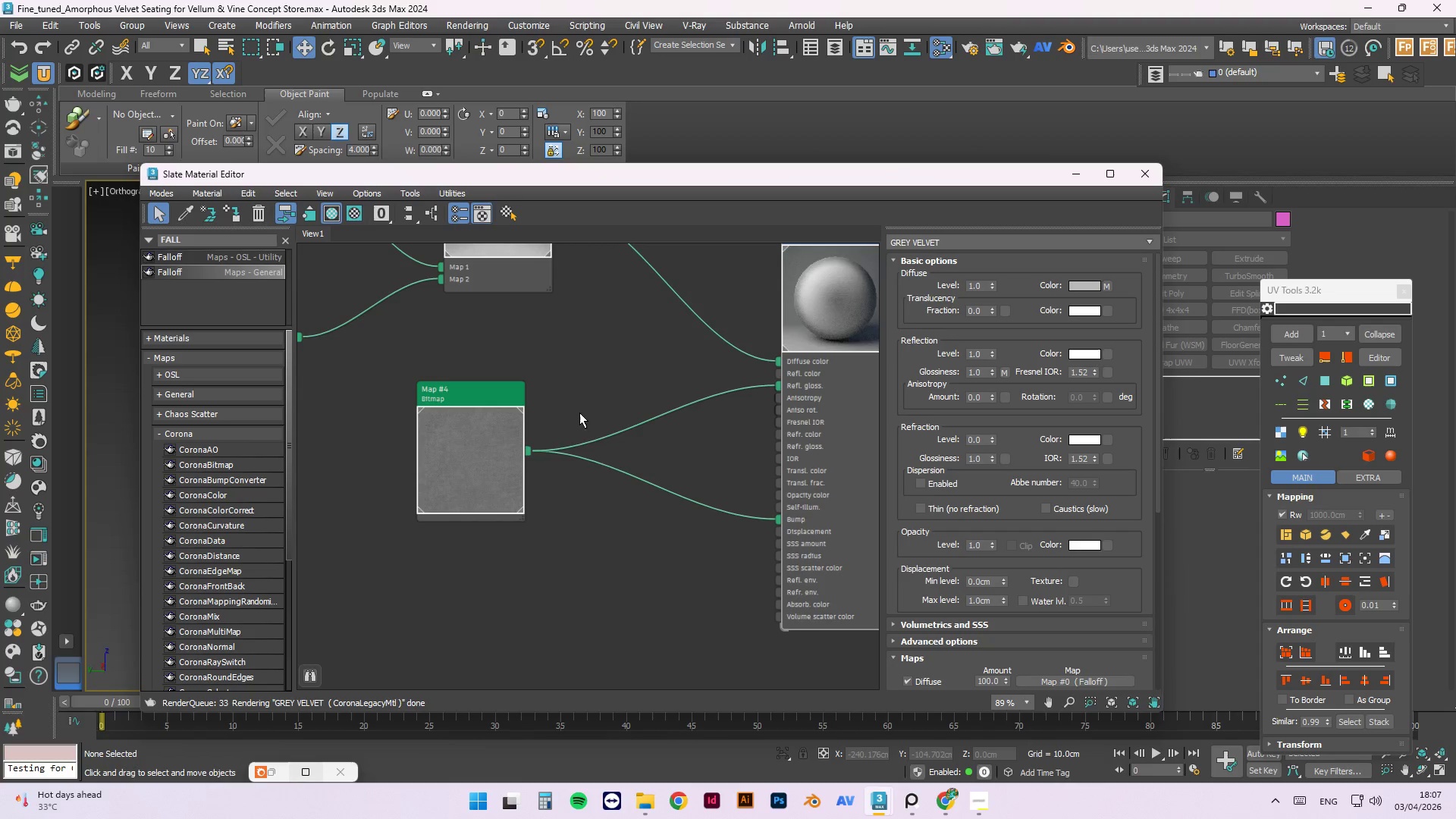 
left_click([460, 450])
 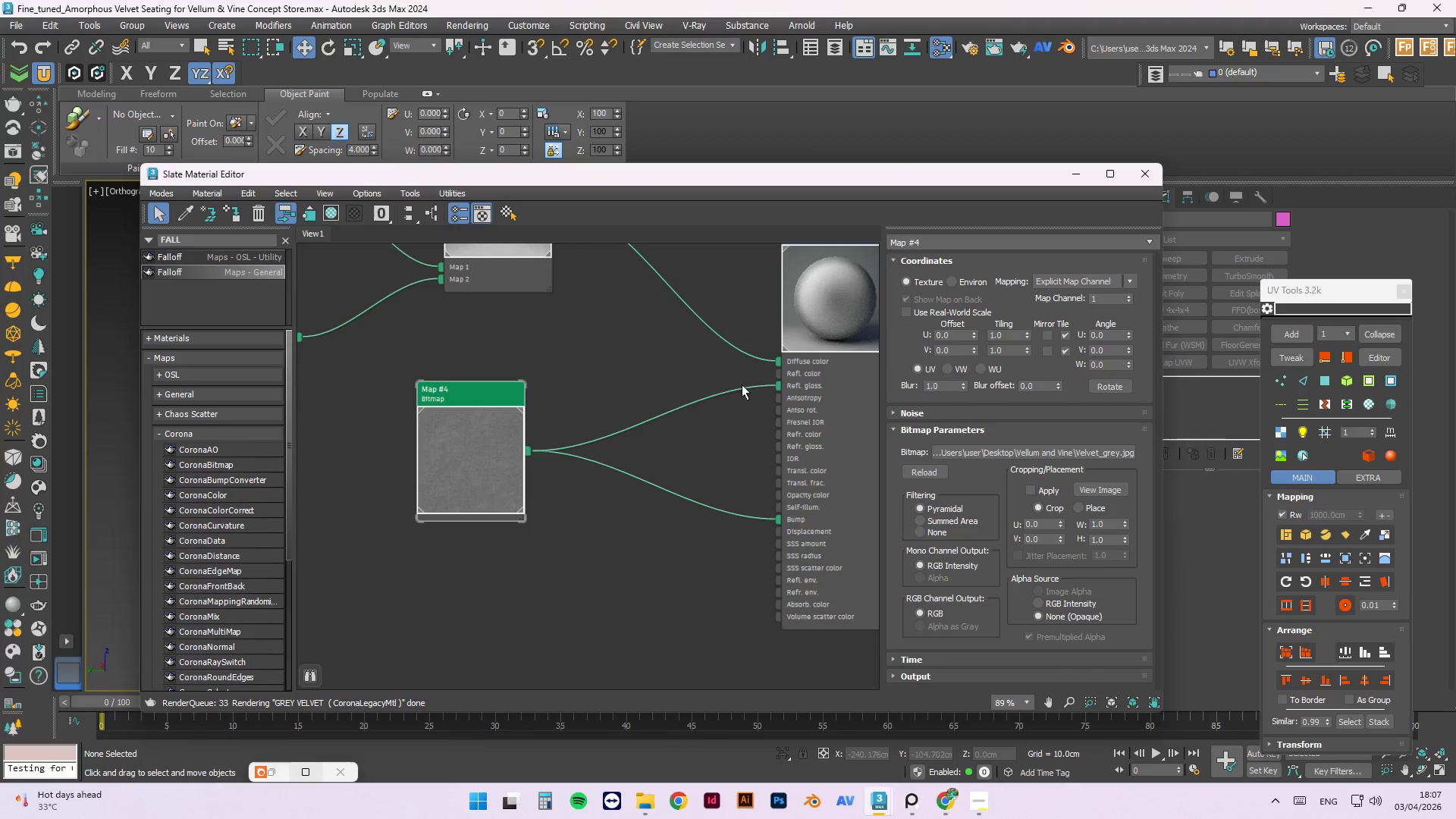 
left_click_drag(start_coordinate=[777, 384], to_coordinate=[733, 369])
 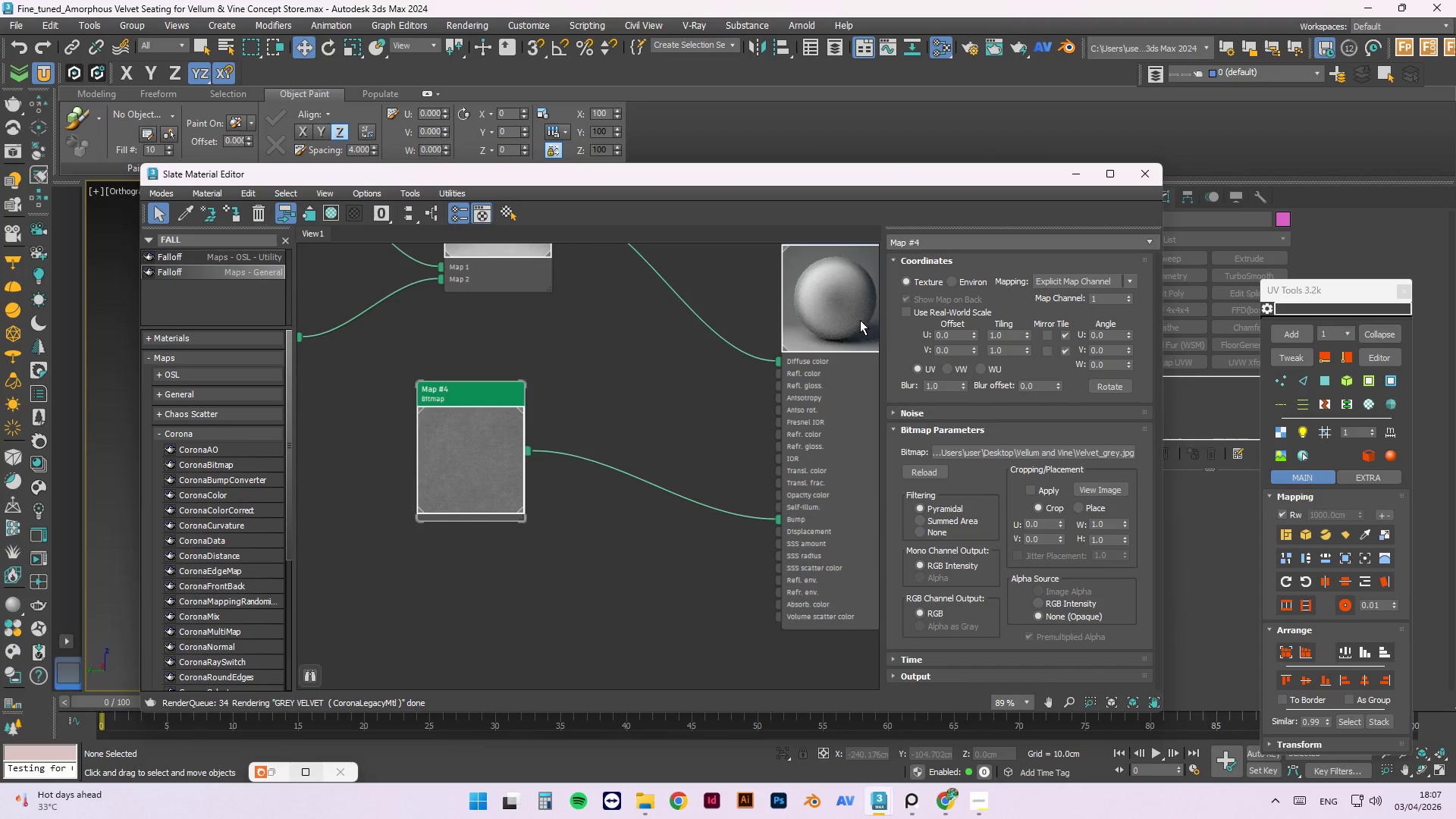 
right_click([860, 320])
 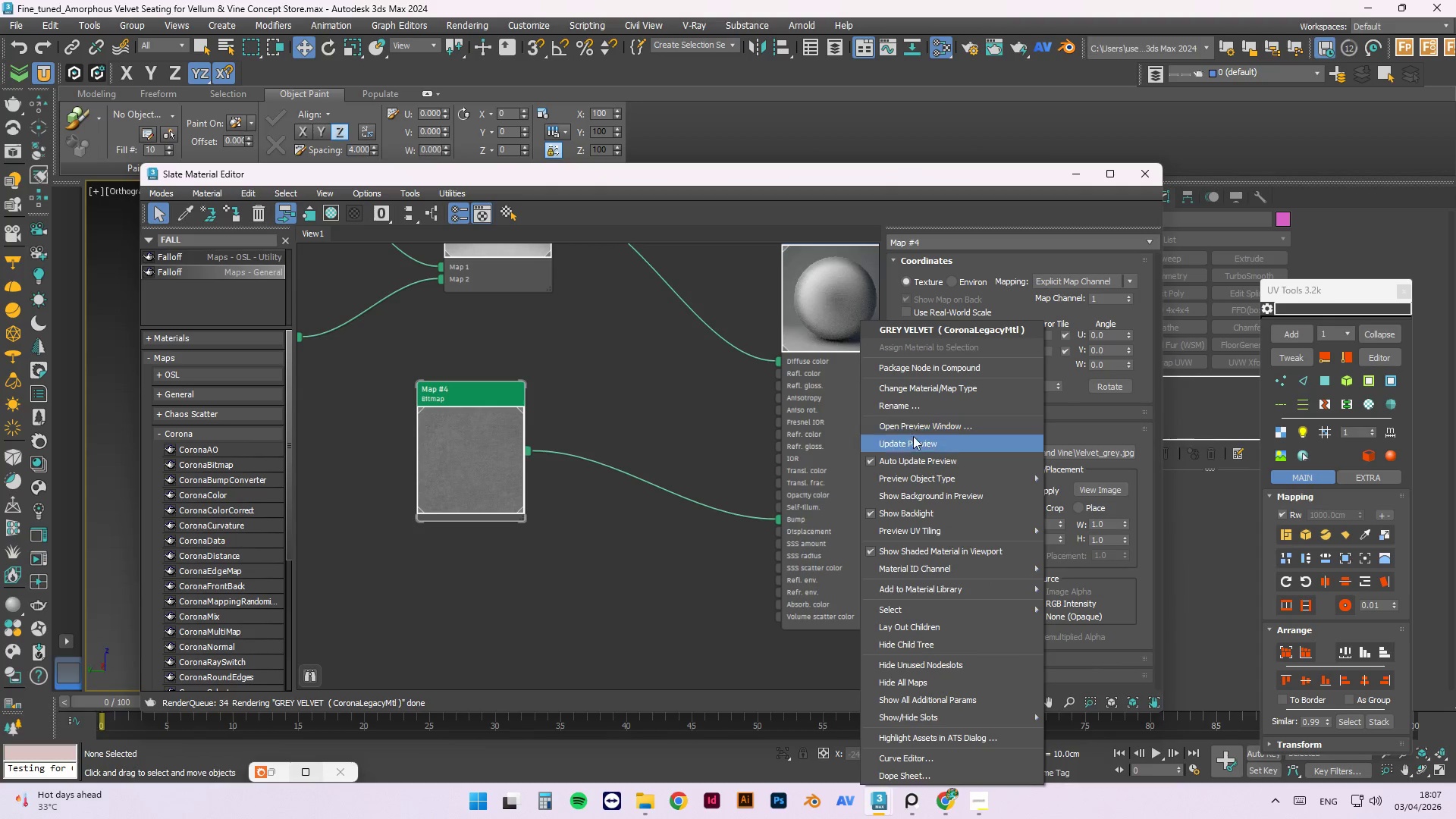 
left_click([914, 442])
 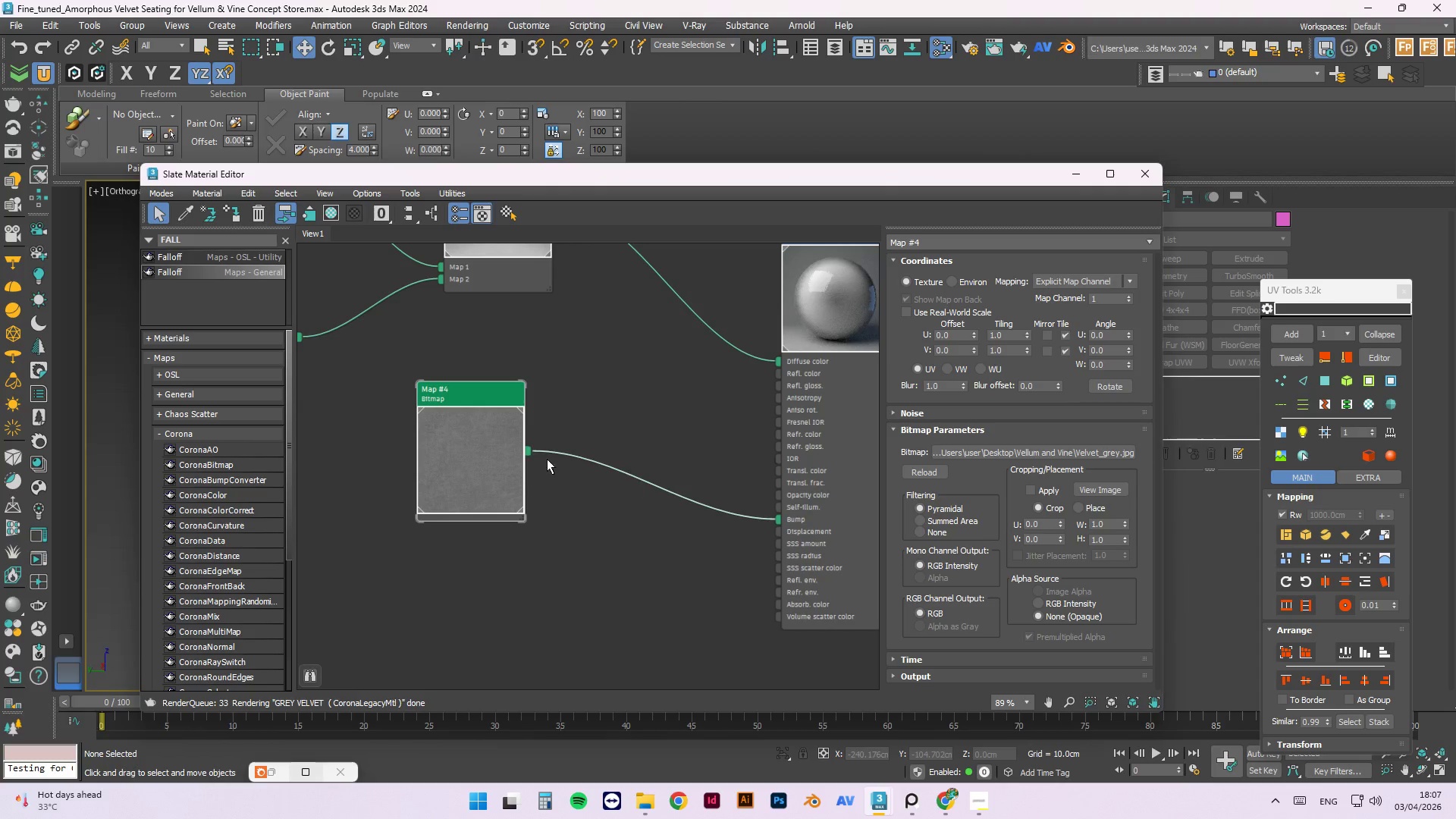 
left_click_drag(start_coordinate=[530, 453], to_coordinate=[773, 388])
 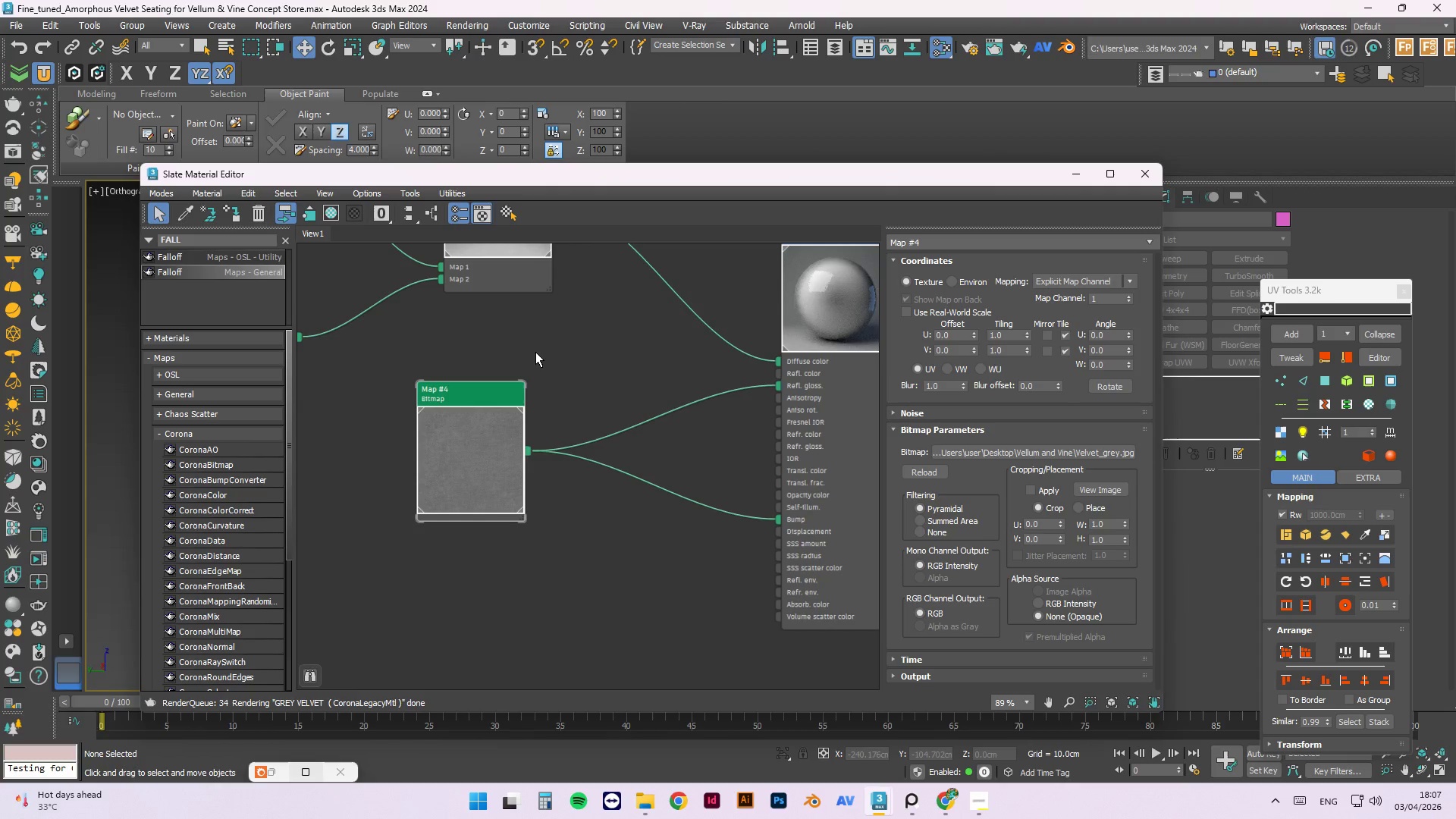 
left_click([779, 323])
 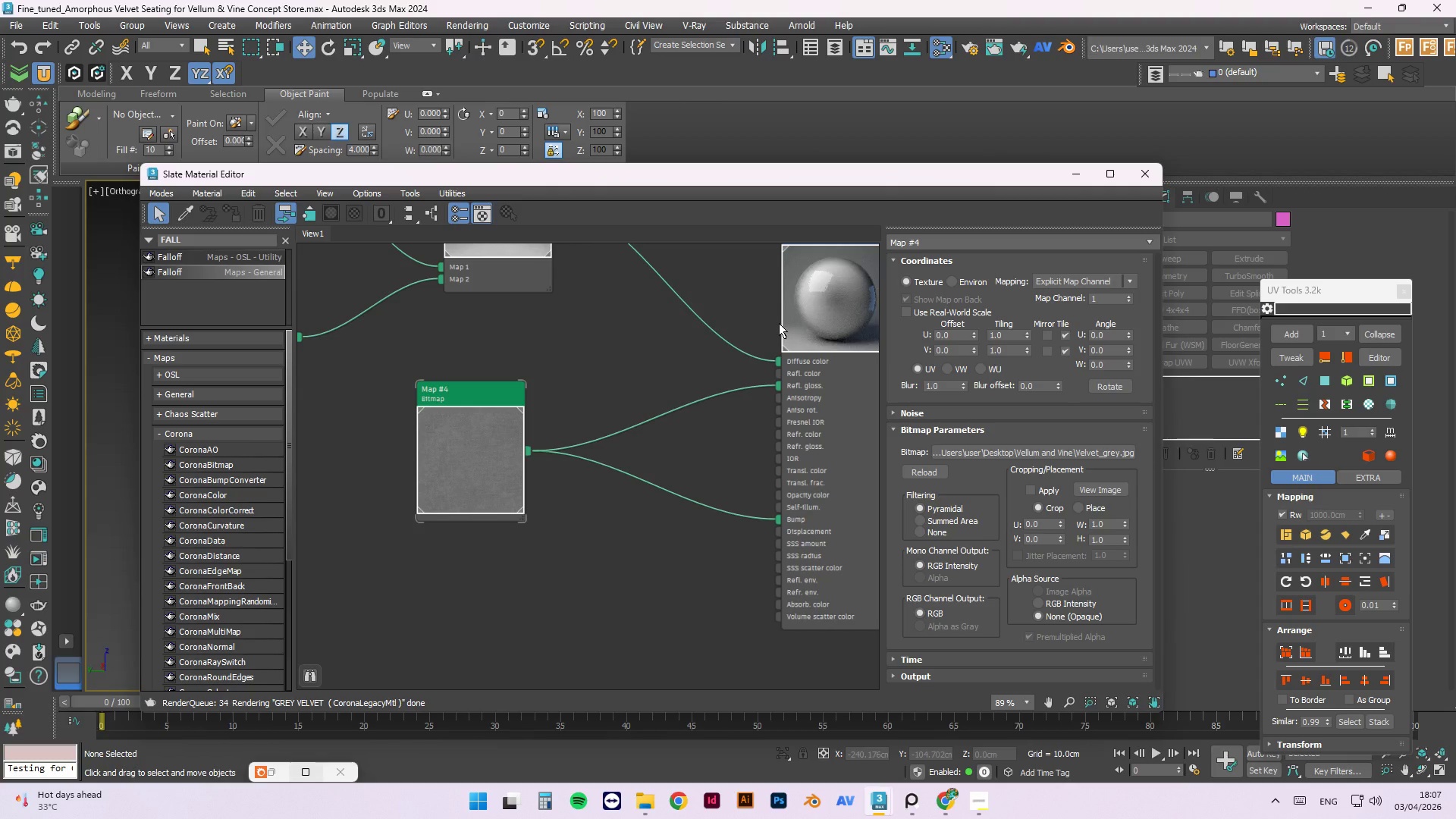 
right_click([668, 364])
 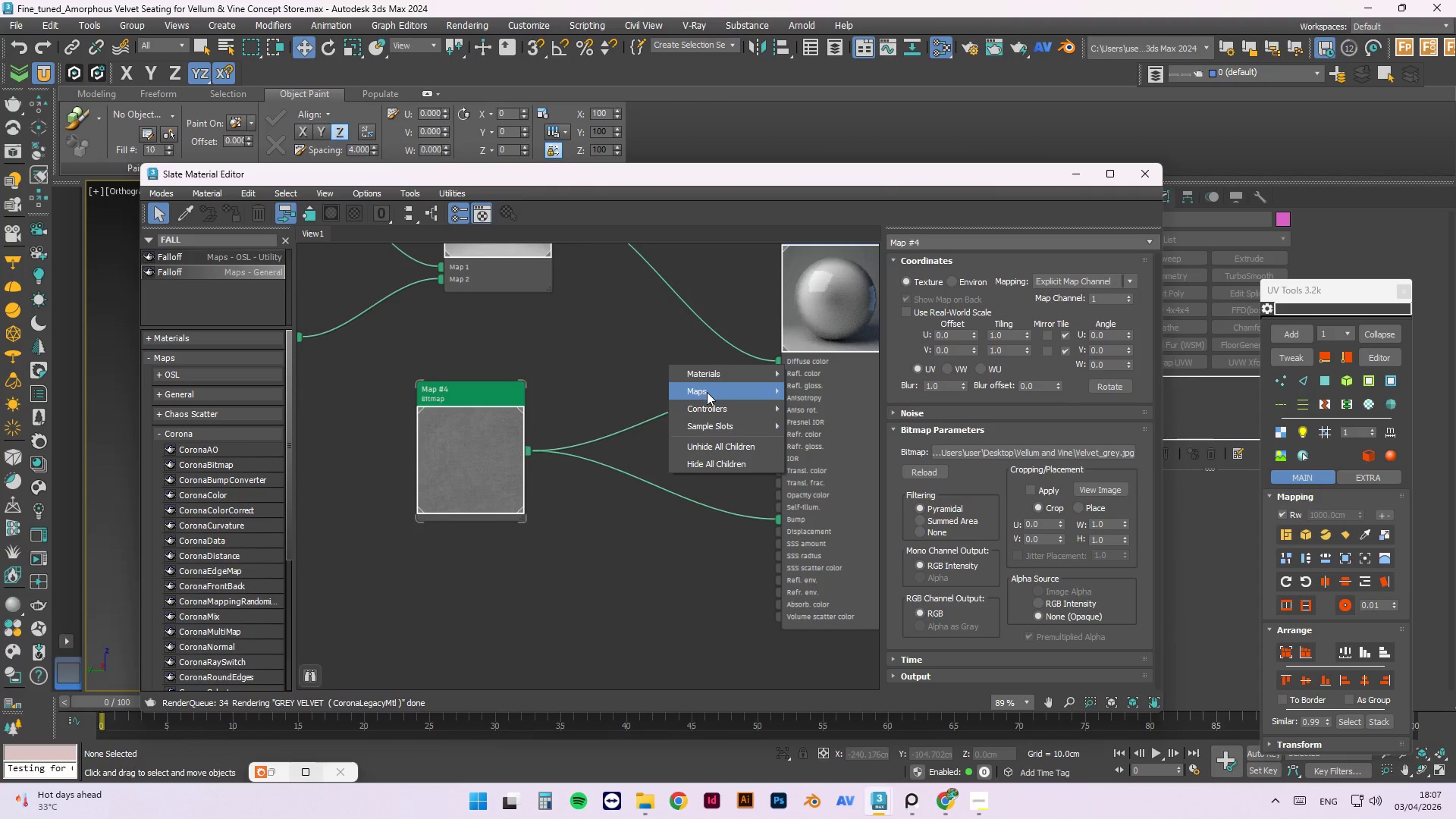 
left_click([707, 392])
 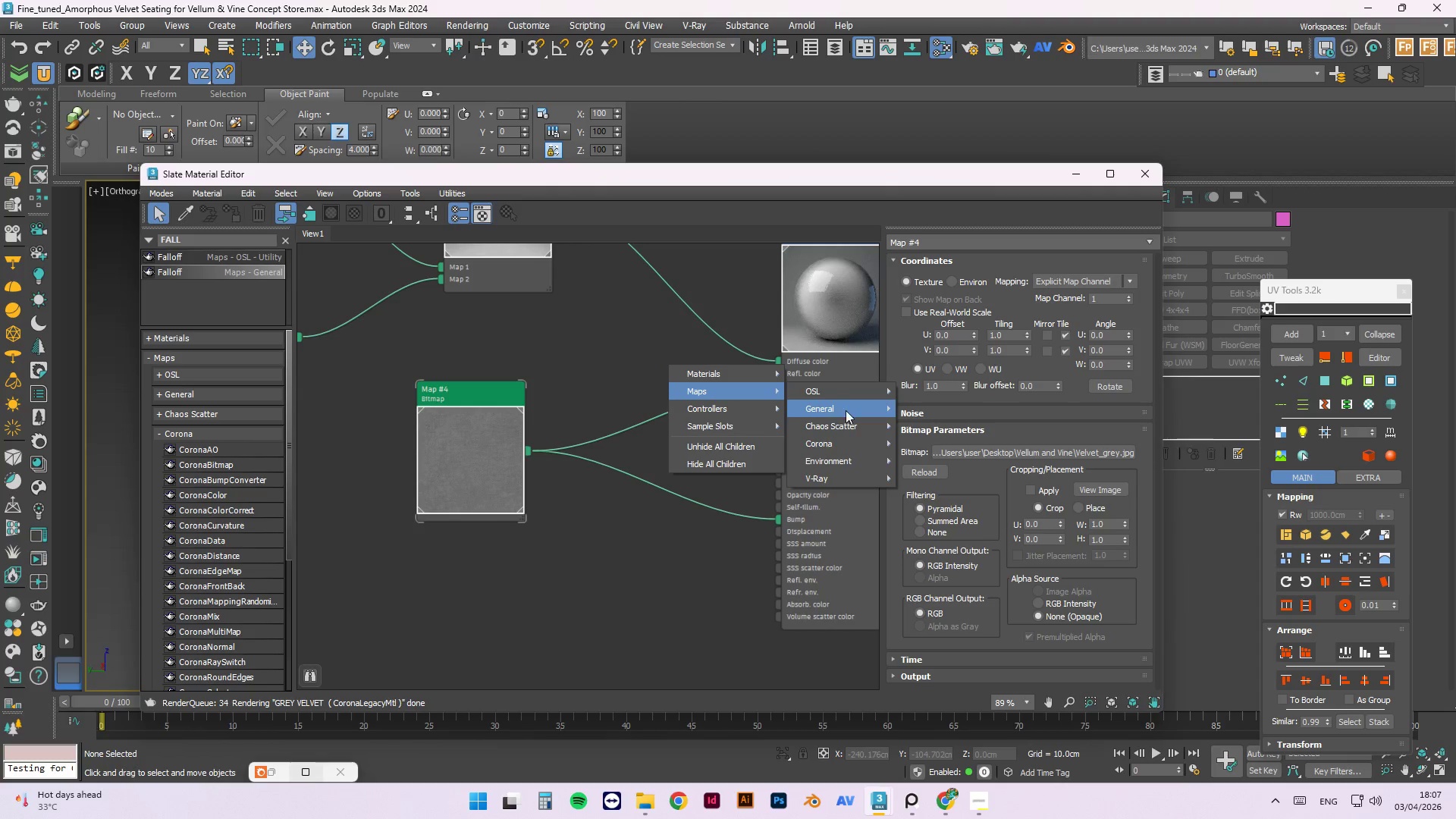 
left_click([846, 411])
 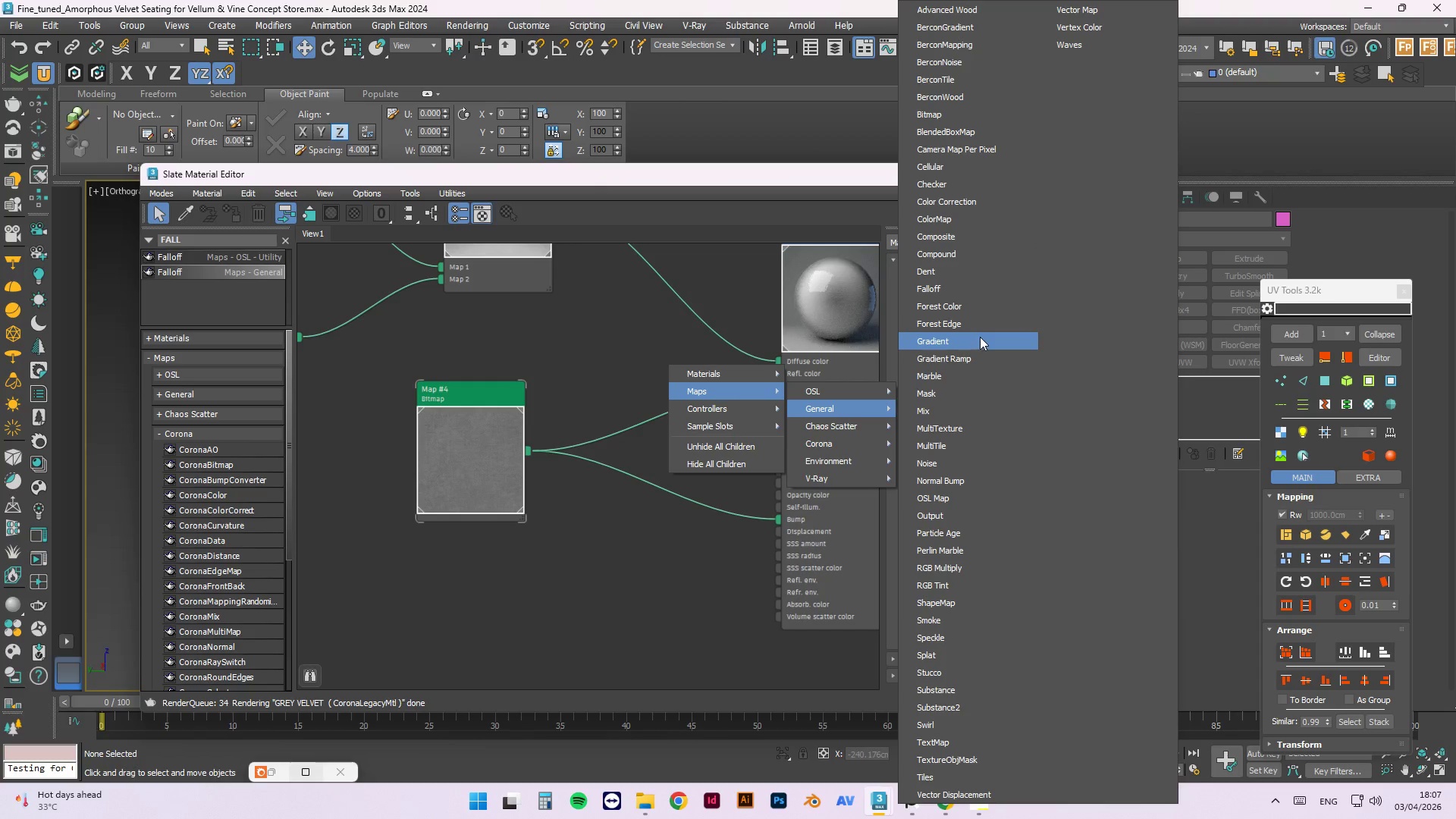 
left_click([943, 198])
 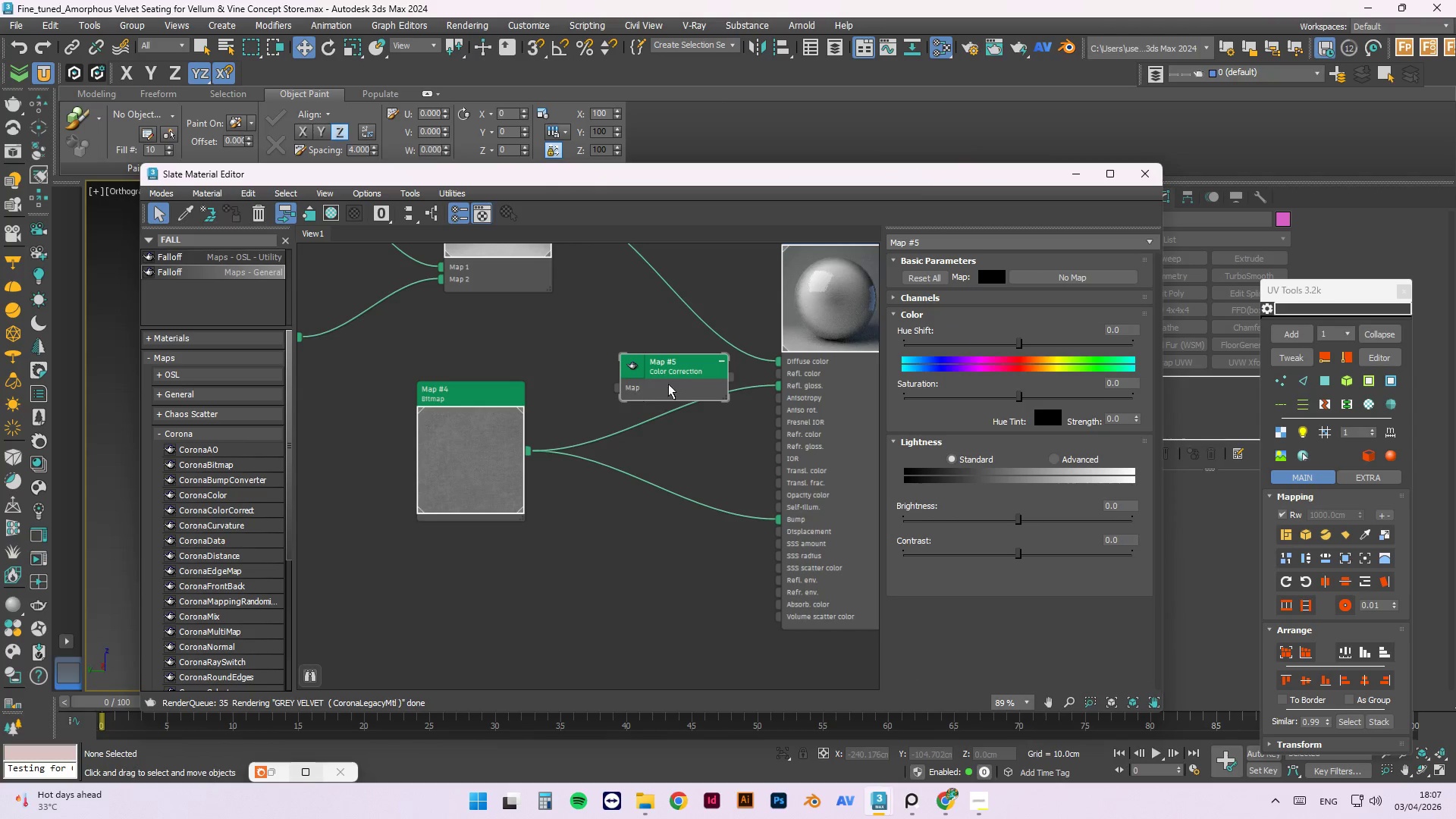 
left_click_drag(start_coordinate=[675, 376], to_coordinate=[614, 362])
 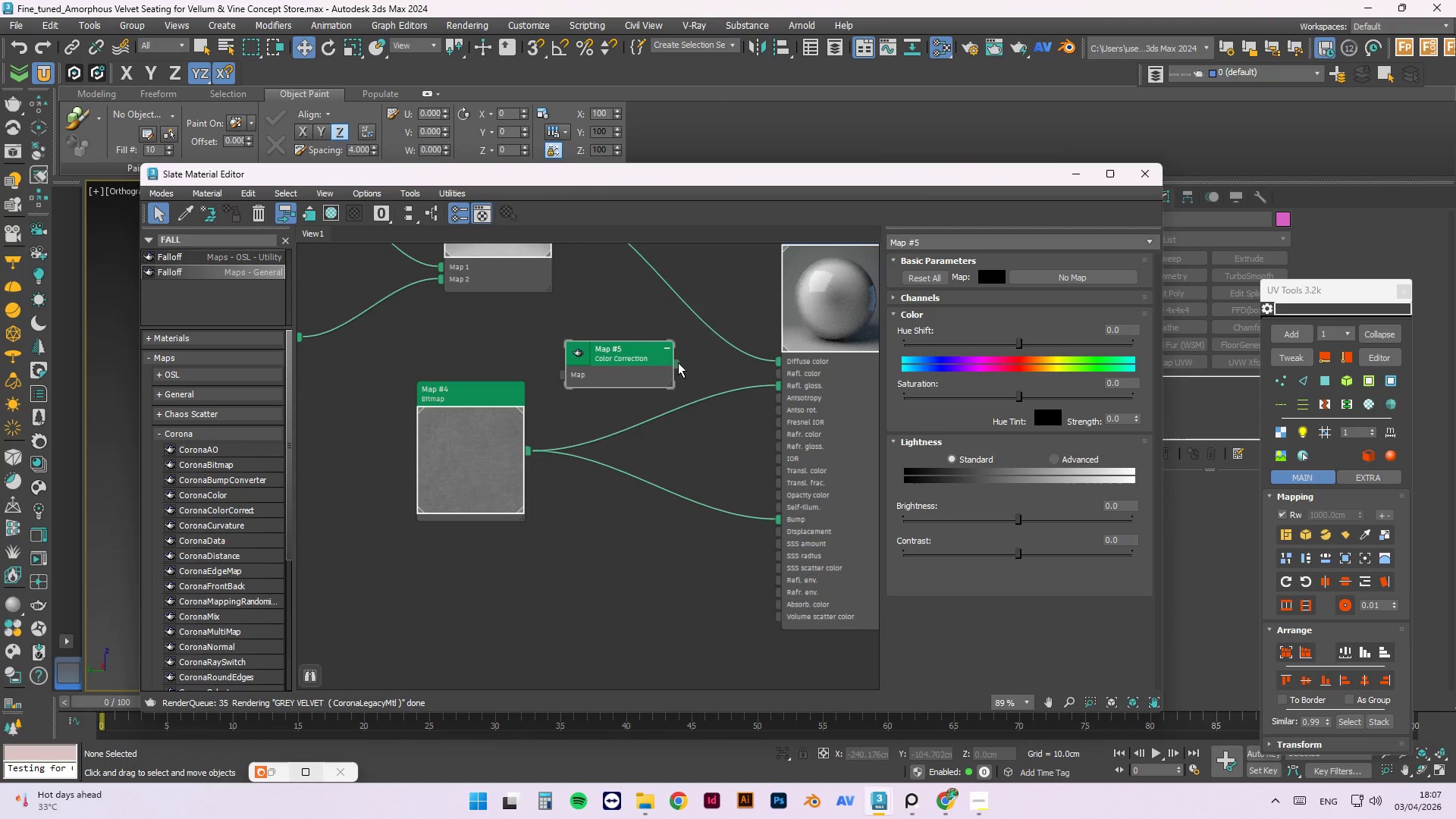 
left_click_drag(start_coordinate=[677, 363], to_coordinate=[703, 397])
 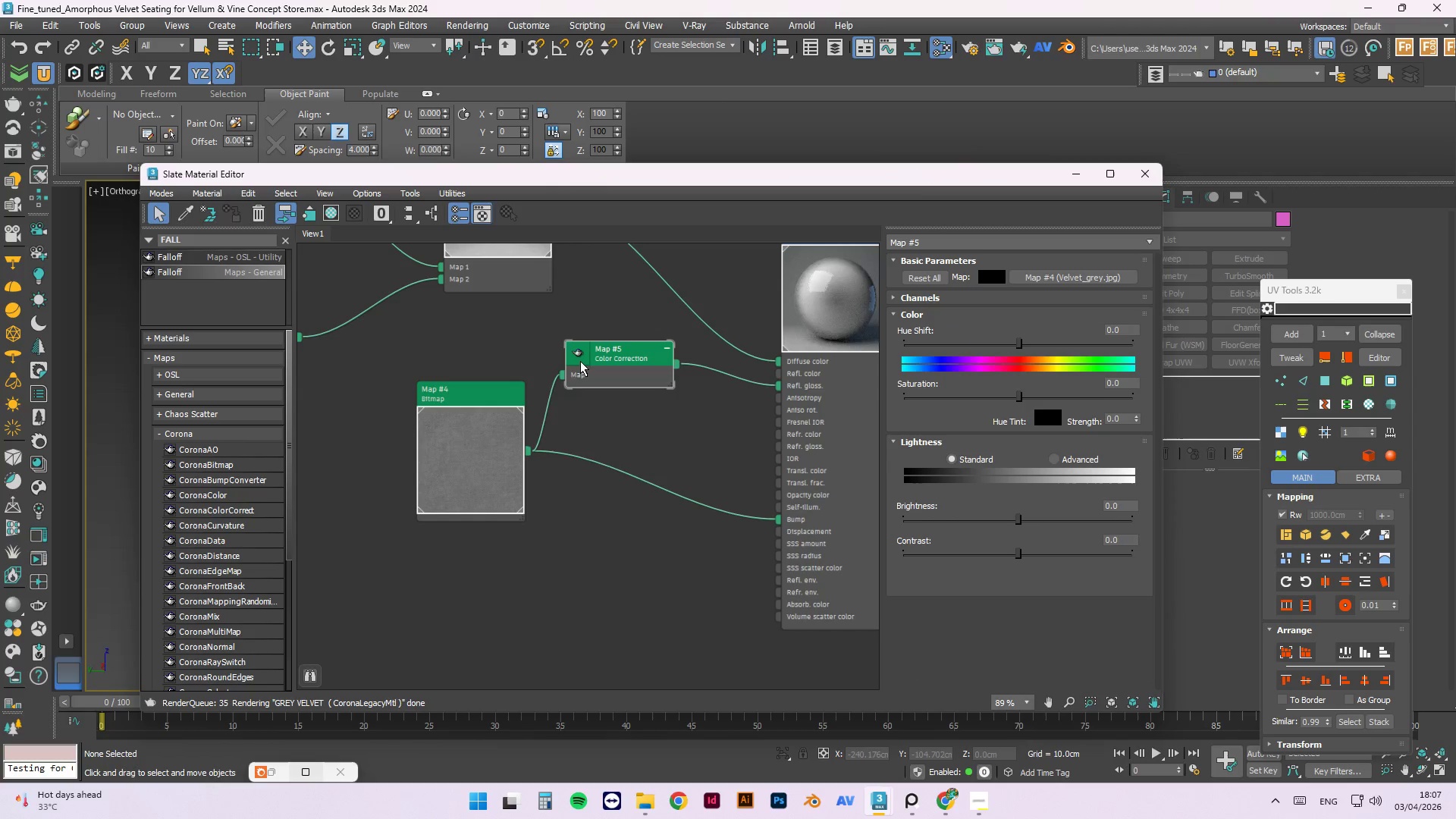 
double_click([580, 361])
 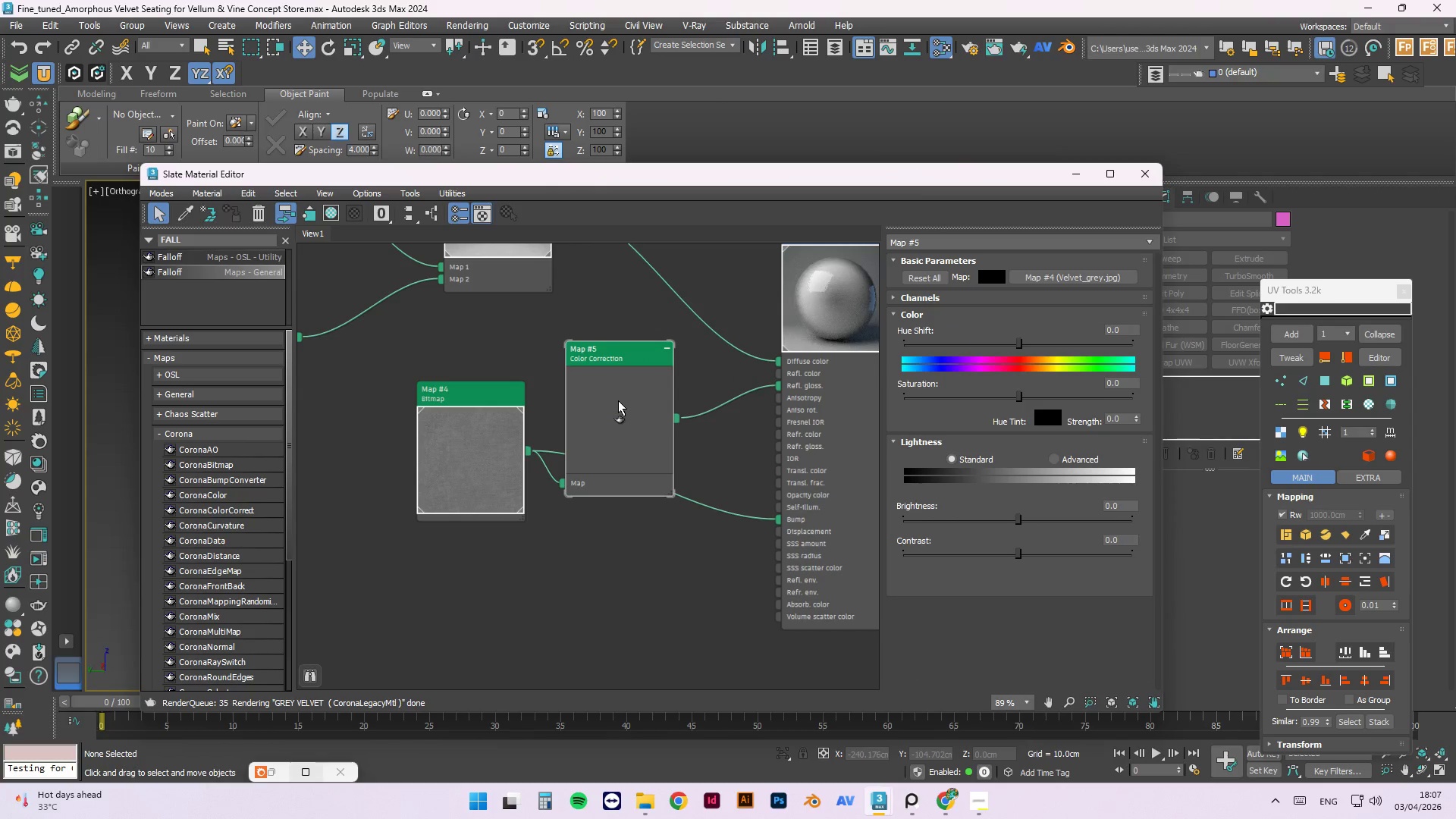 
right_click([618, 400])
 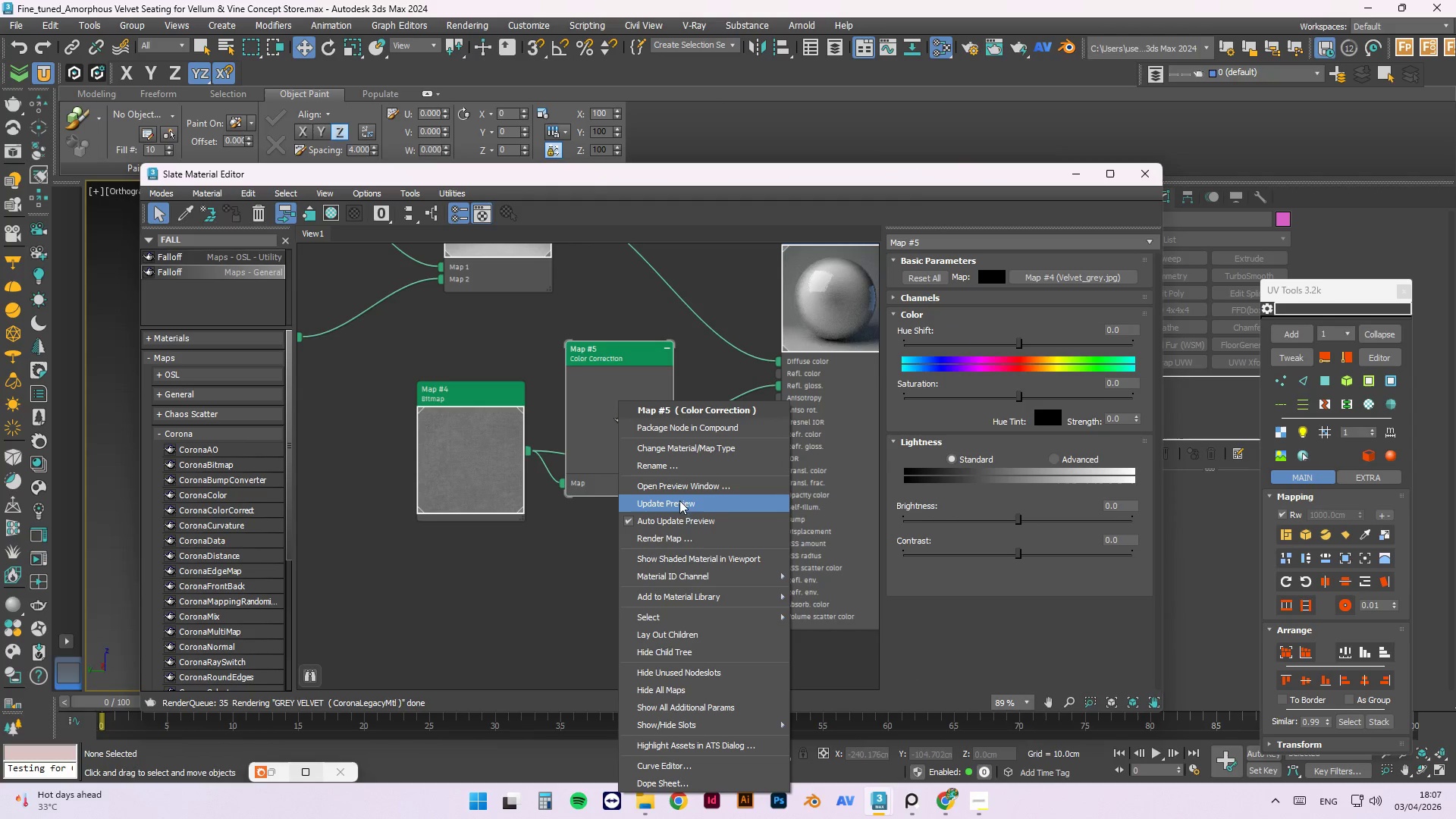 
left_click([668, 500])
 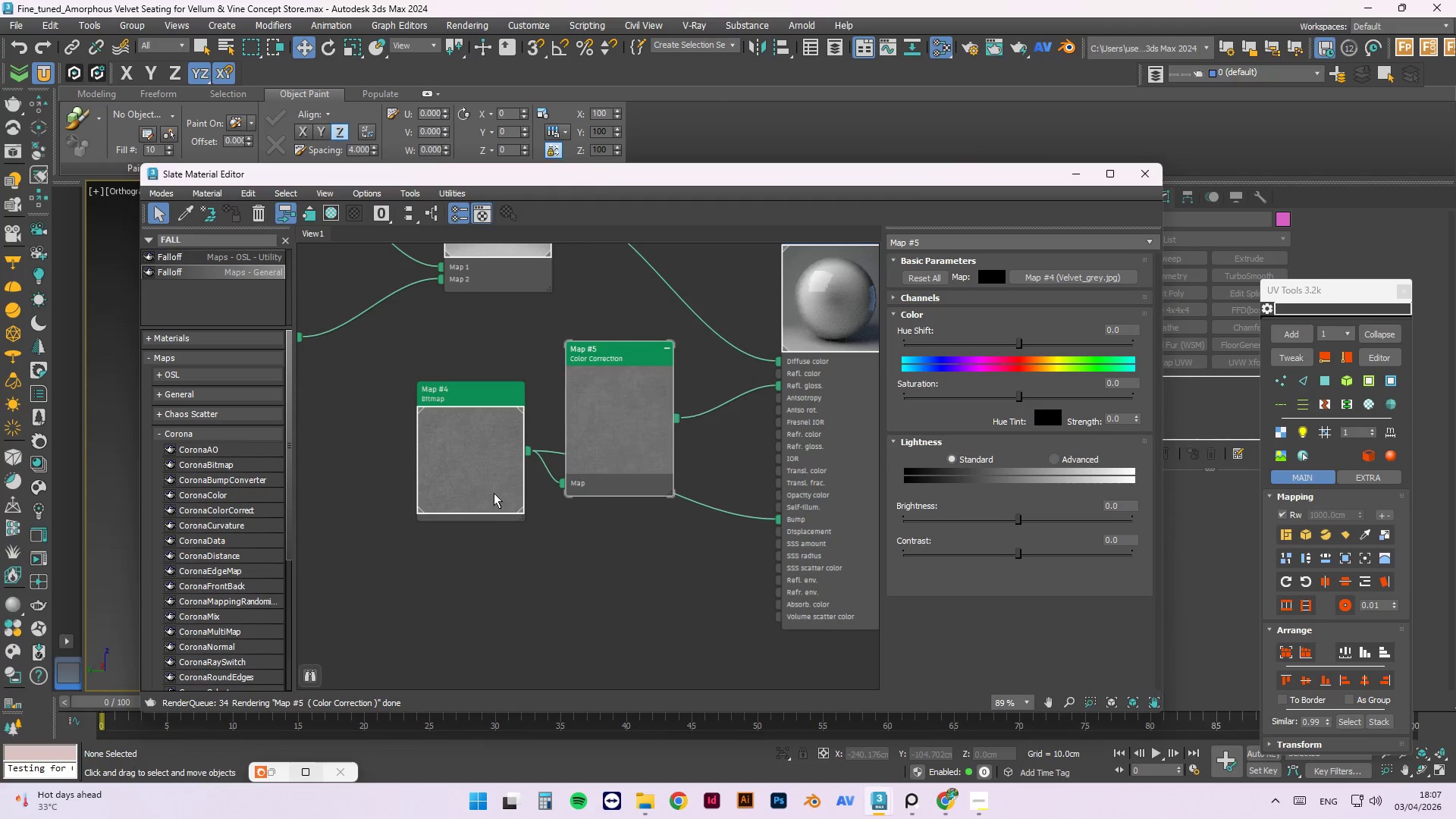 
left_click_drag(start_coordinate=[494, 493], to_coordinate=[421, 625])
 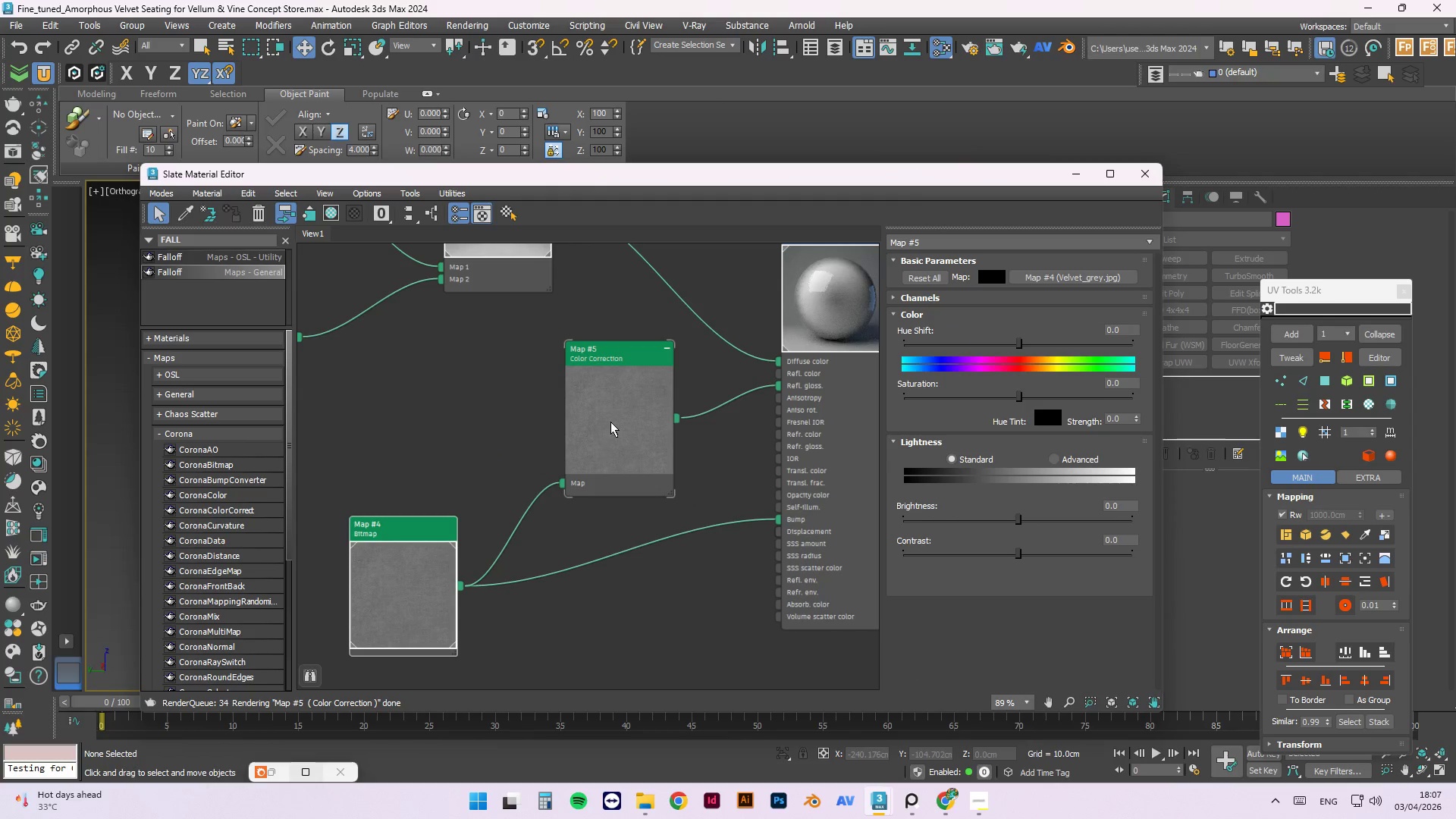 
left_click([615, 416])
 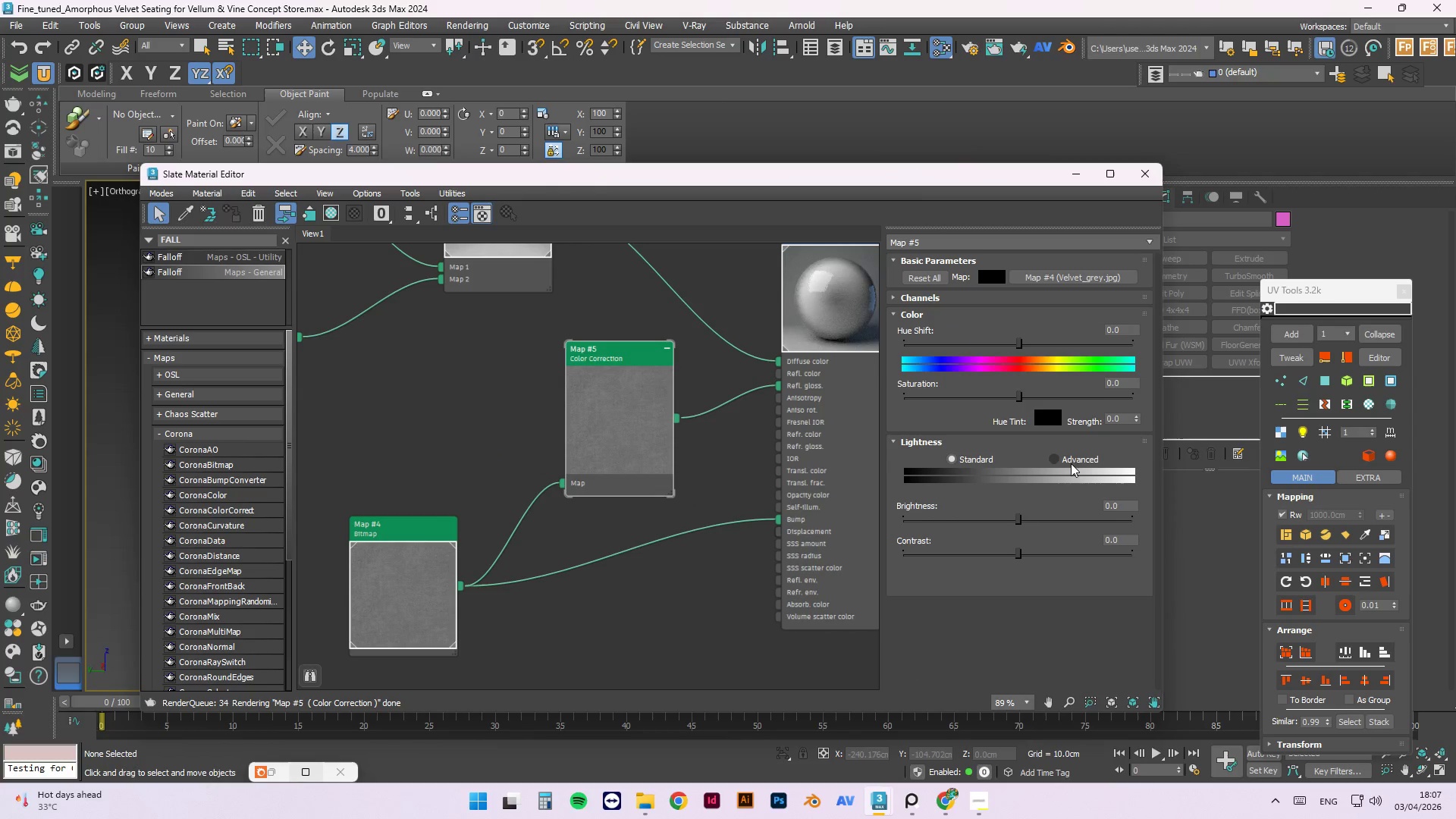 
left_click([1058, 459])
 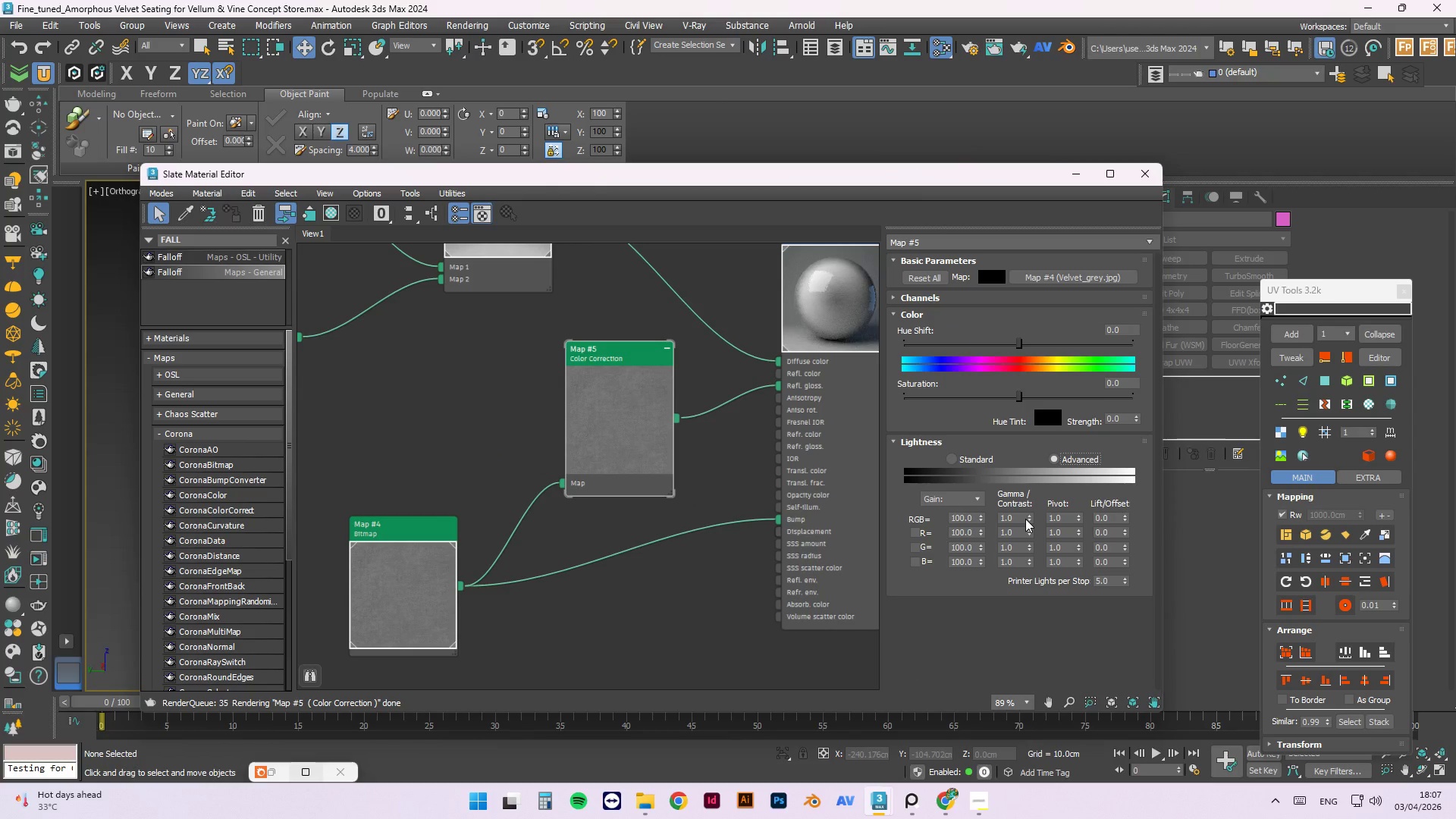 
left_click_drag(start_coordinate=[1018, 519], to_coordinate=[990, 520])
 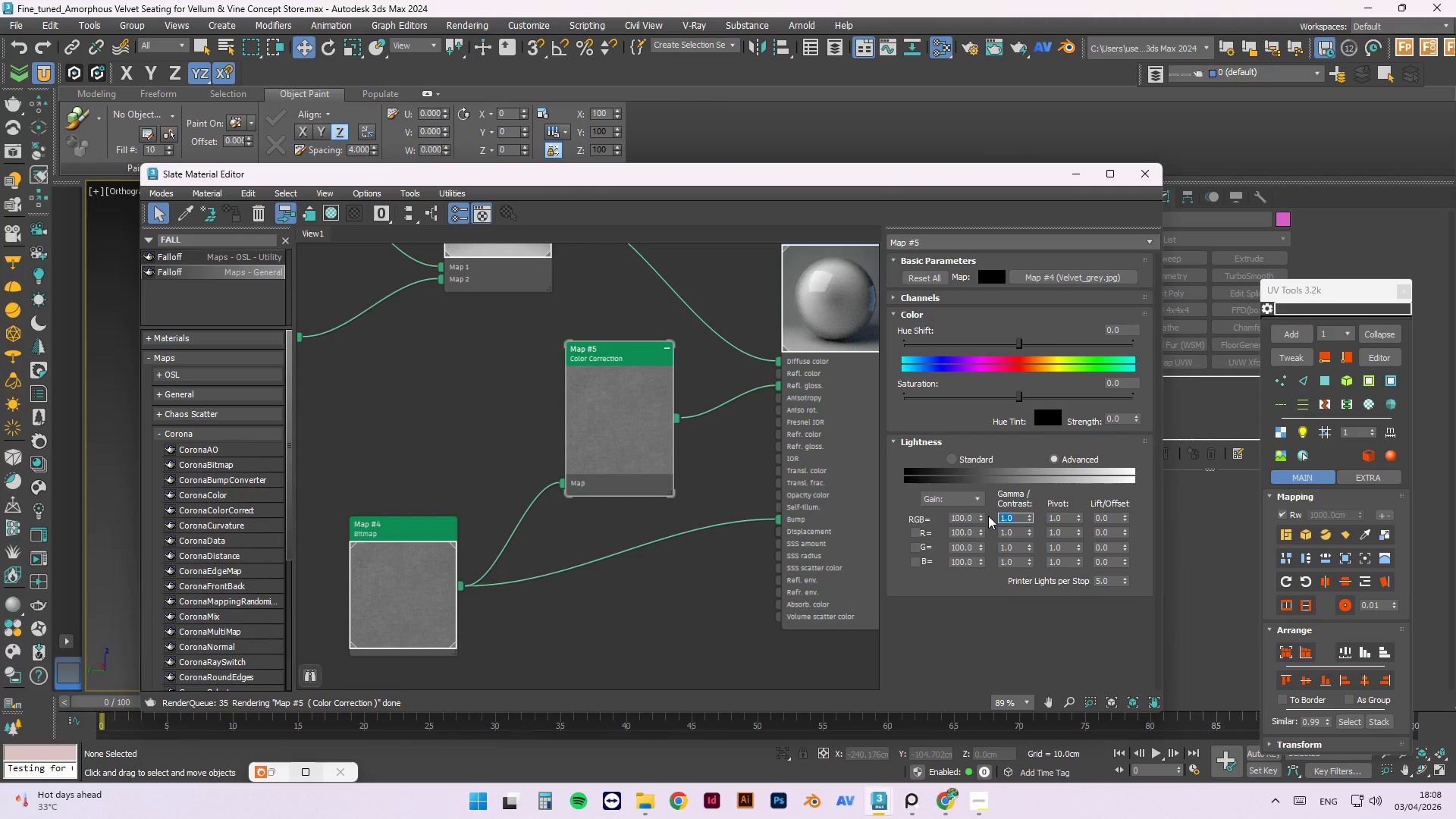 
key(Numpad2)
 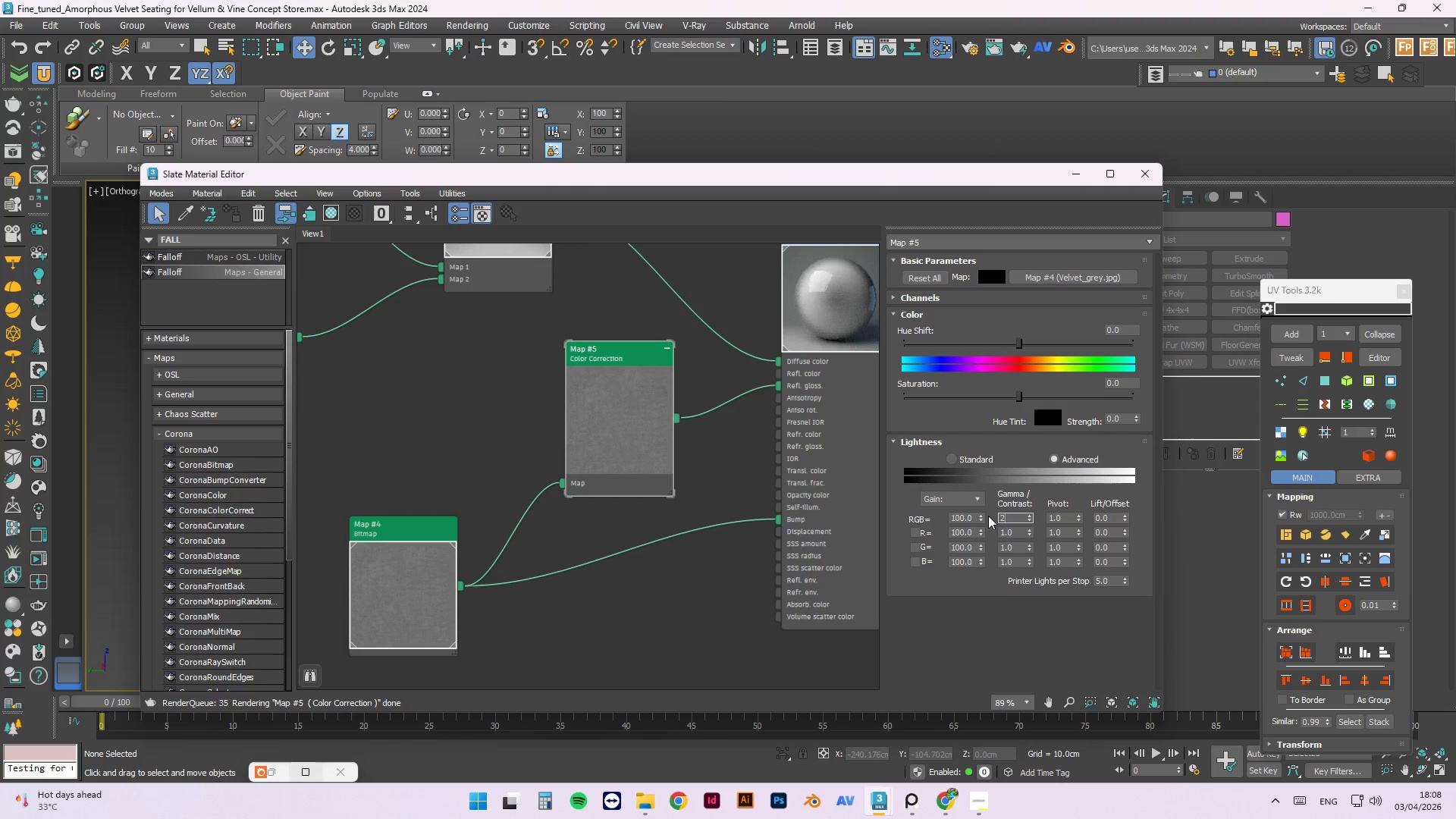 
key(NumpadEnter)
 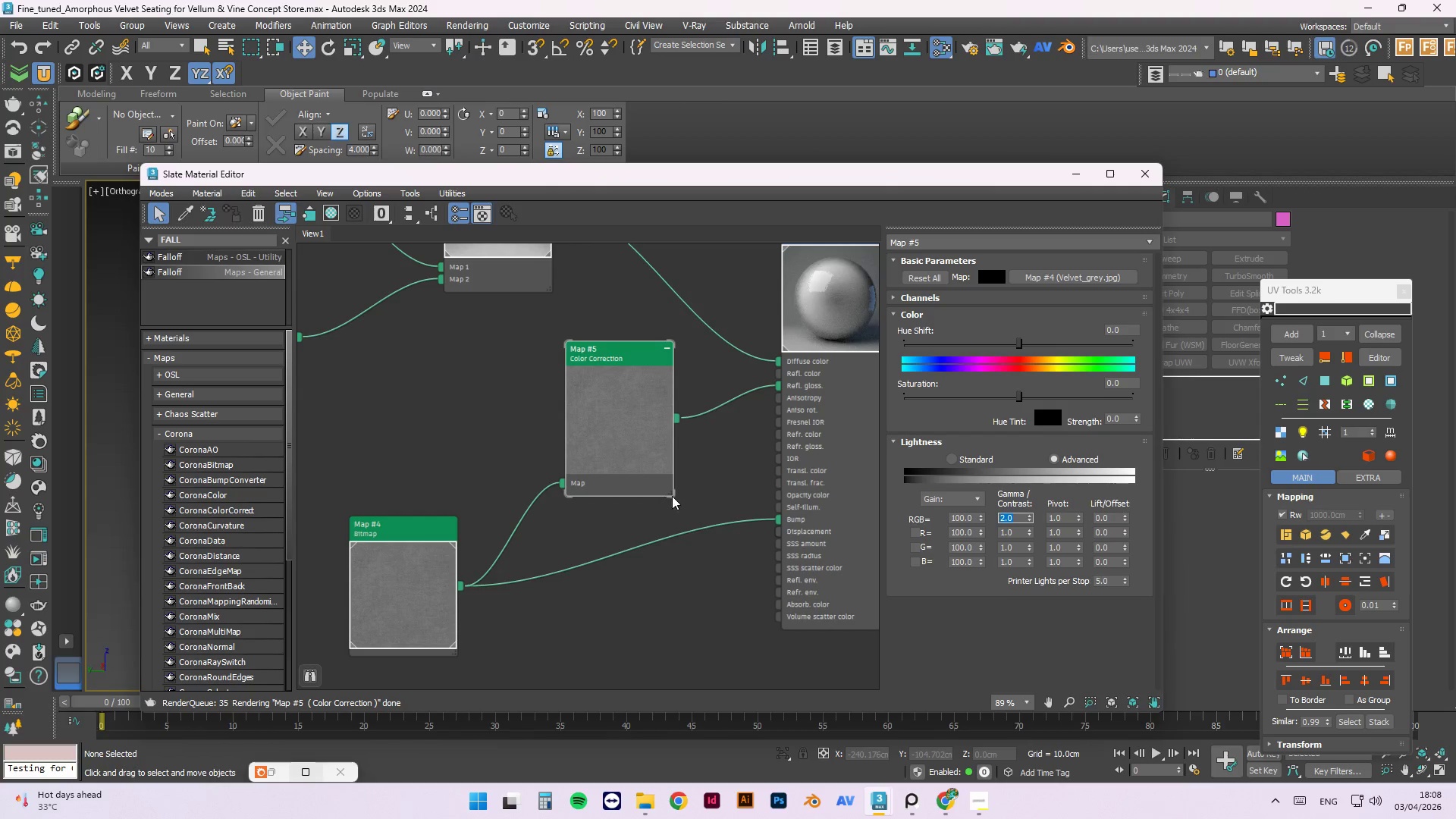 
right_click([640, 432])
 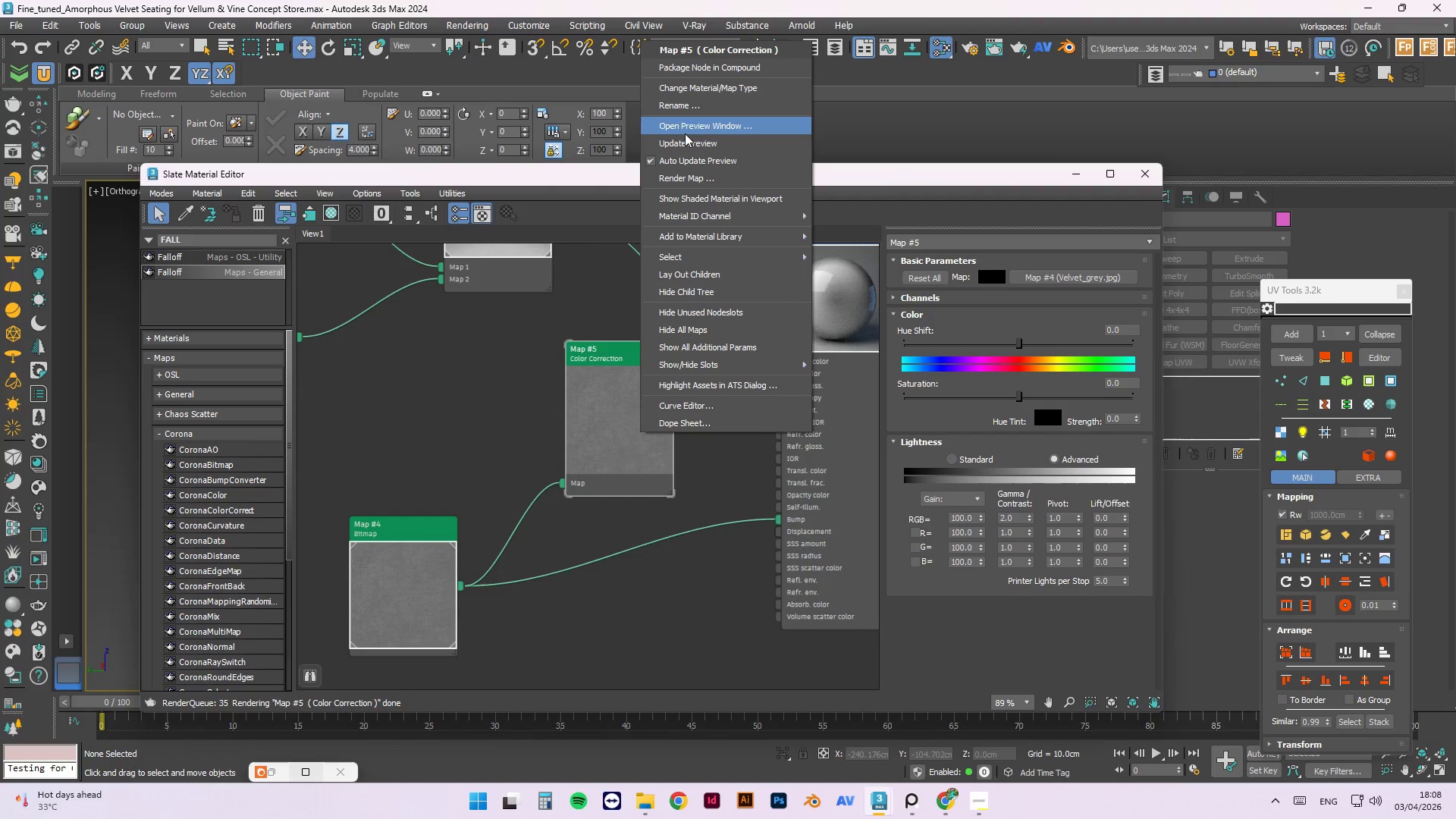 
left_click([687, 143])
 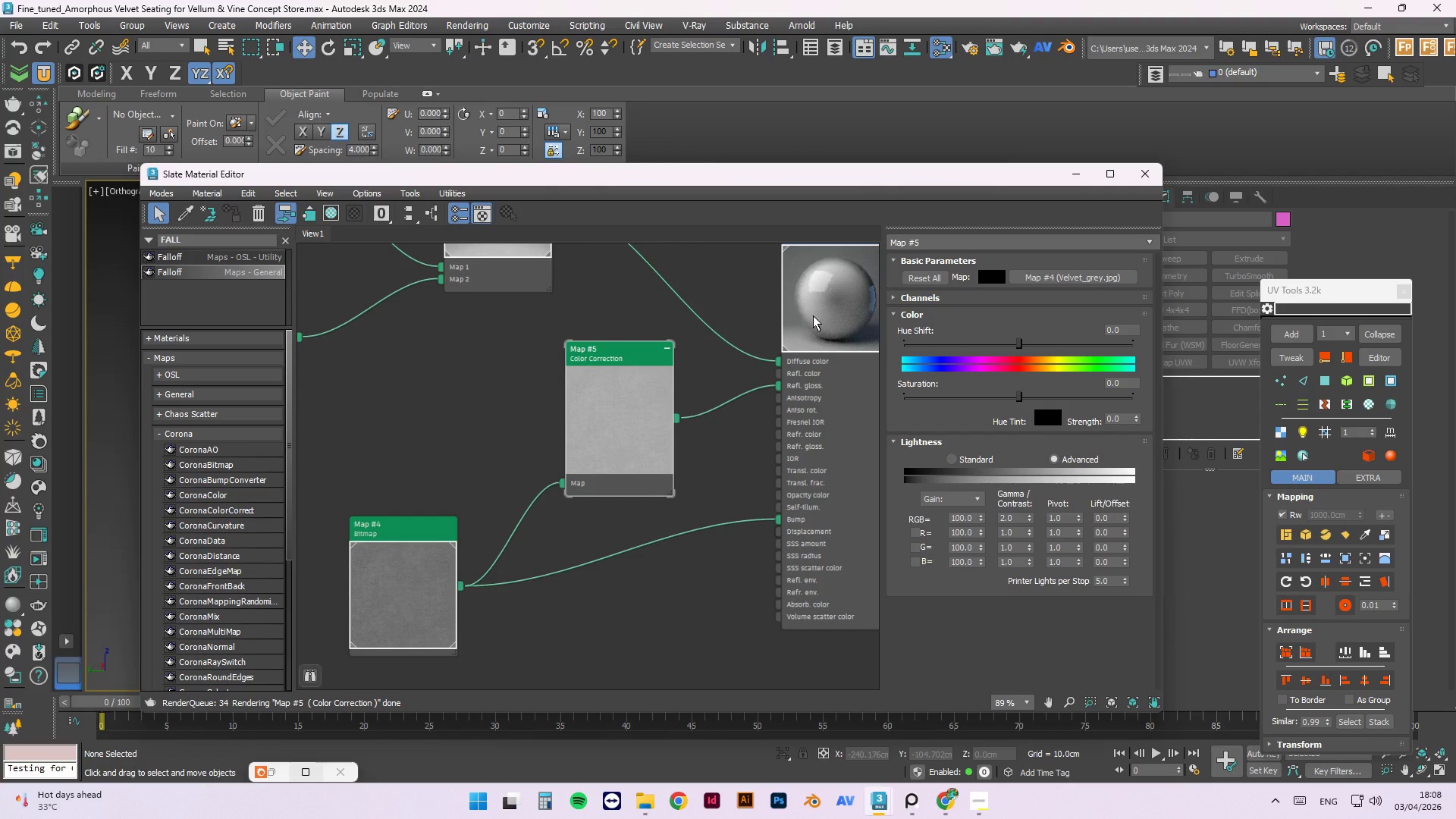 
left_click([813, 315])
 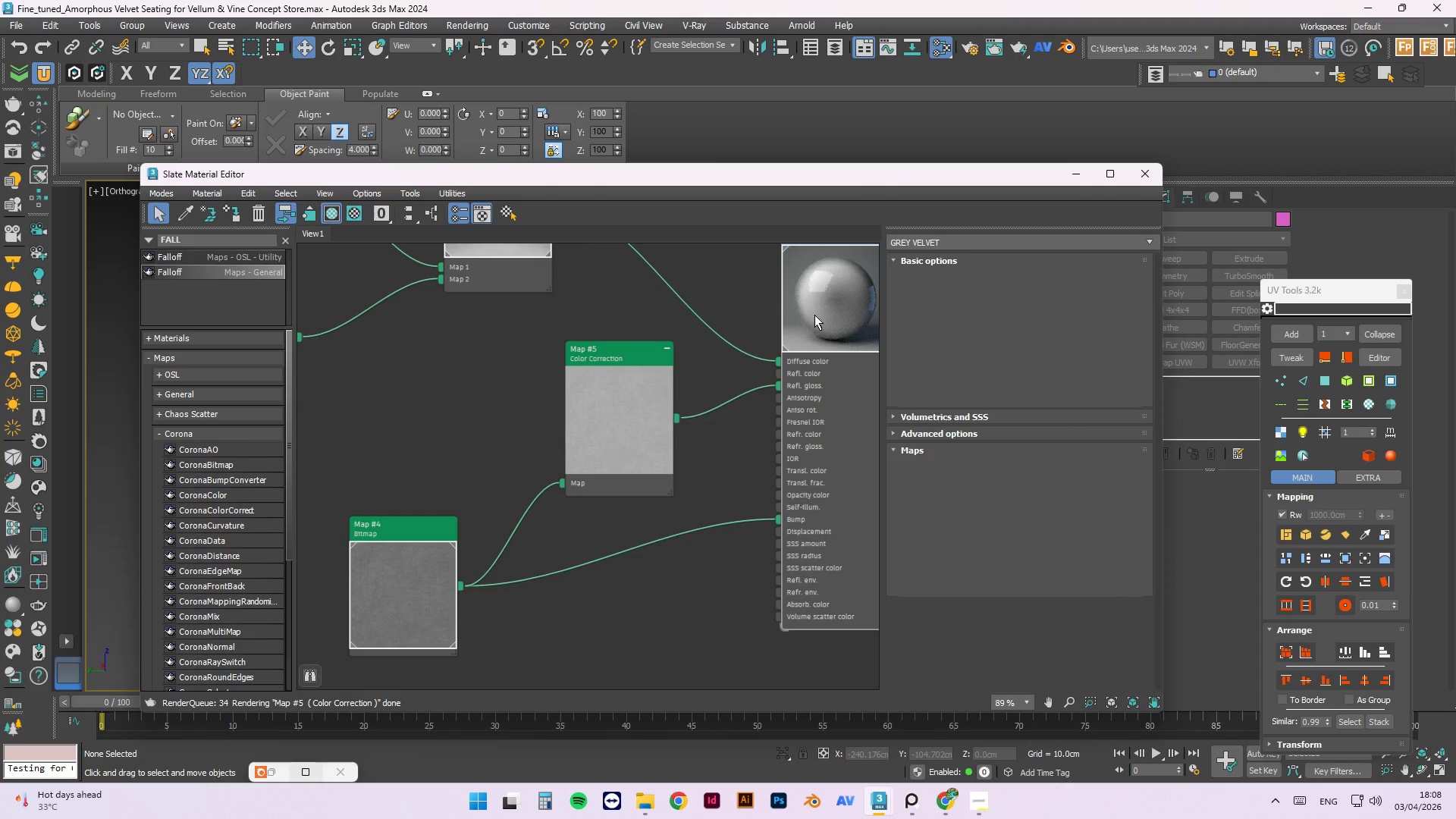 
right_click([814, 315])
 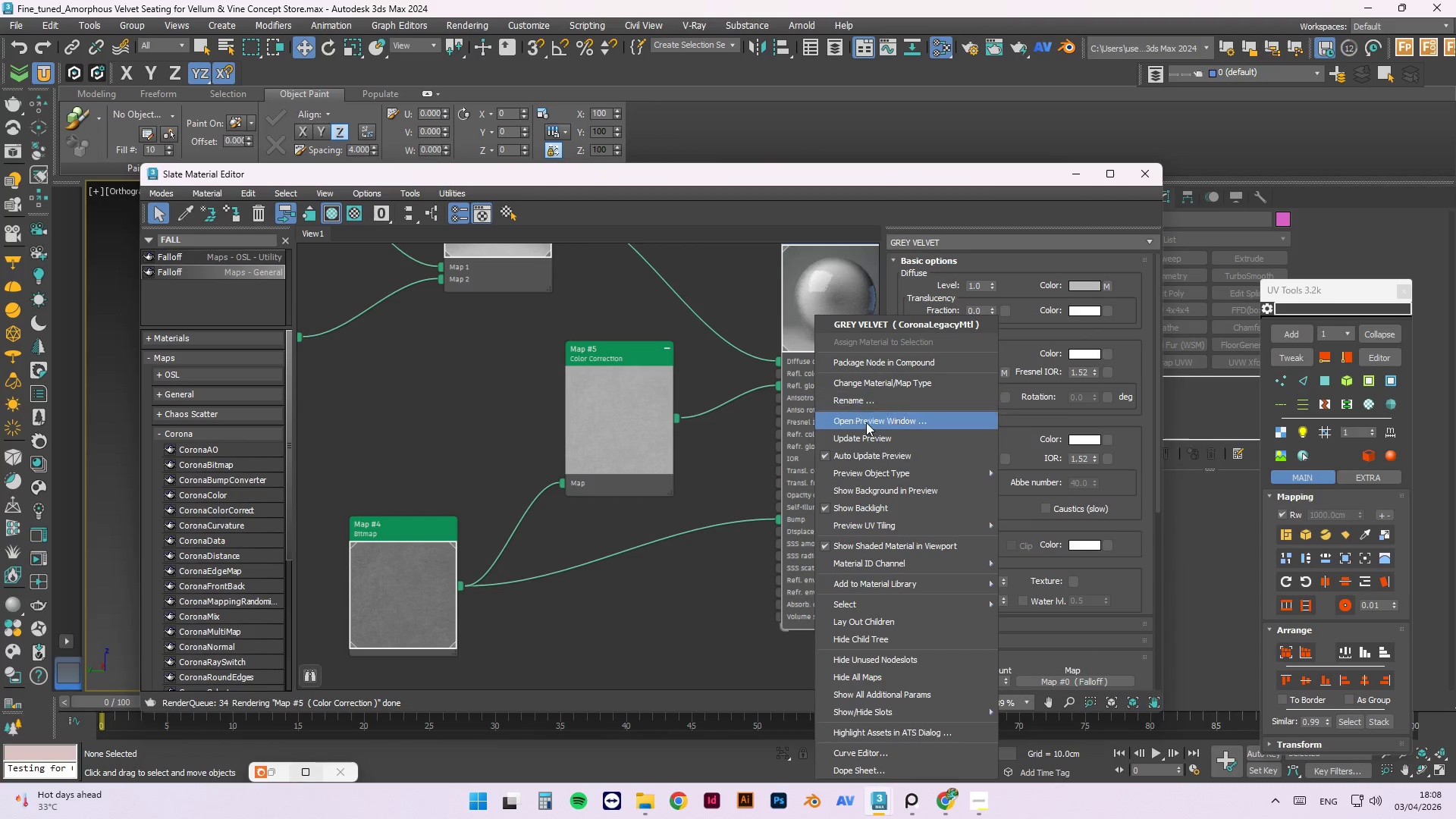 
left_click([863, 443])
 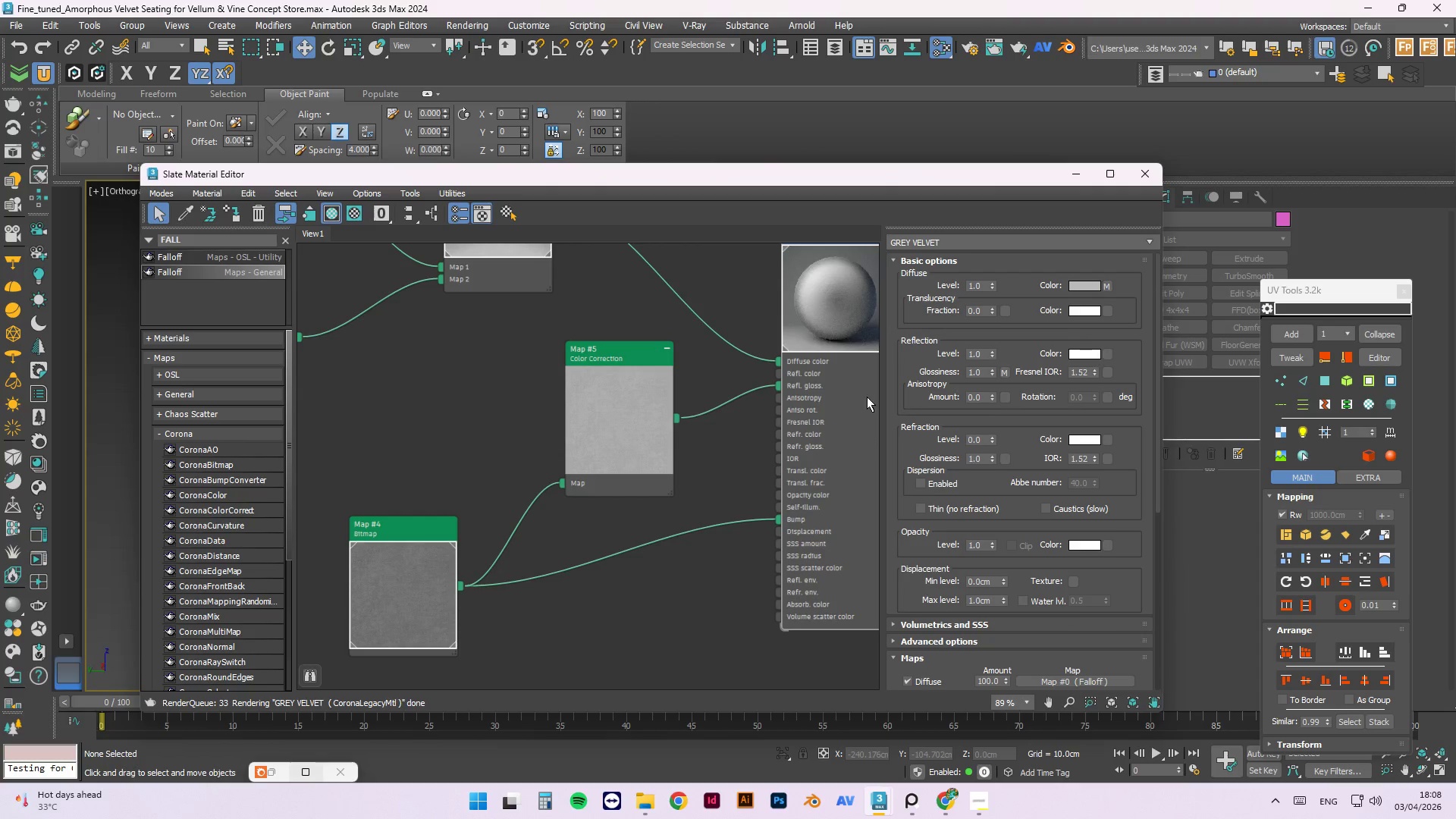 
scroll: coordinate [848, 347], scroll_direction: up, amount: 16.0
 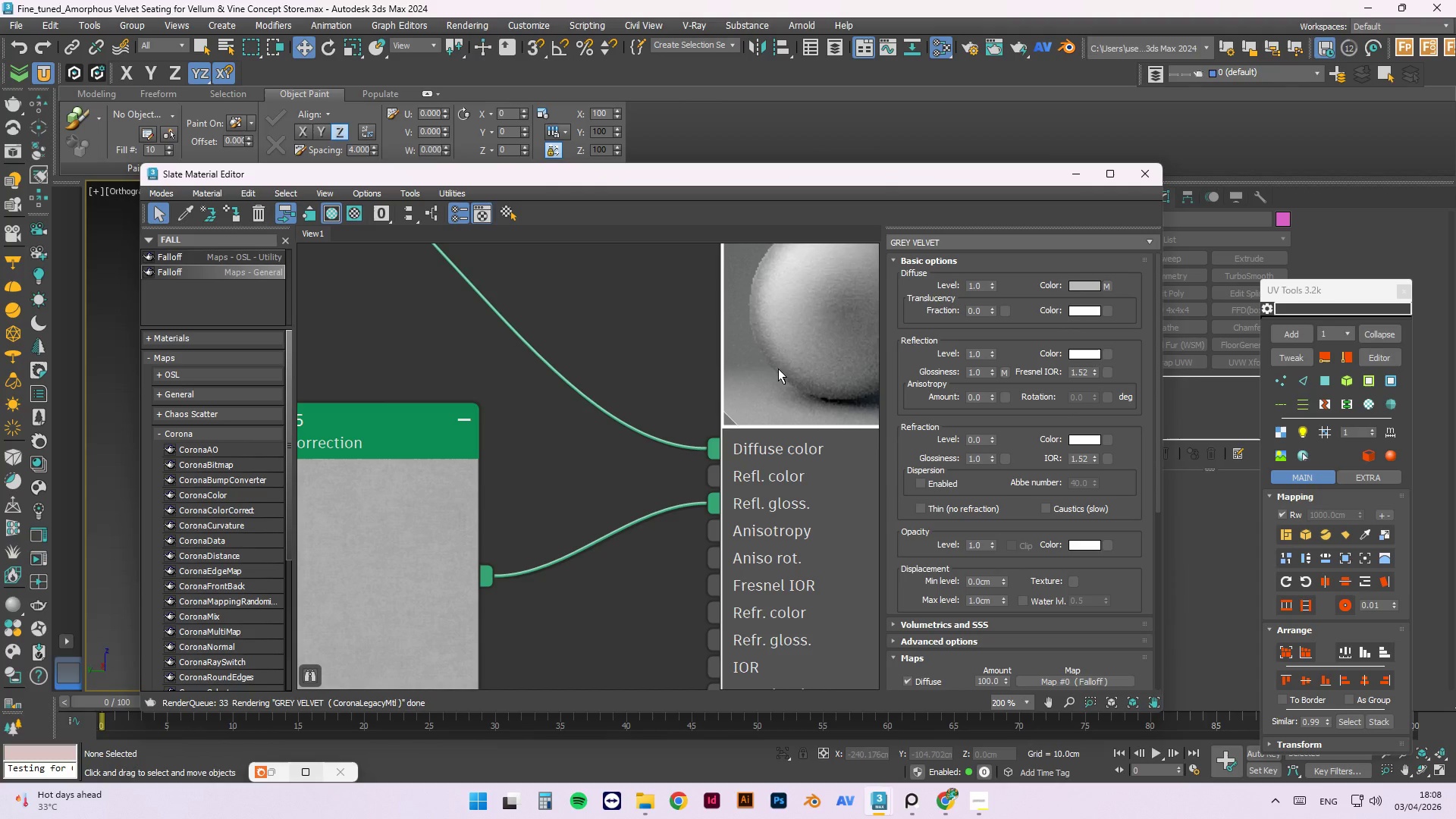 
left_click([828, 345])
 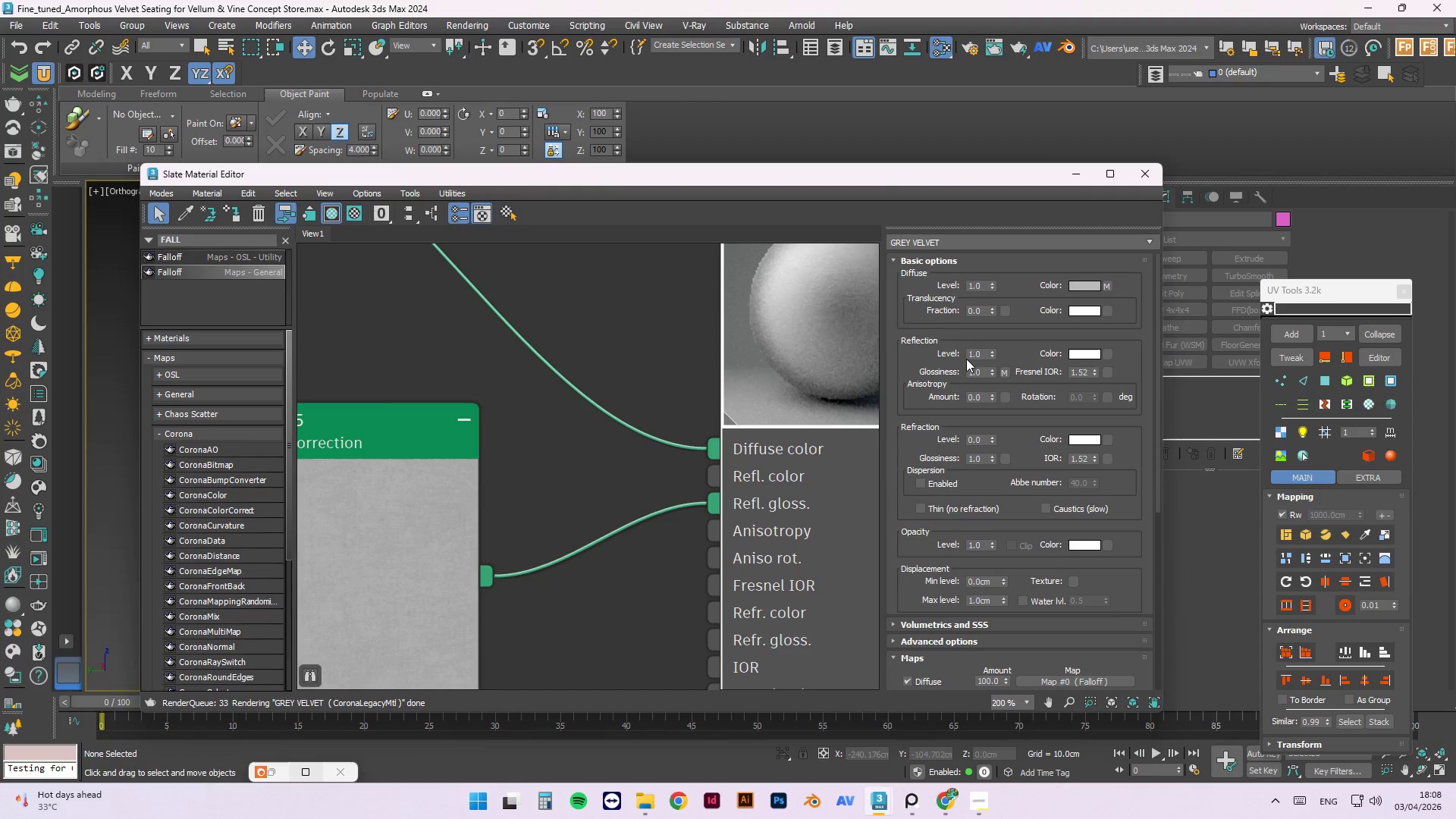 
left_click_drag(start_coordinate=[982, 354], to_coordinate=[918, 355])
 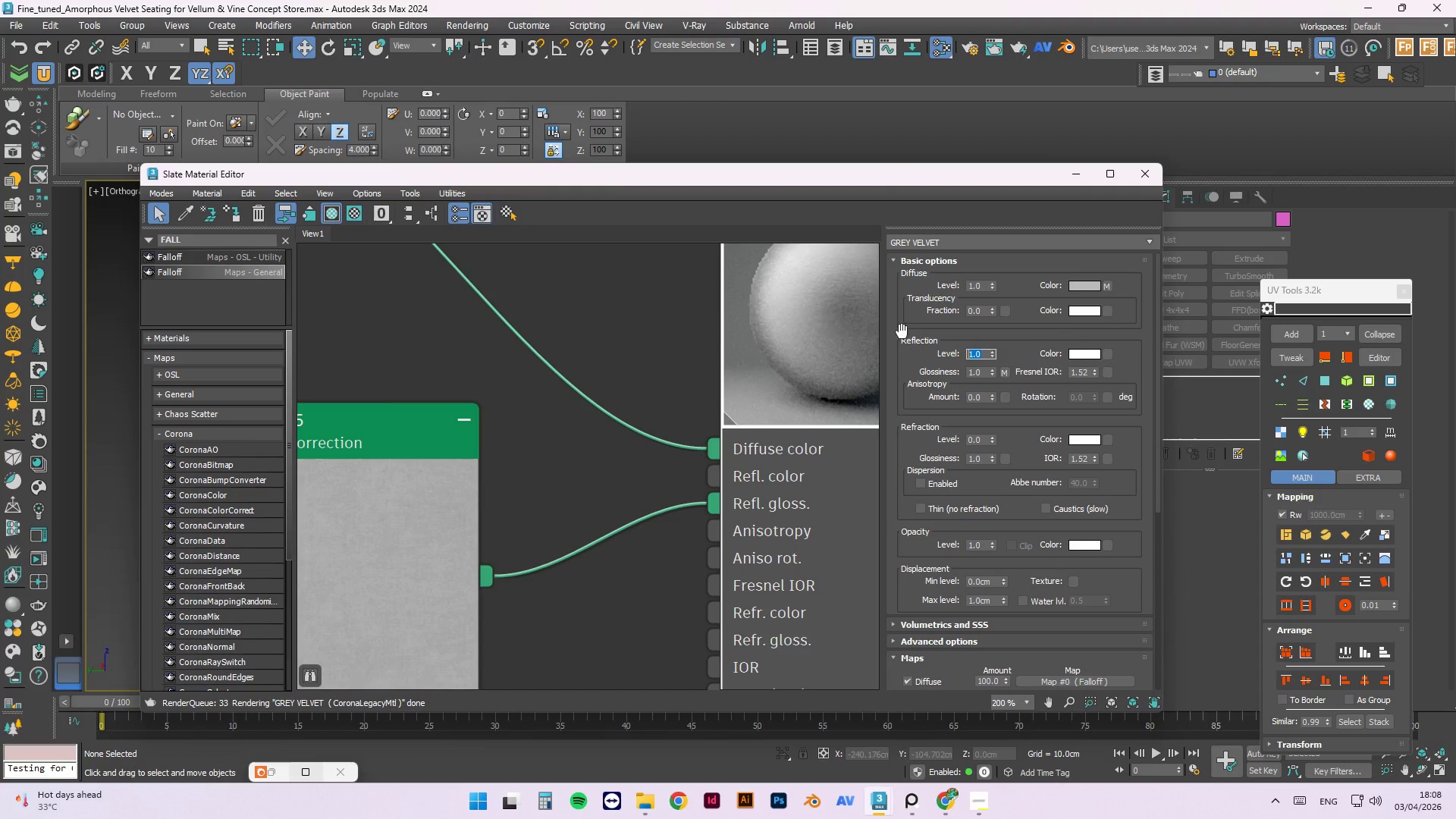 
key(NumpadDecimal)
 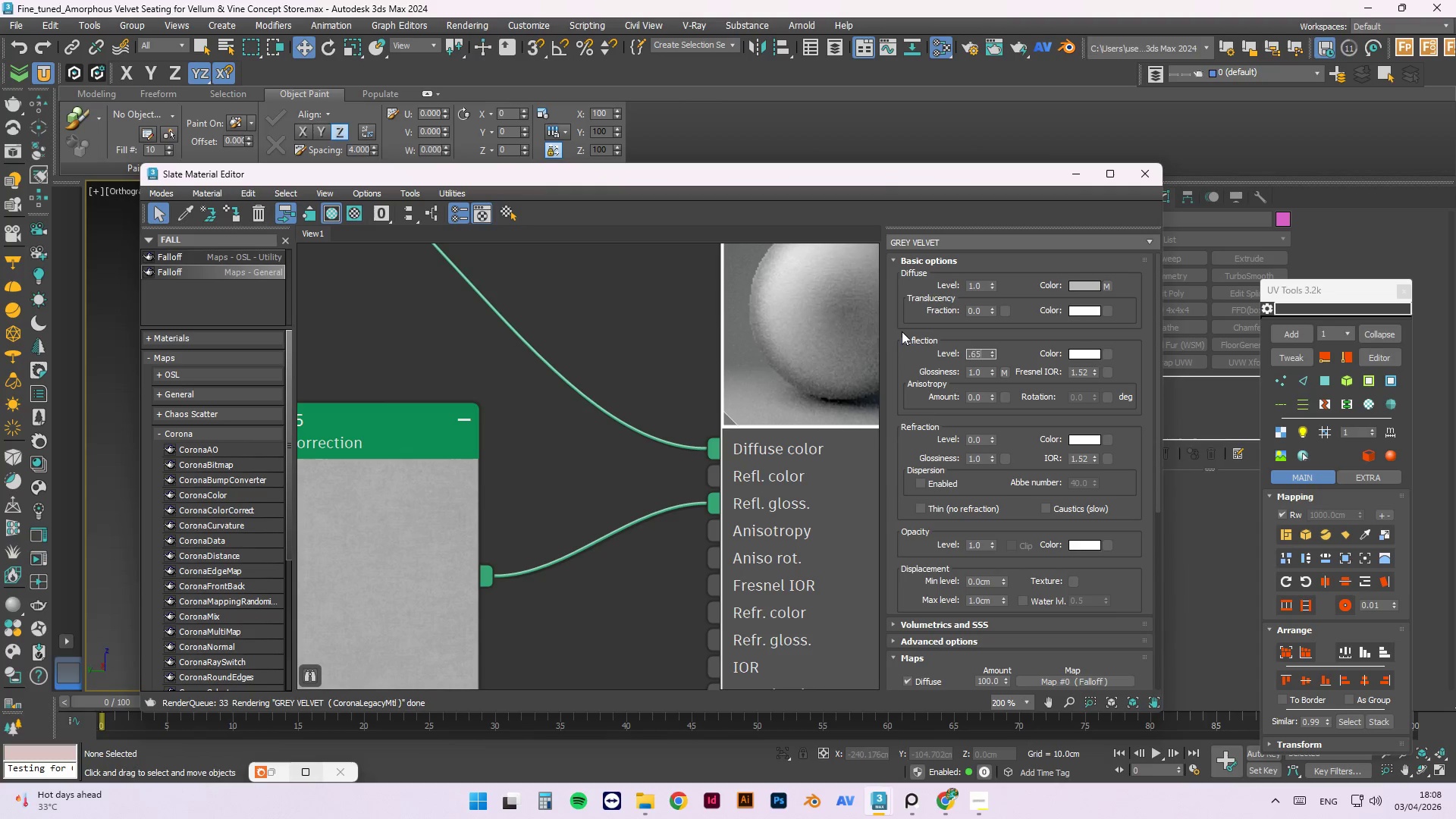 
key(Numpad6)
 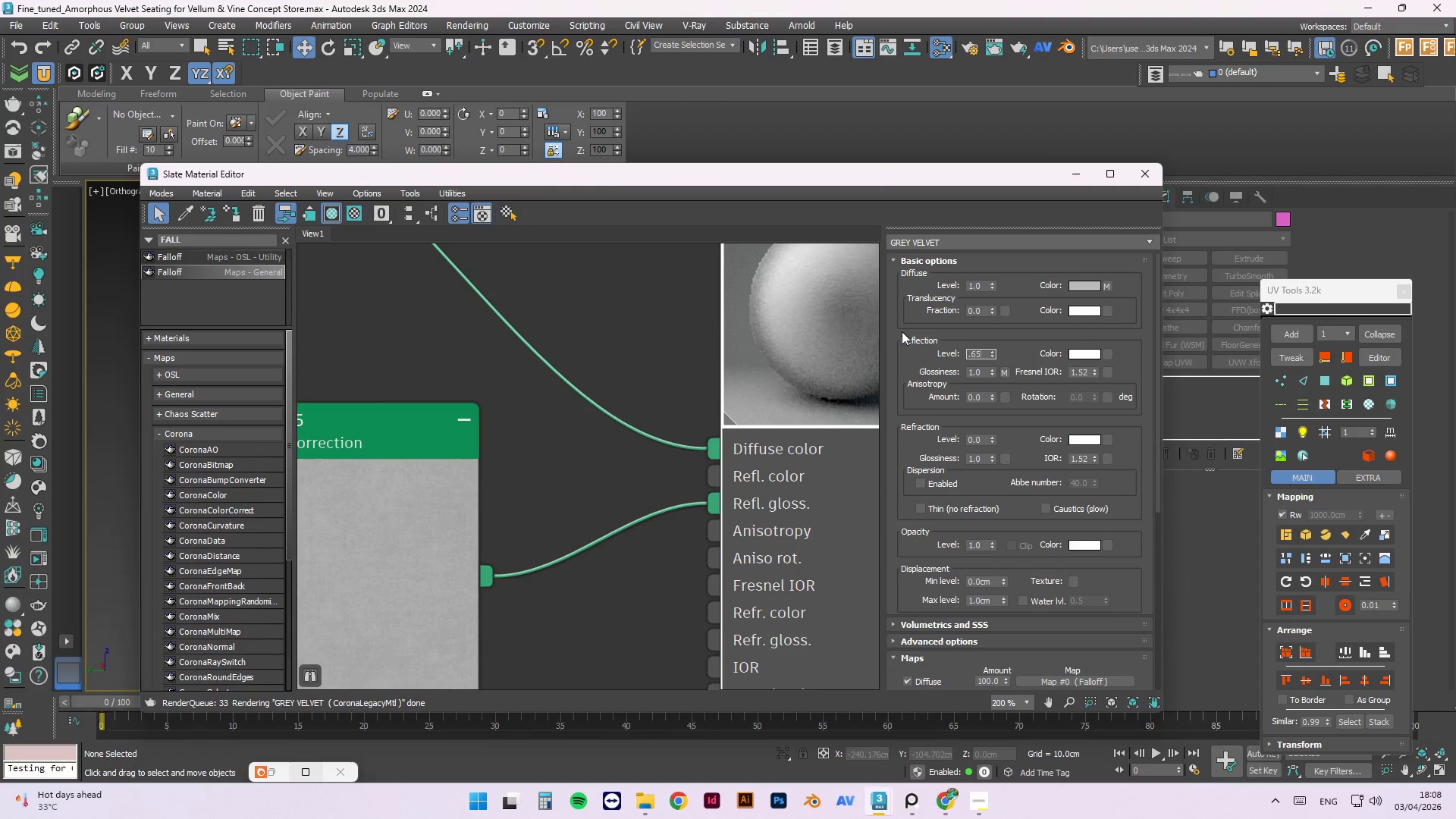 
key(Numpad5)
 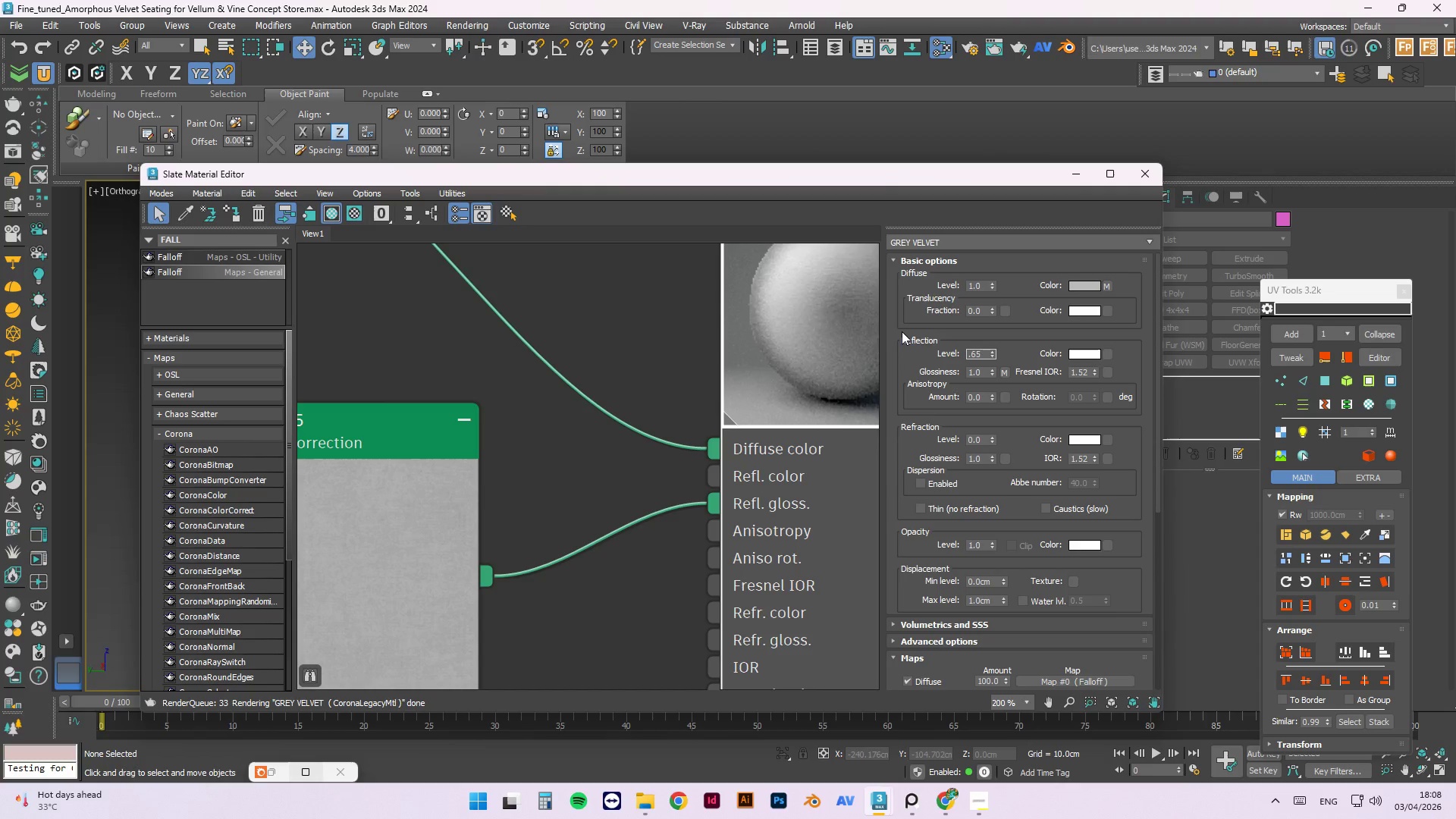 
key(NumpadEnter)
 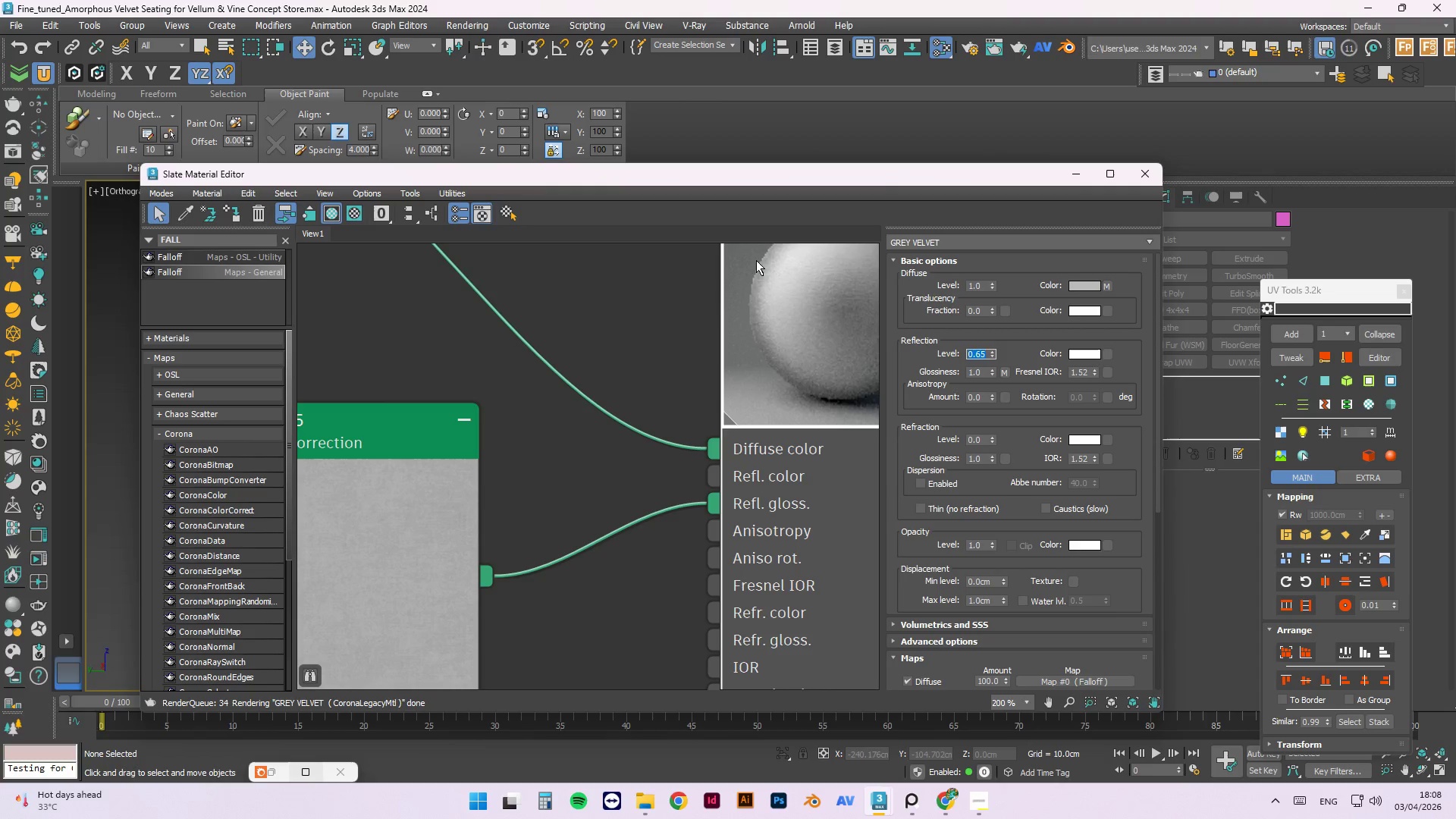 
right_click([752, 267])
 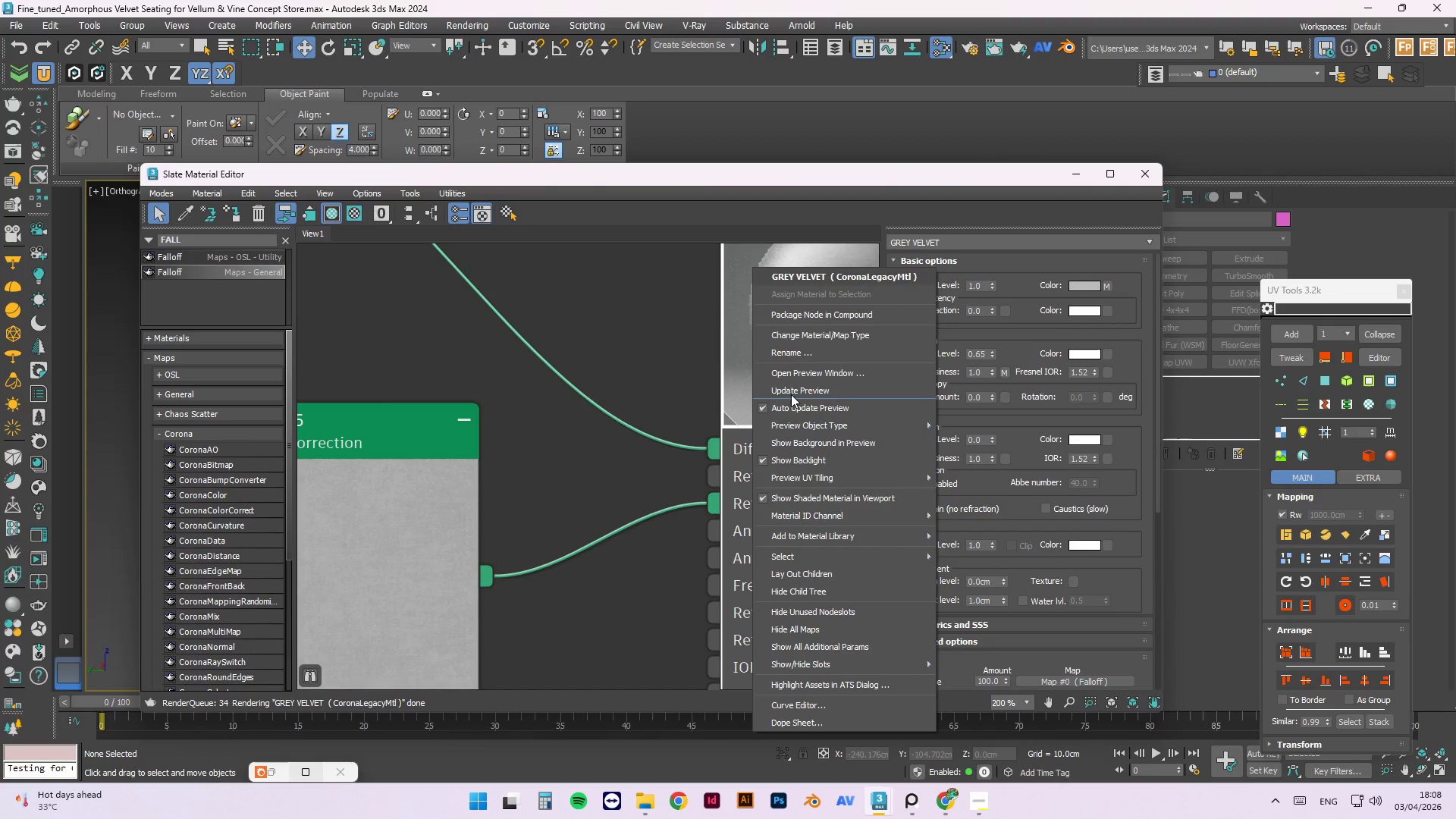 
left_click_drag(start_coordinate=[794, 388], to_coordinate=[790, 388])
 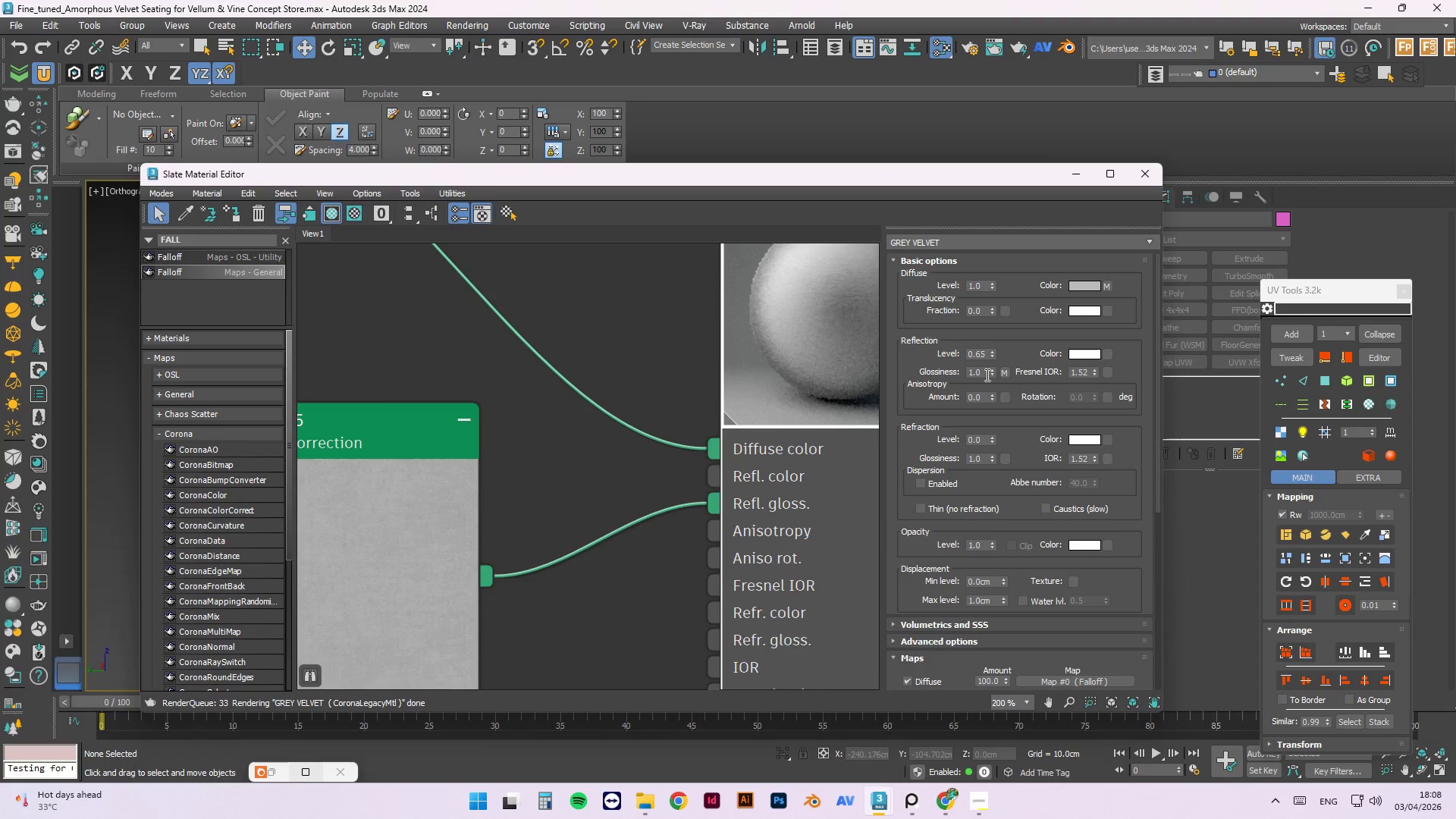 
double_click([977, 358])
 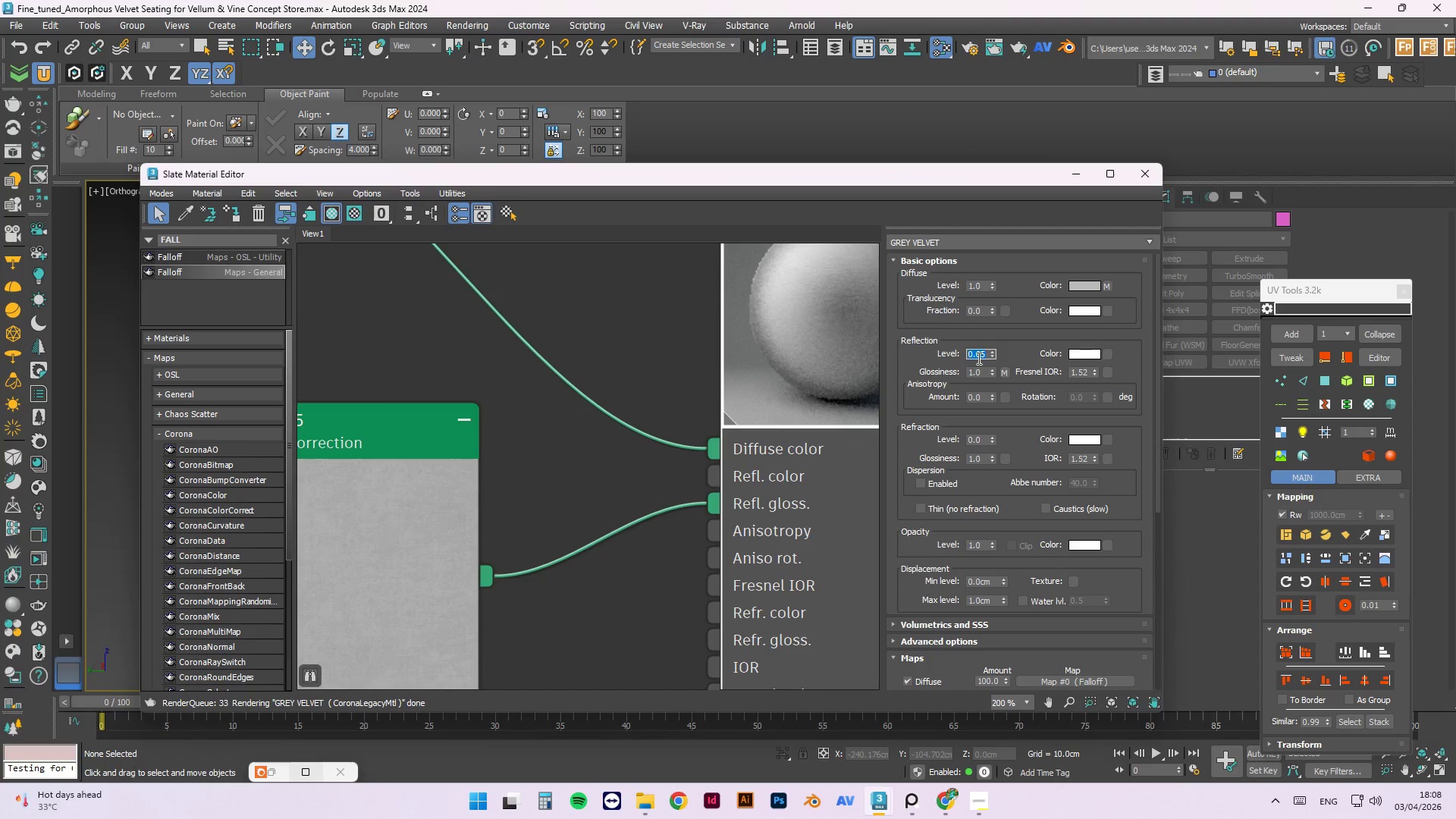 
key(Numpad1)
 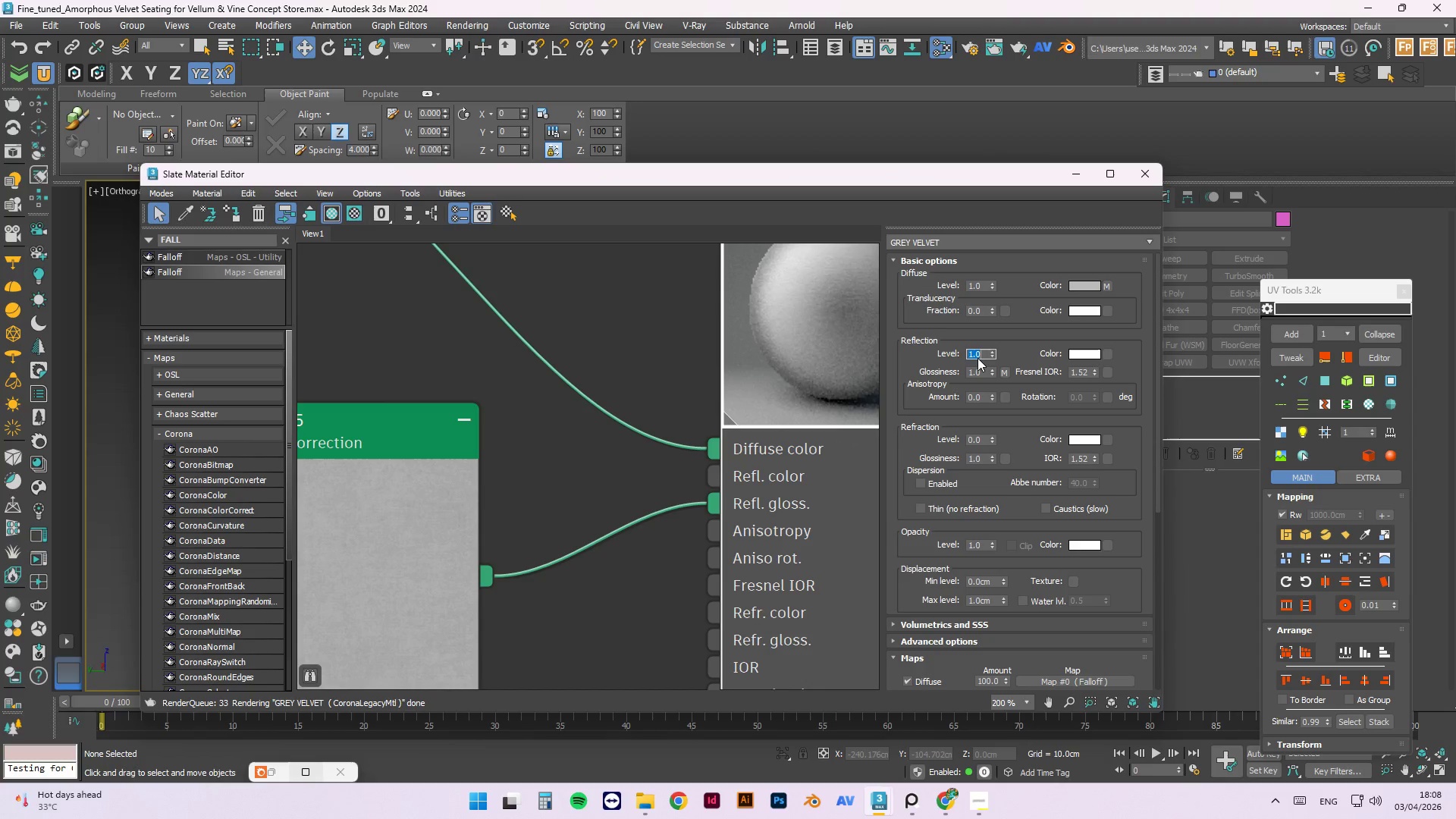 
key(NumpadEnter)
 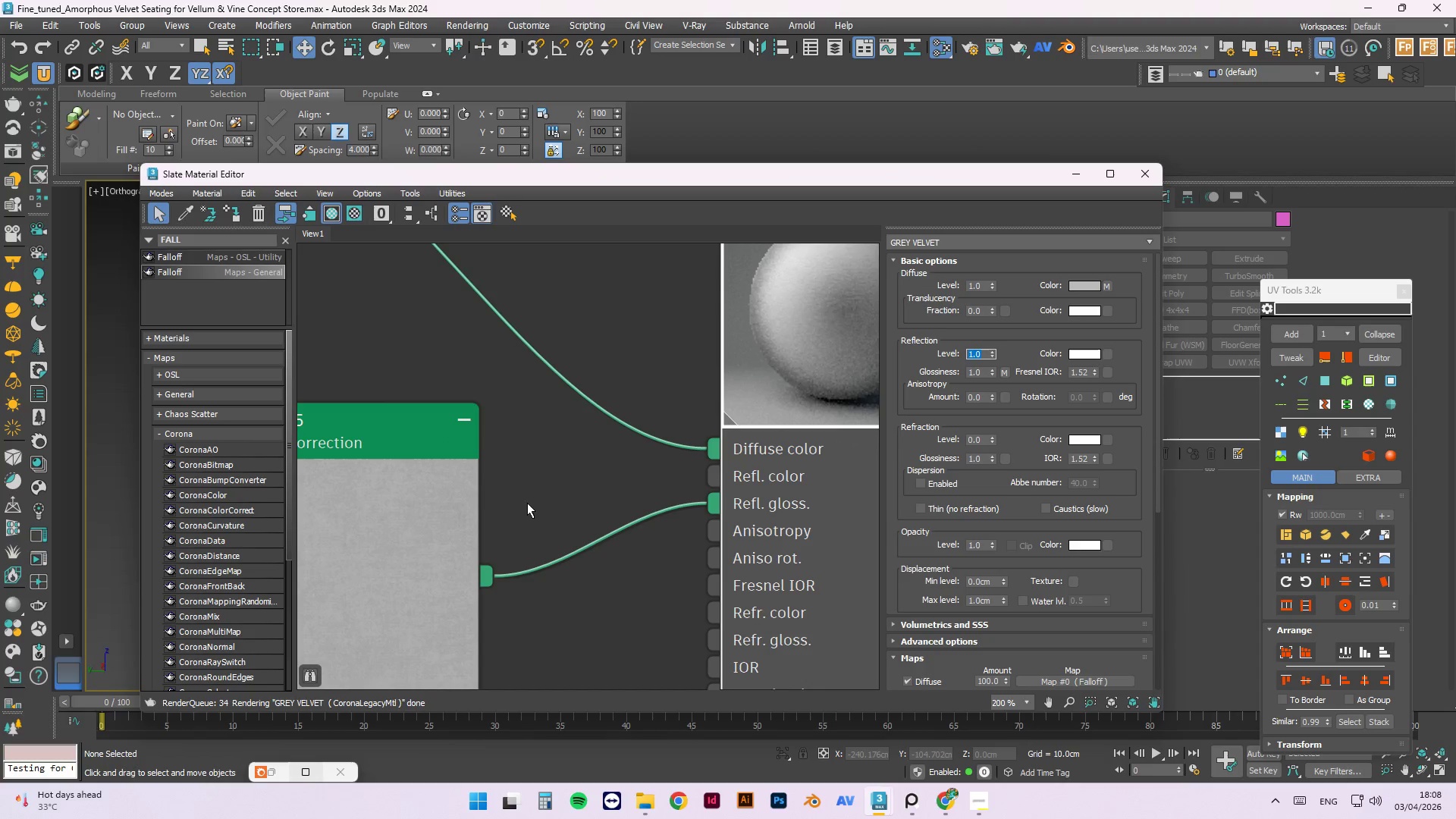 
left_click([601, 453])
 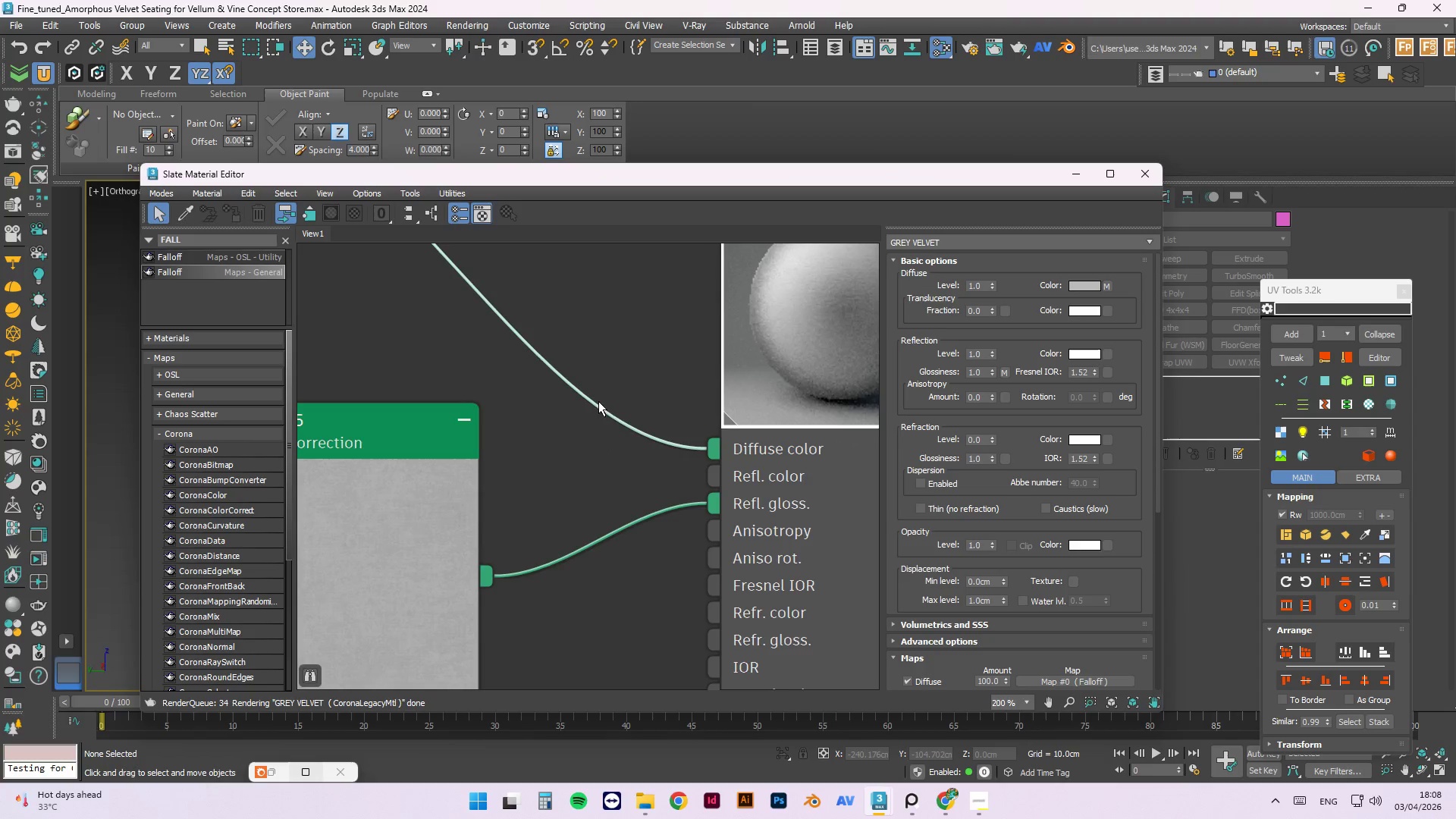 
scroll: coordinate [588, 410], scroll_direction: down, amount: 14.0
 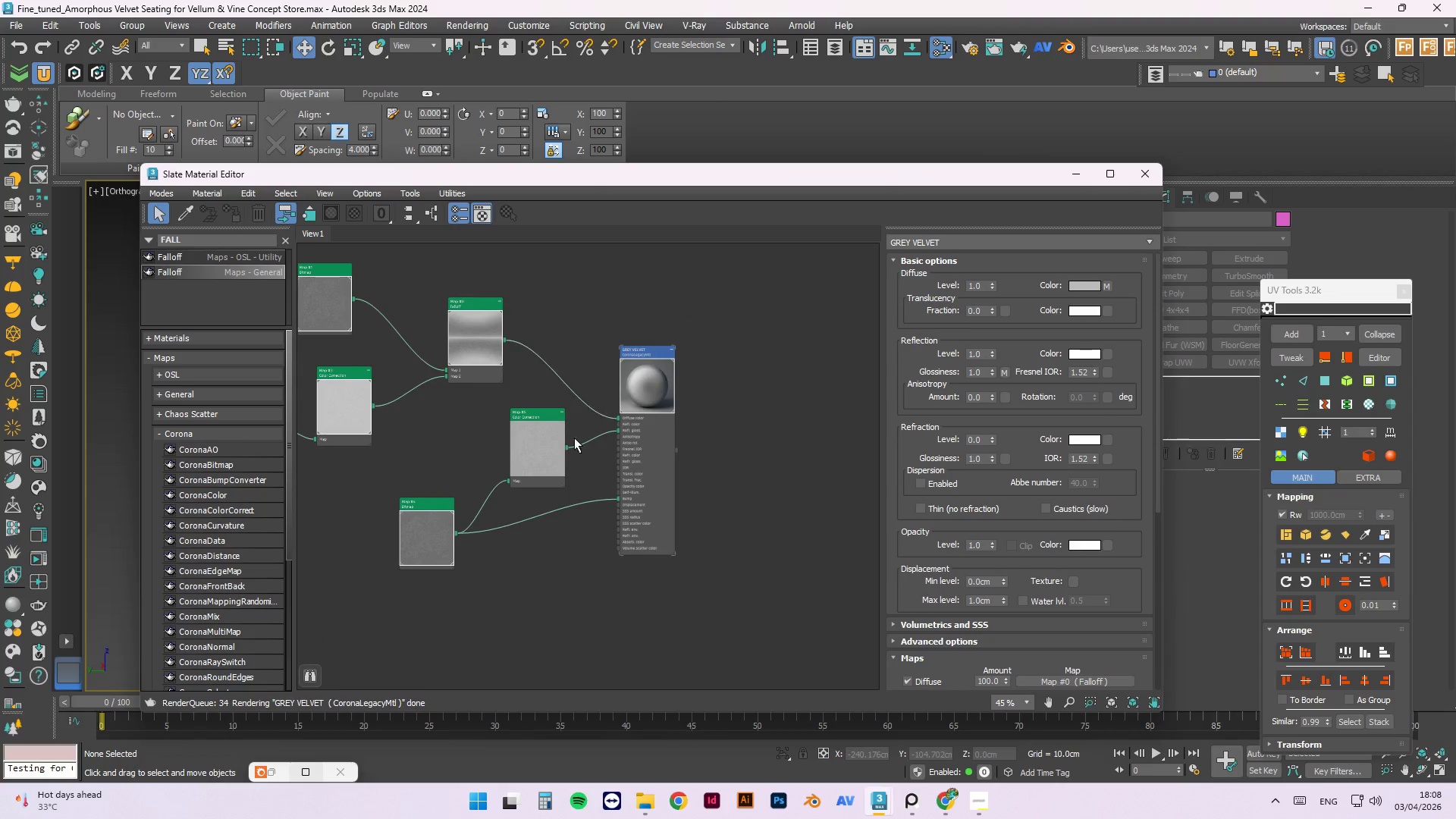 
left_click([554, 456])
 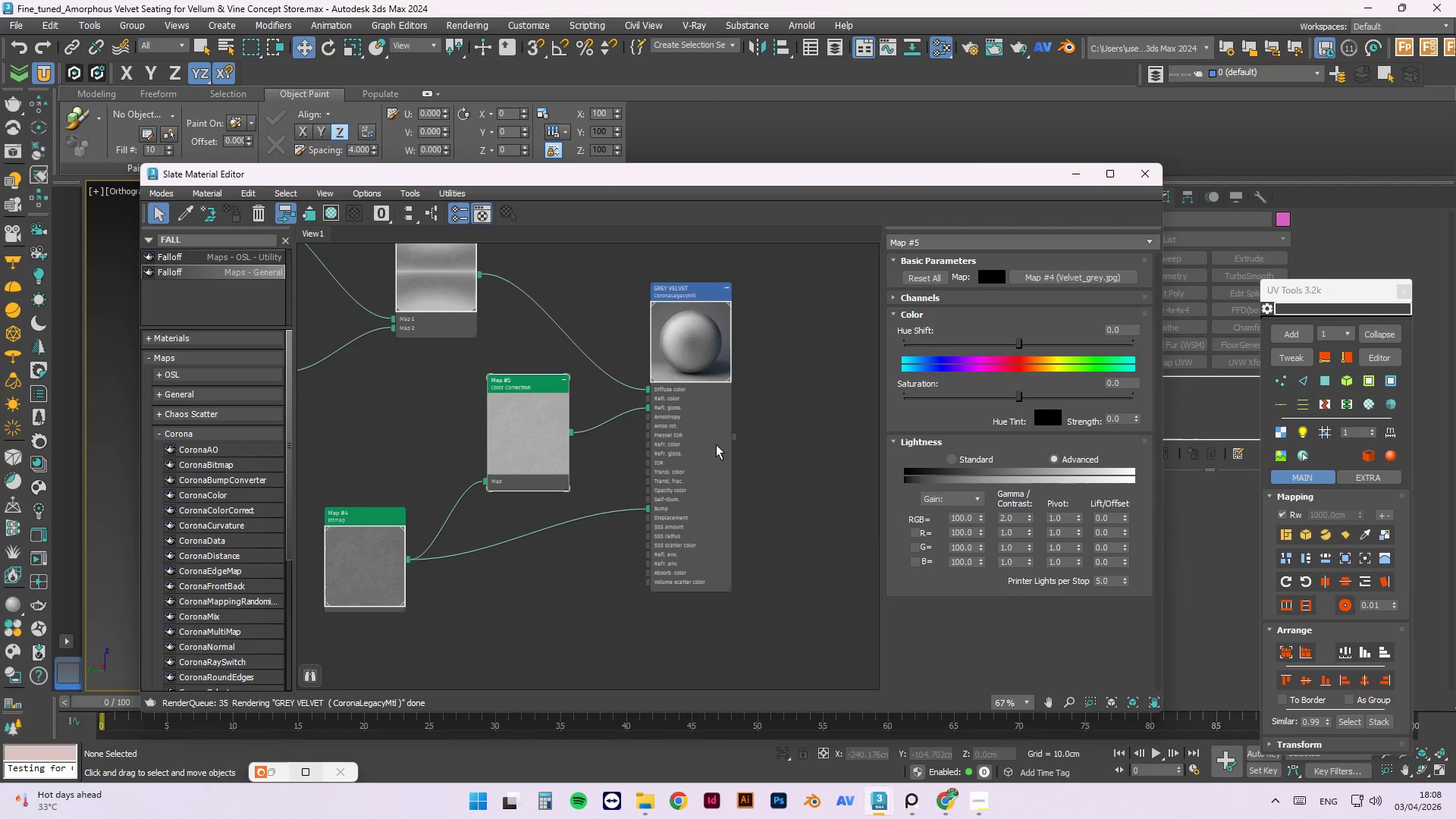 
scroll: coordinate [679, 574], scroll_direction: up, amount: 5.0
 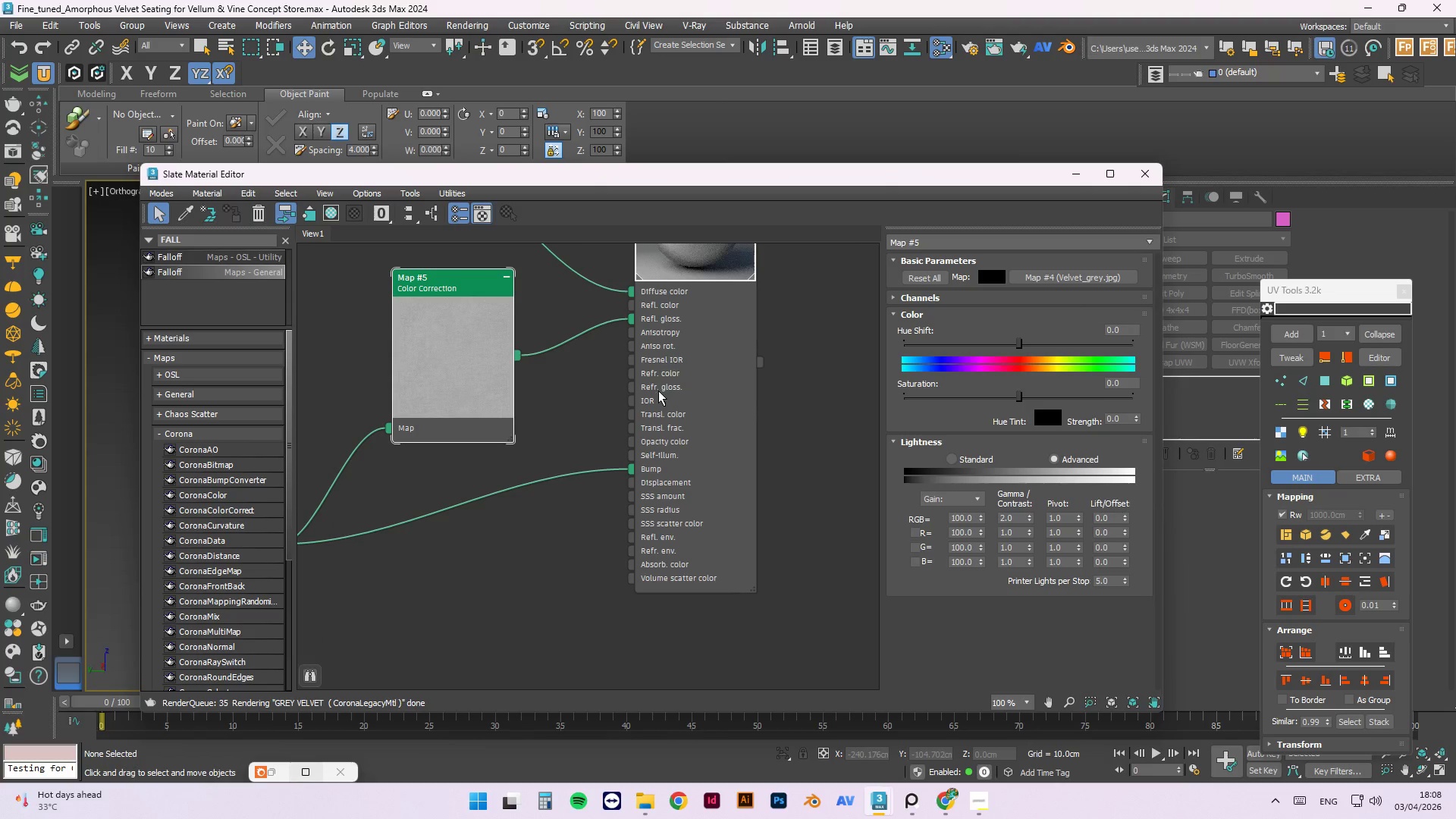 
left_click([651, 403])
 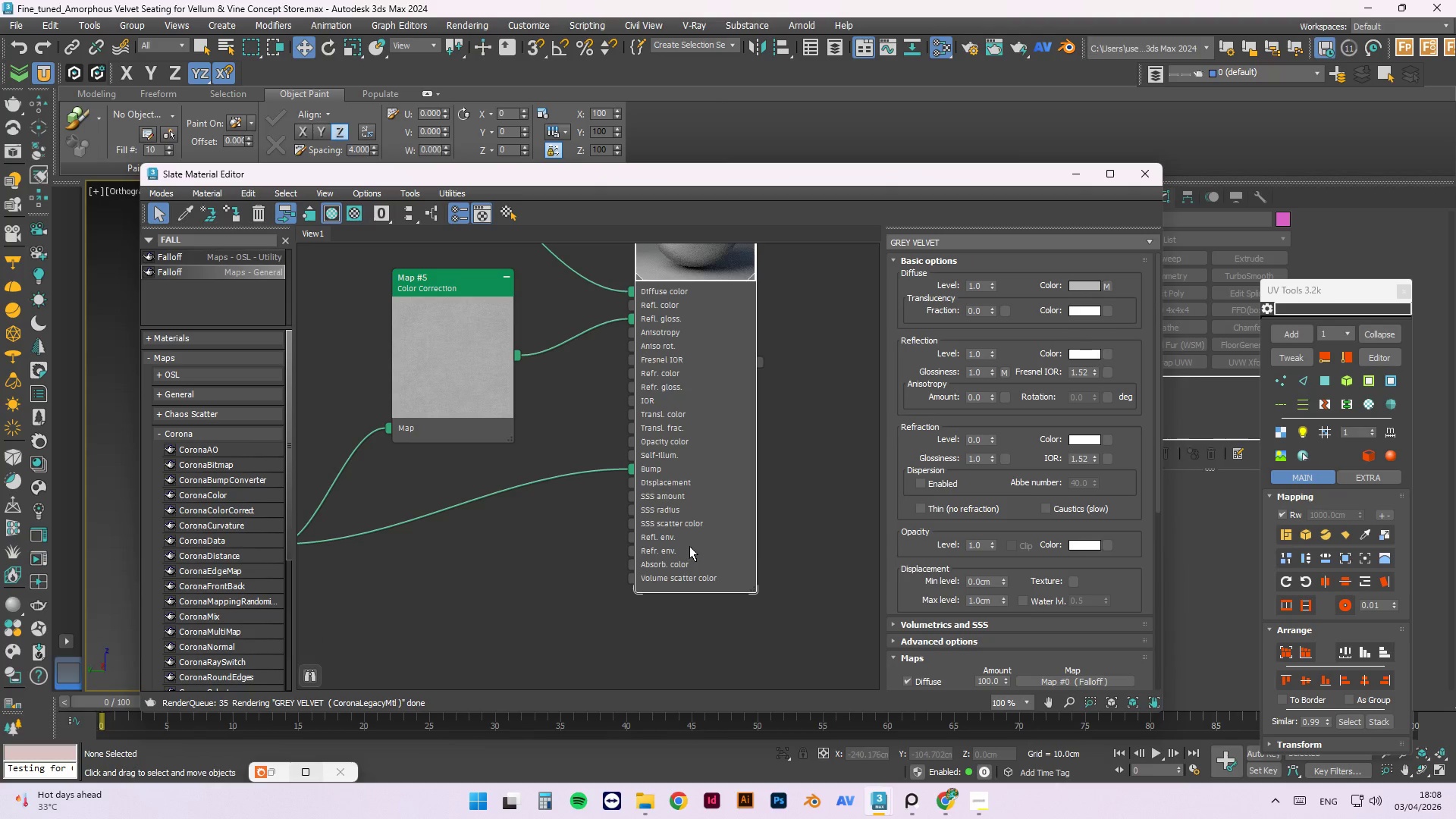 
scroll: coordinate [1118, 600], scroll_direction: down, amount: 4.0
 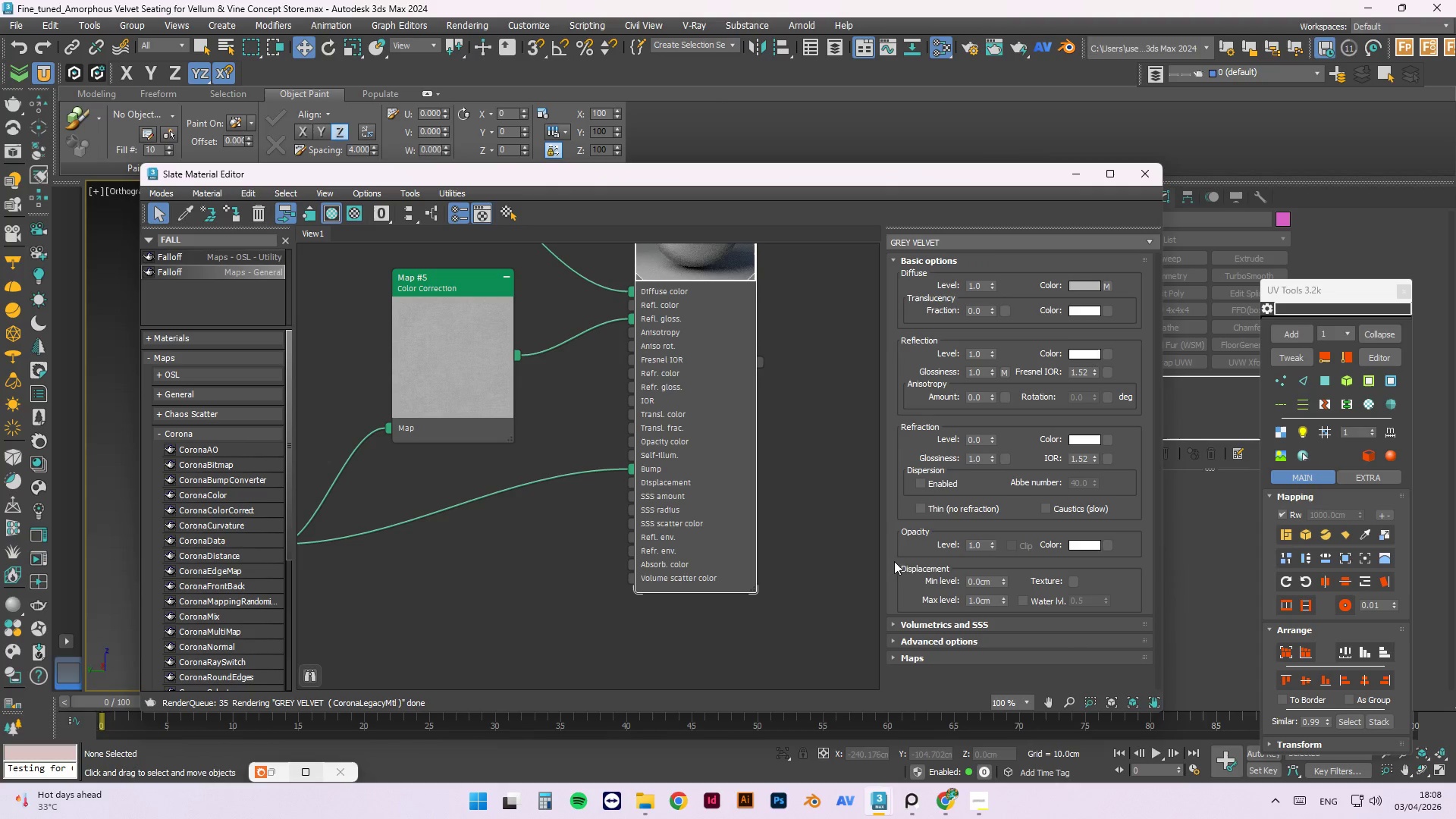 
mouse_move([903, 606])
 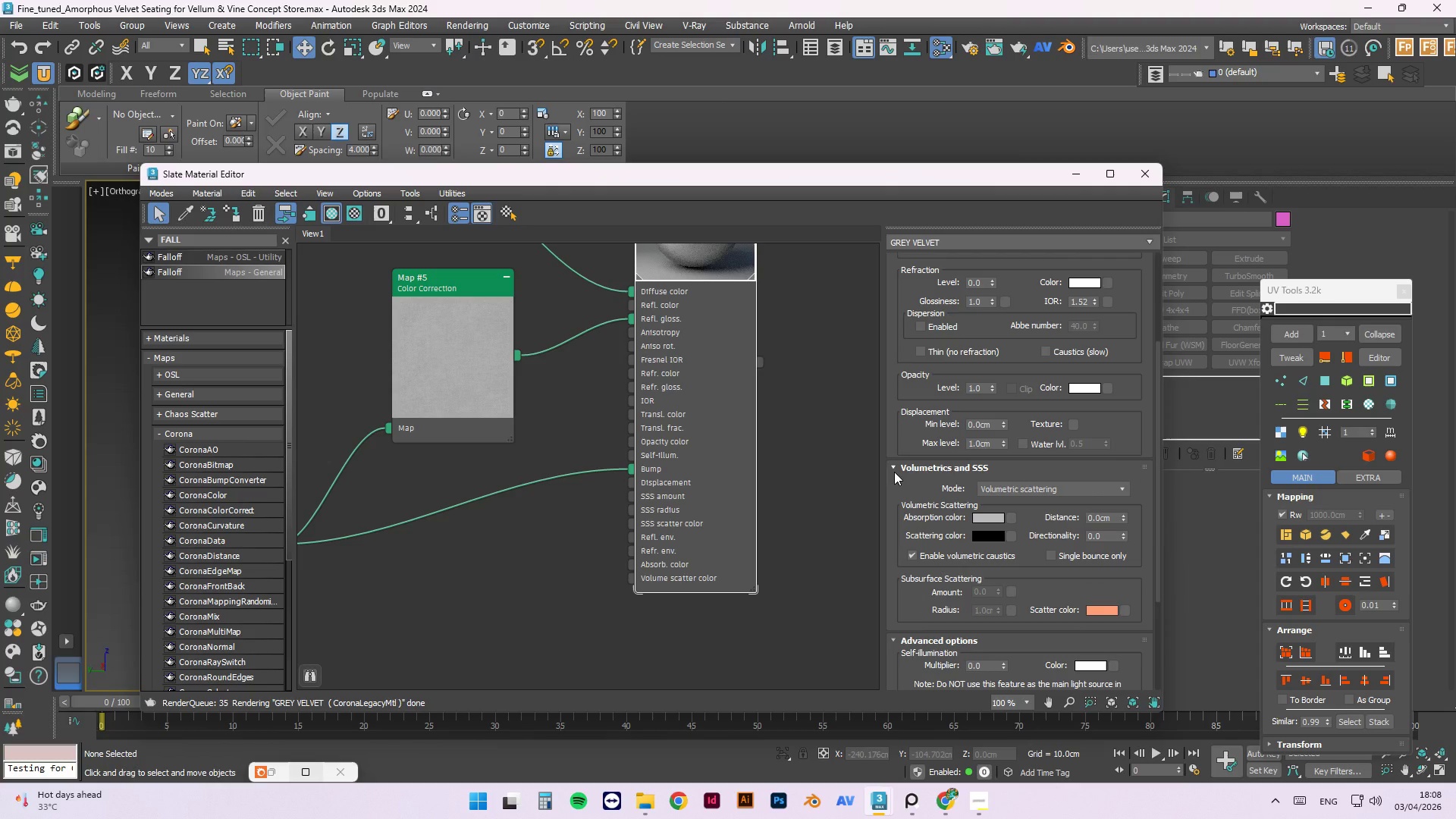 
wait(5.14)
 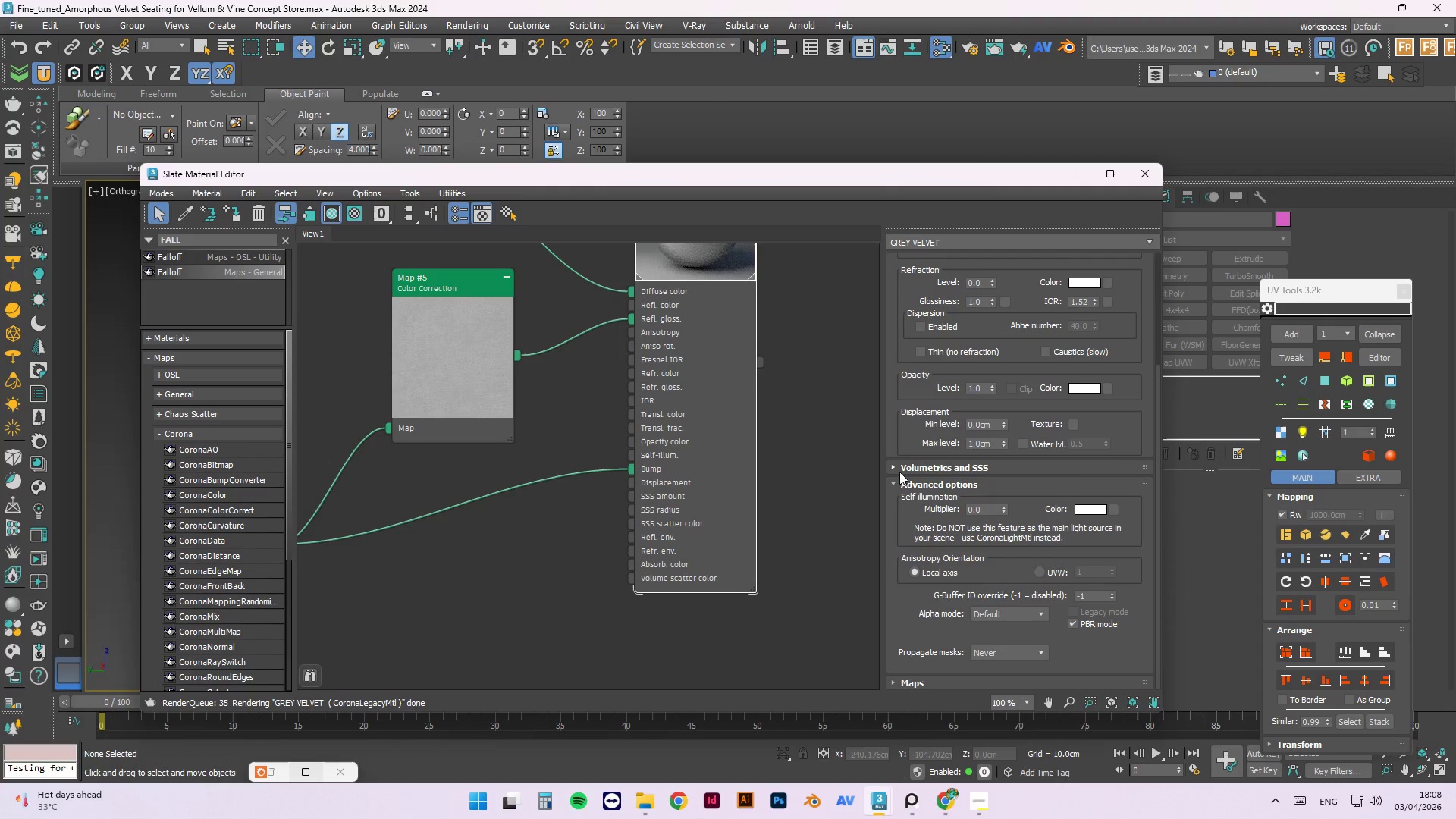 
left_click([892, 469])
 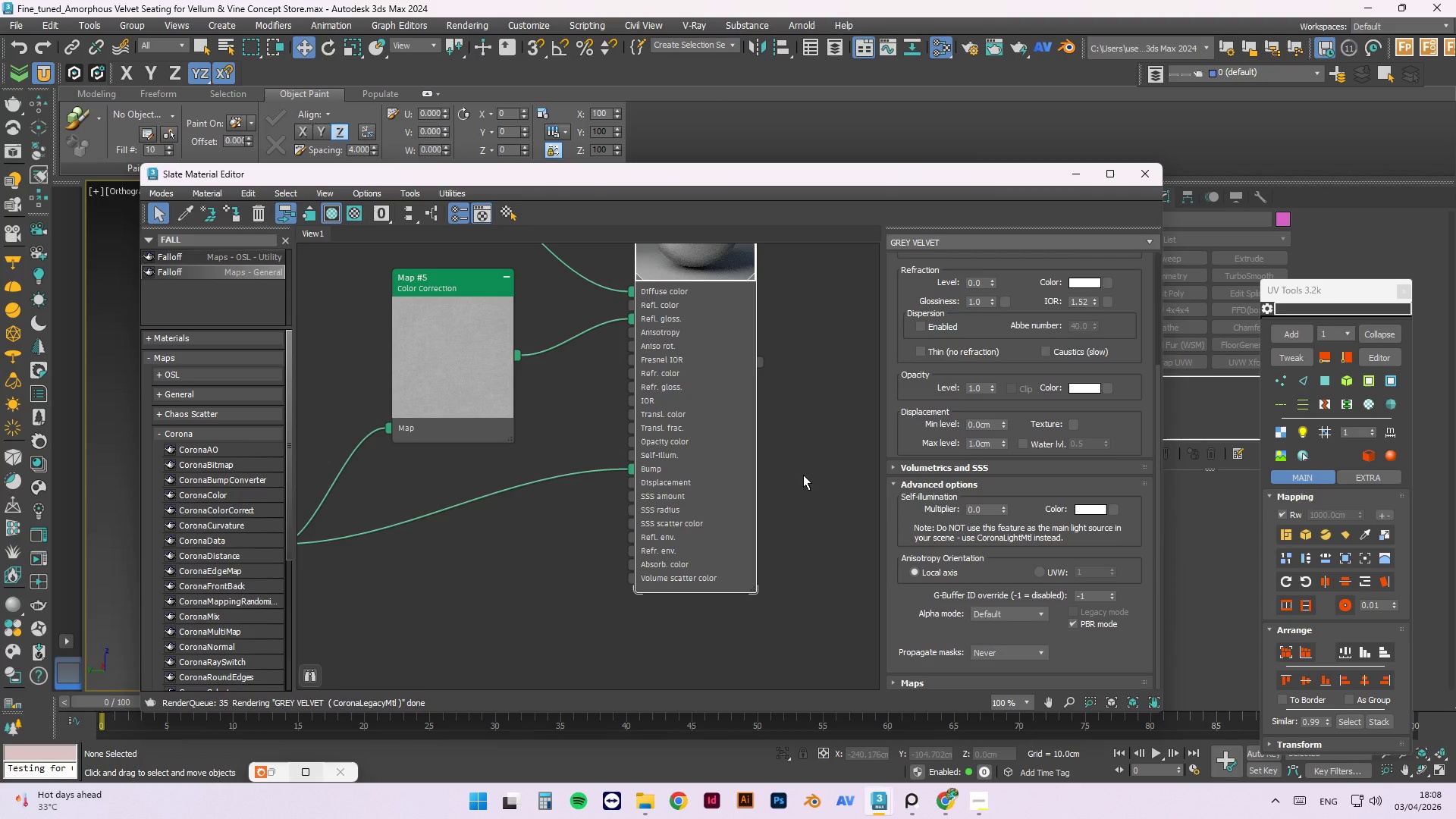 
scroll: coordinate [772, 474], scroll_direction: down, amount: 5.0
 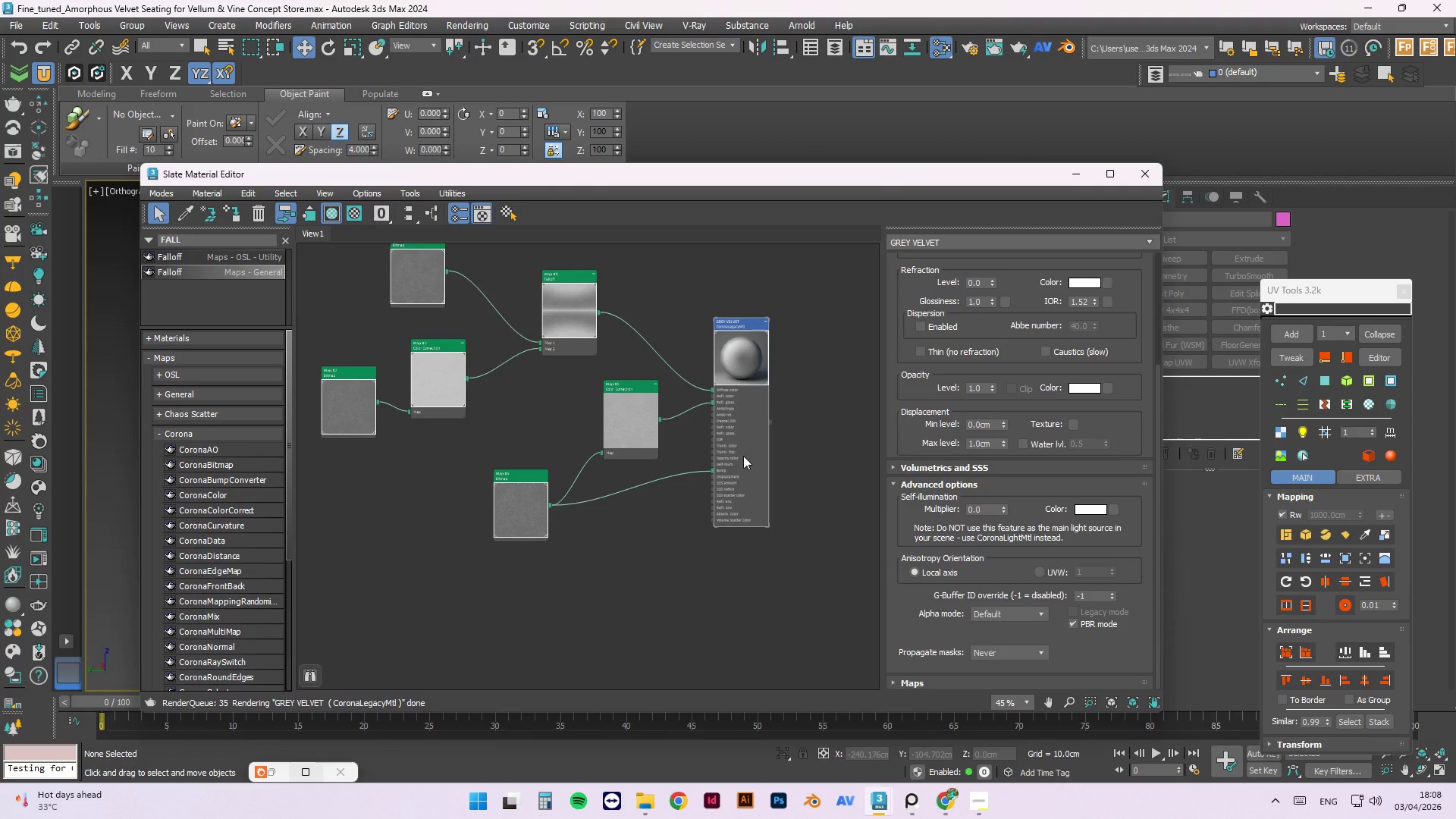 
right_click([727, 322])
 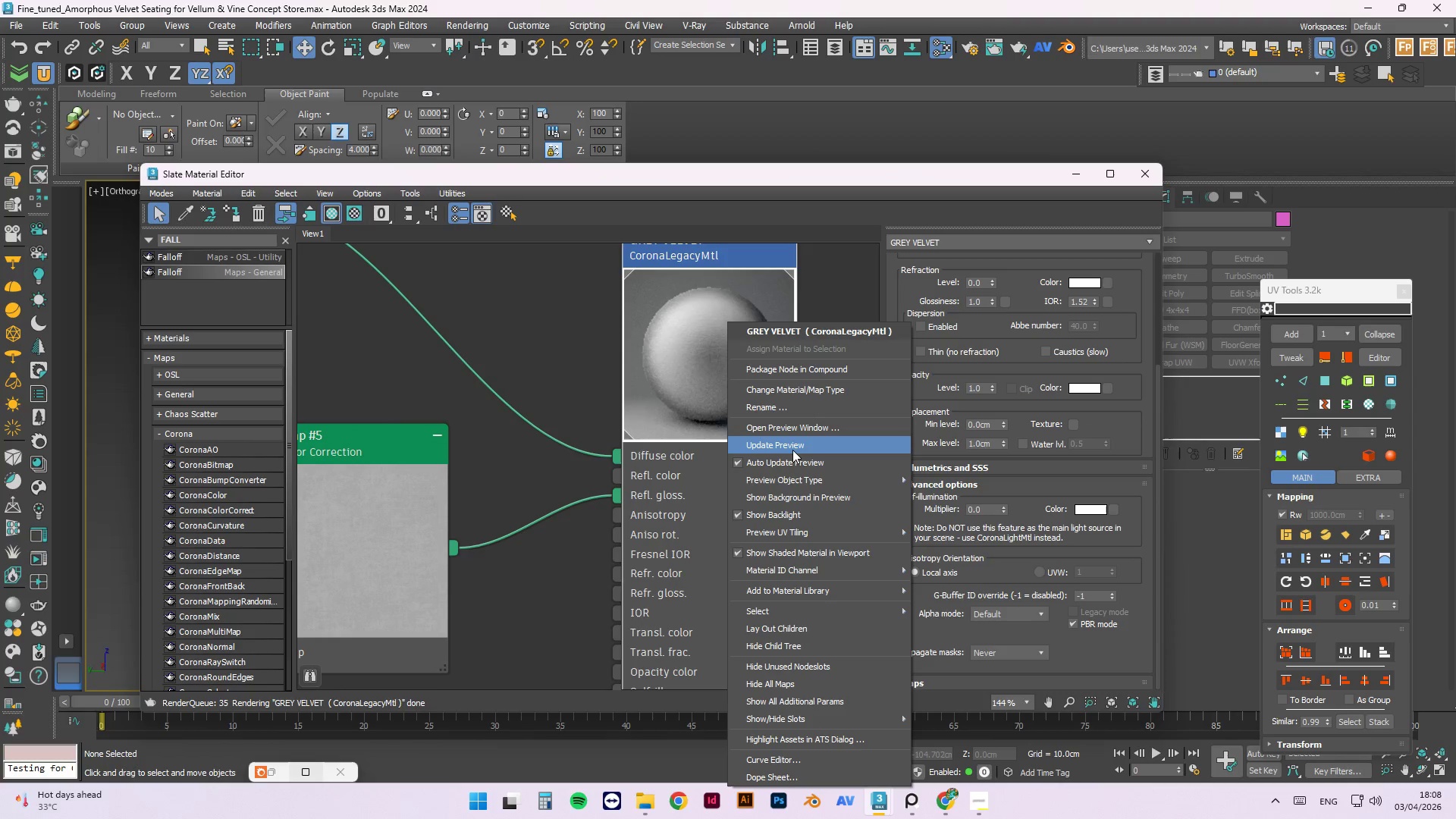 
scroll: coordinate [747, 316], scroll_direction: up, amount: 9.0
 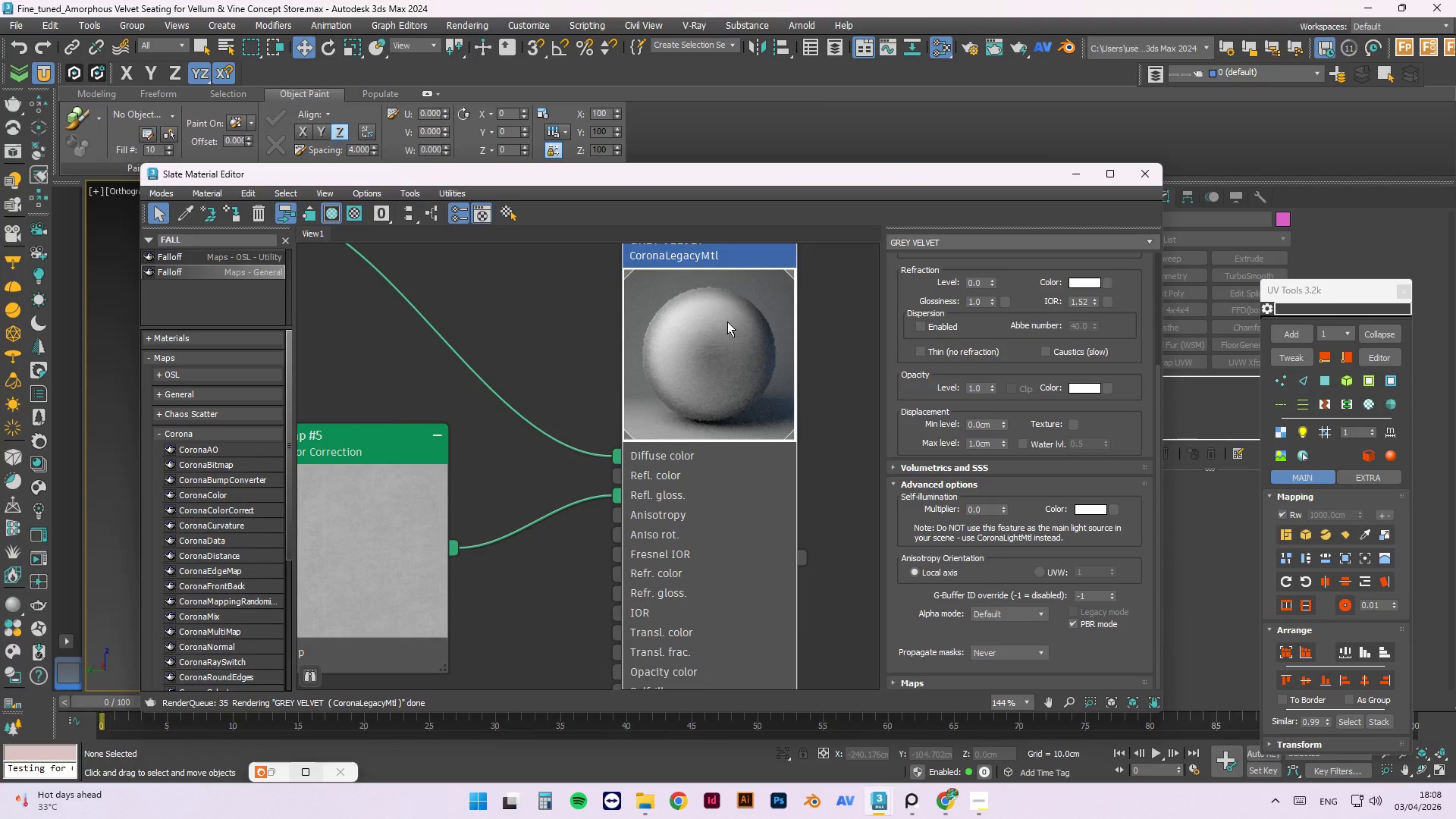 
left_click([792, 444])
 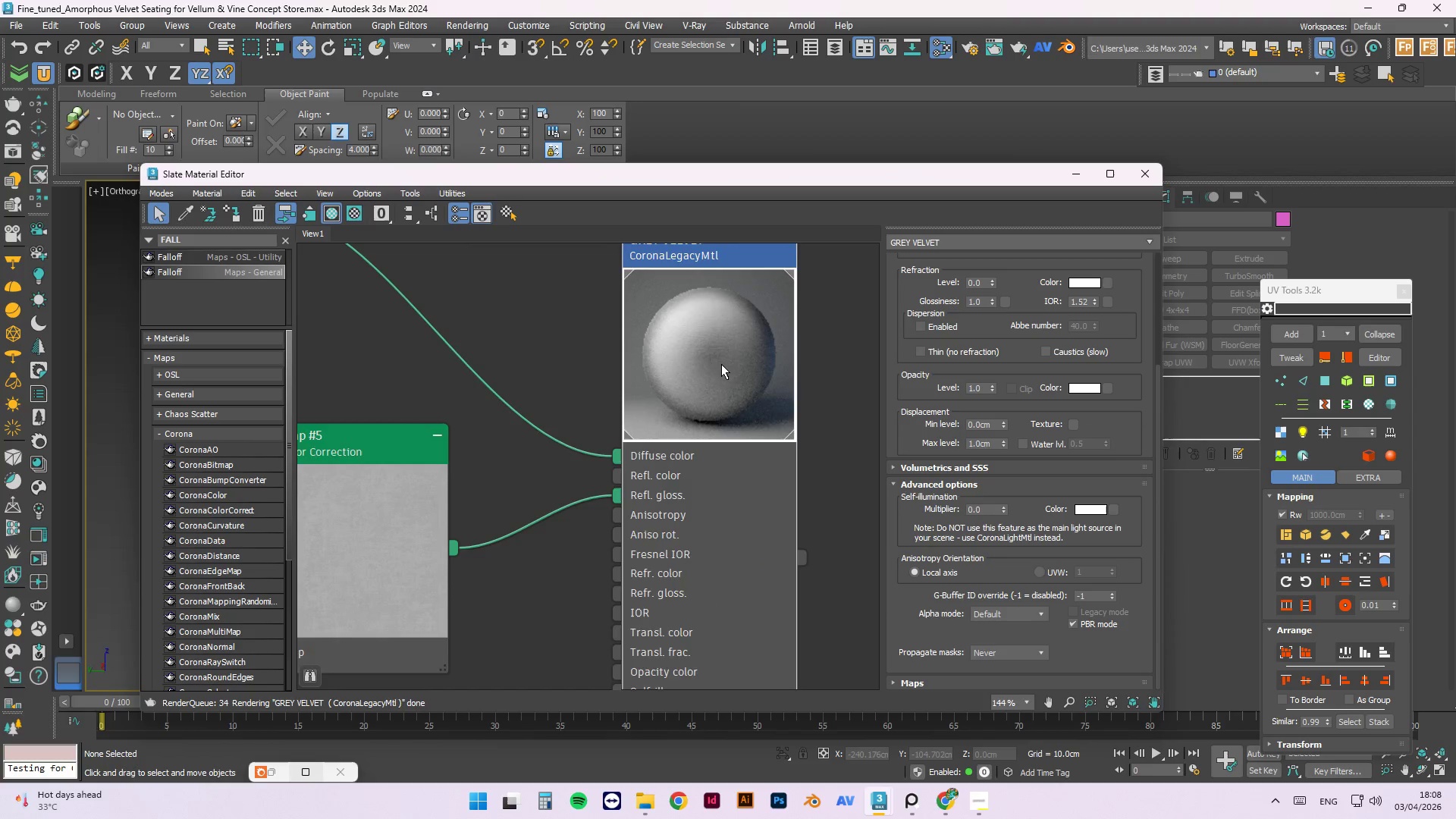 
scroll: coordinate [687, 393], scroll_direction: up, amount: 10.0
 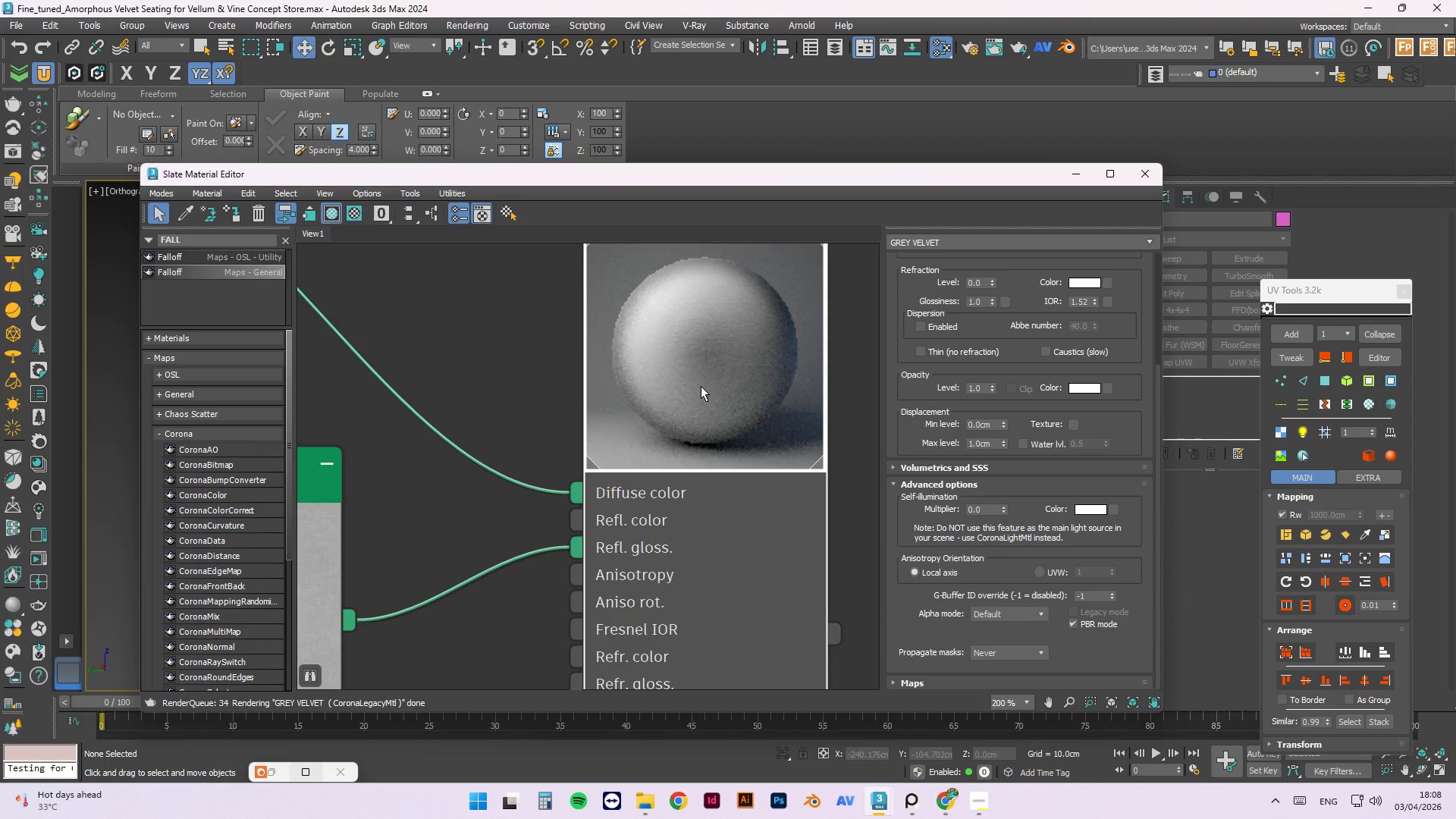 
scroll: coordinate [709, 383], scroll_direction: down, amount: 13.0
 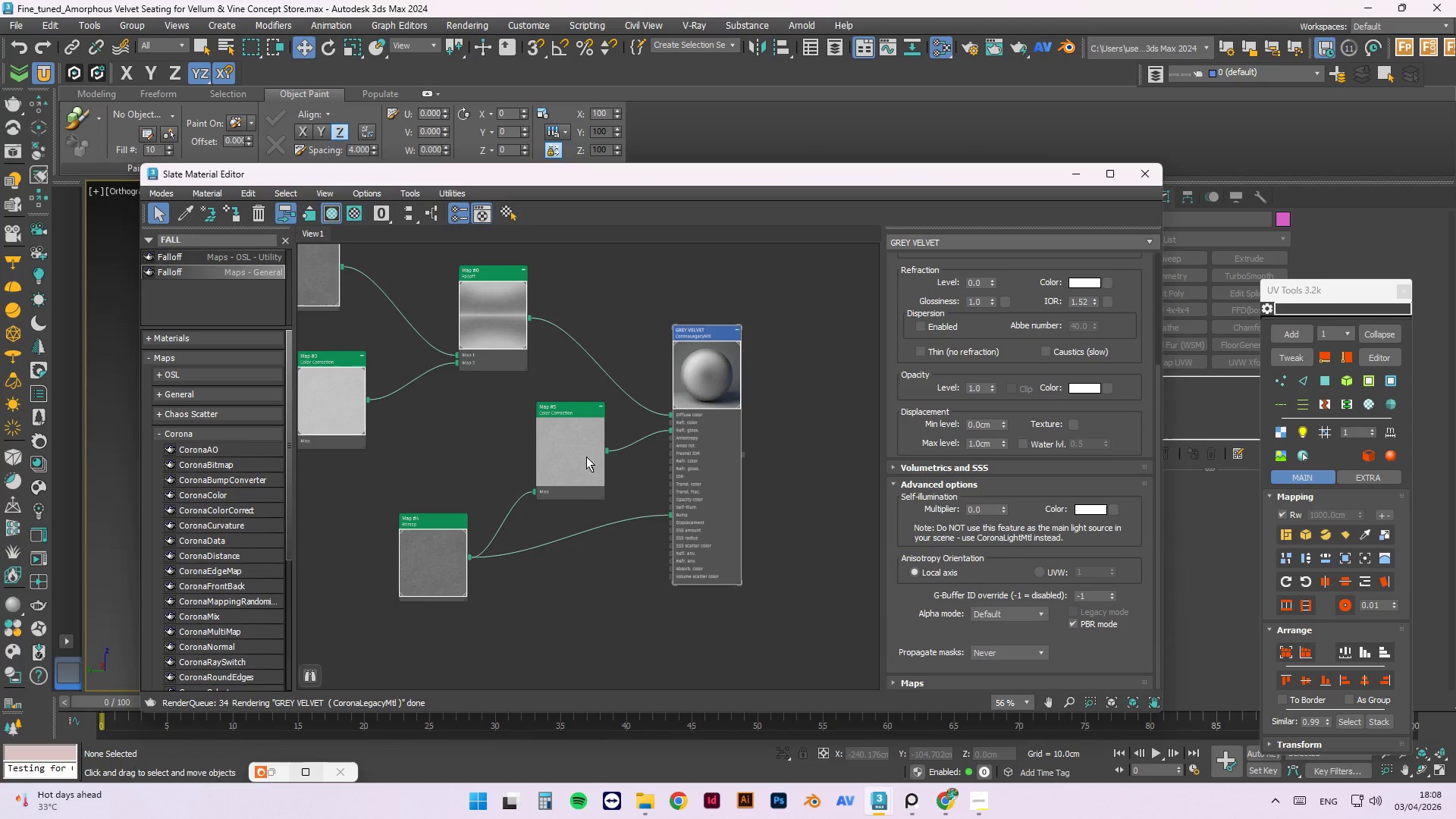 
left_click([585, 455])
 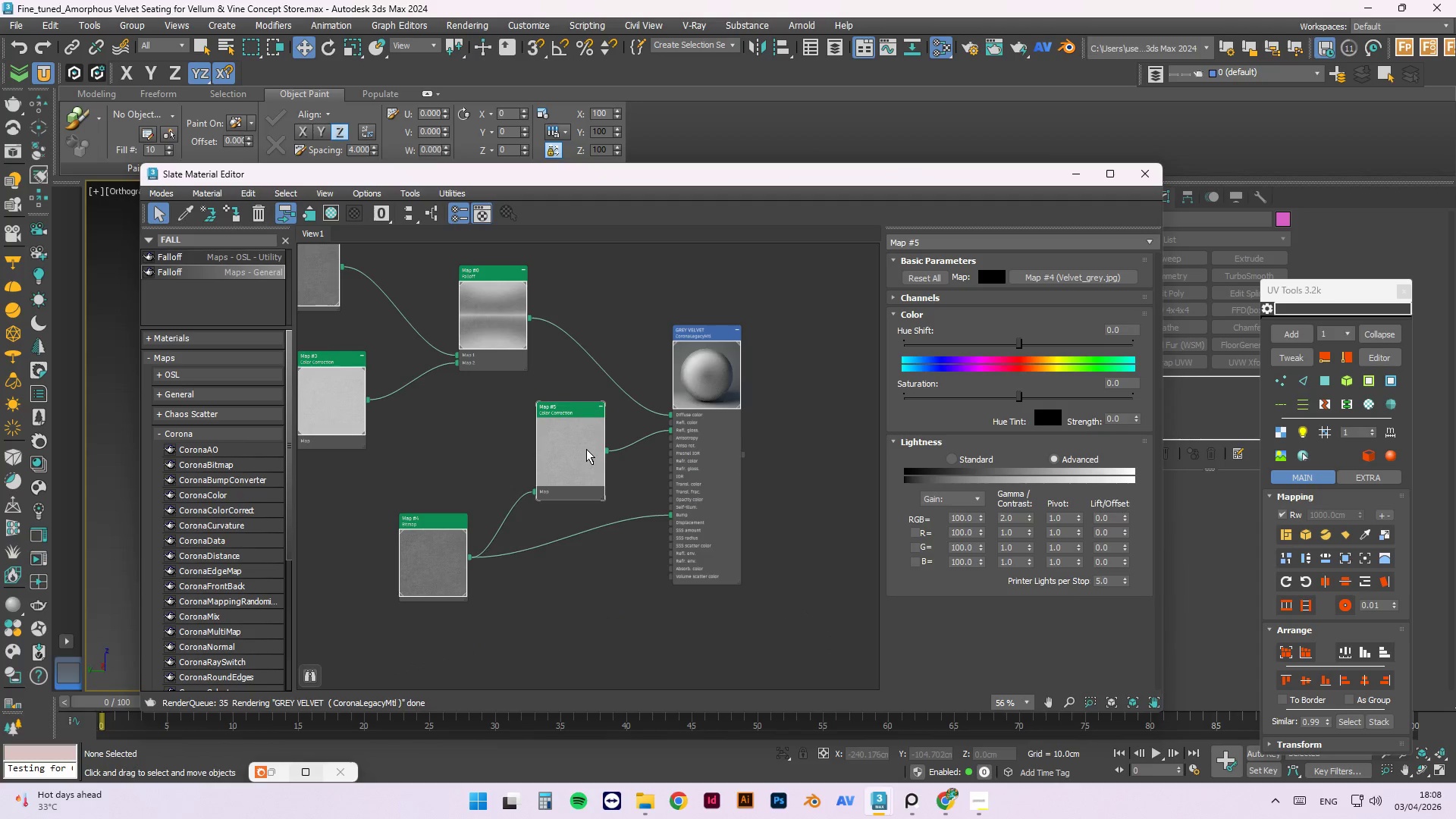 
scroll: coordinate [509, 479], scroll_direction: up, amount: 5.0
 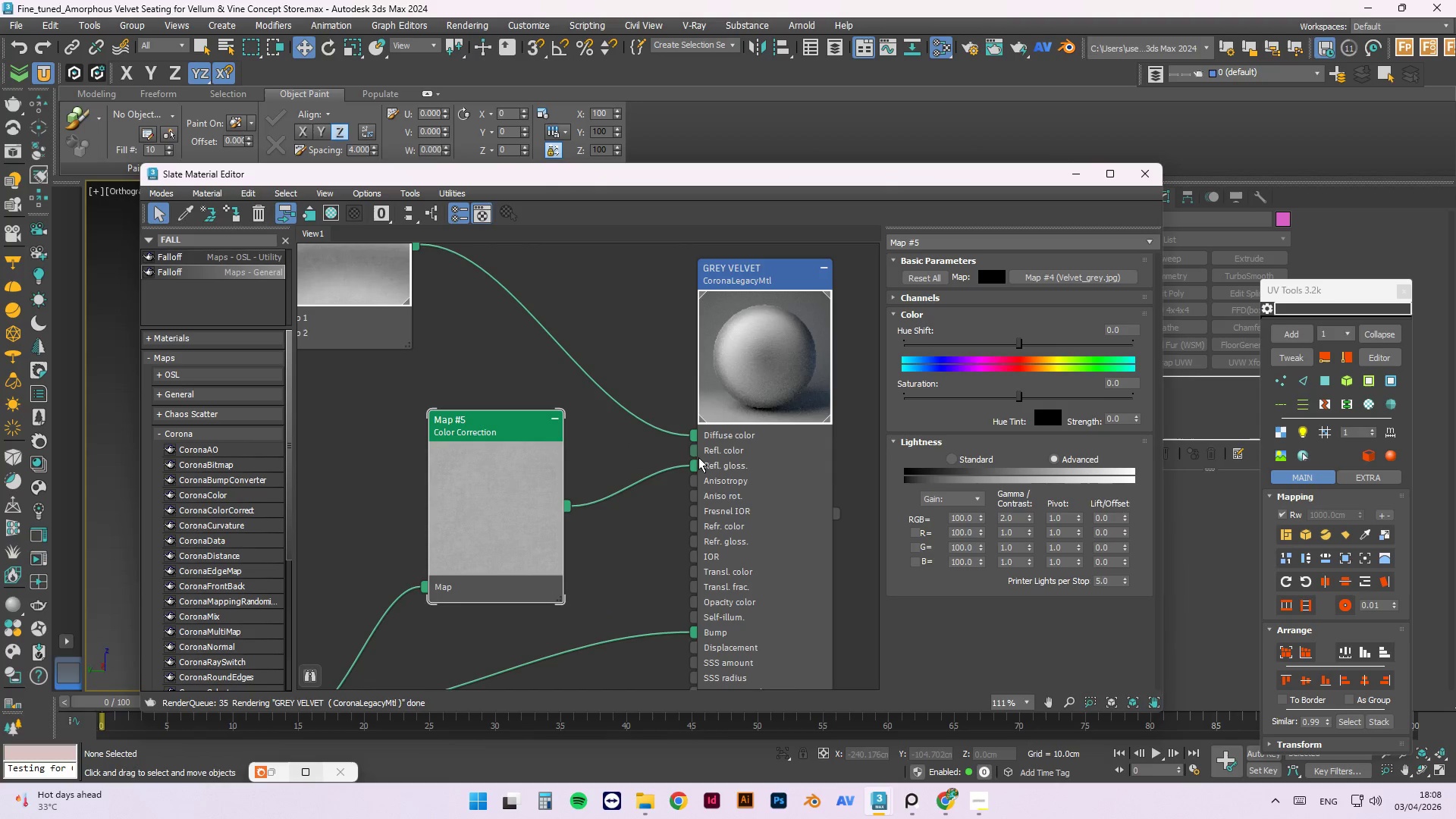 
left_click([744, 414])
 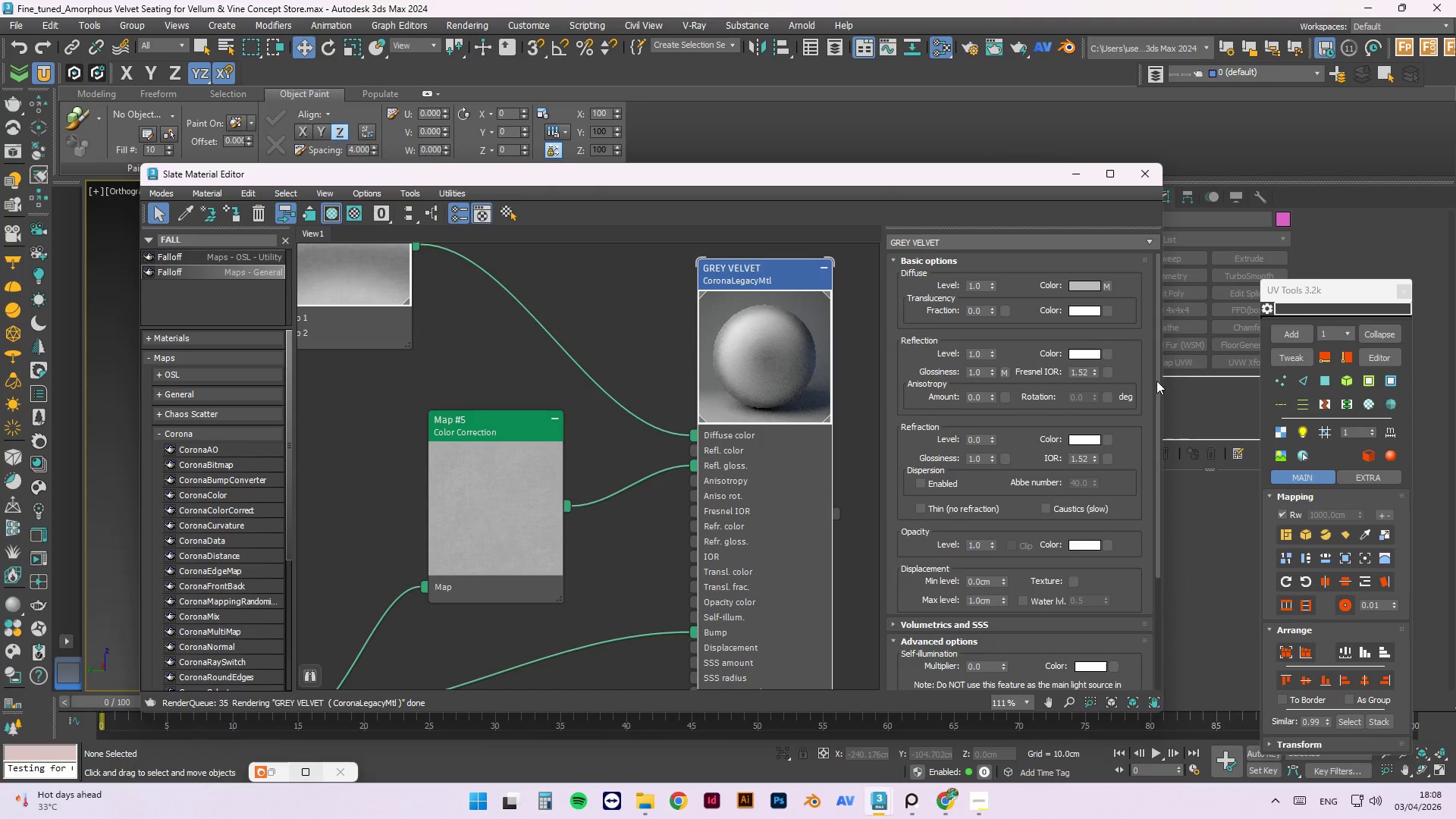 
left_click_drag(start_coordinate=[1154, 391], to_coordinate=[1153, 535])
 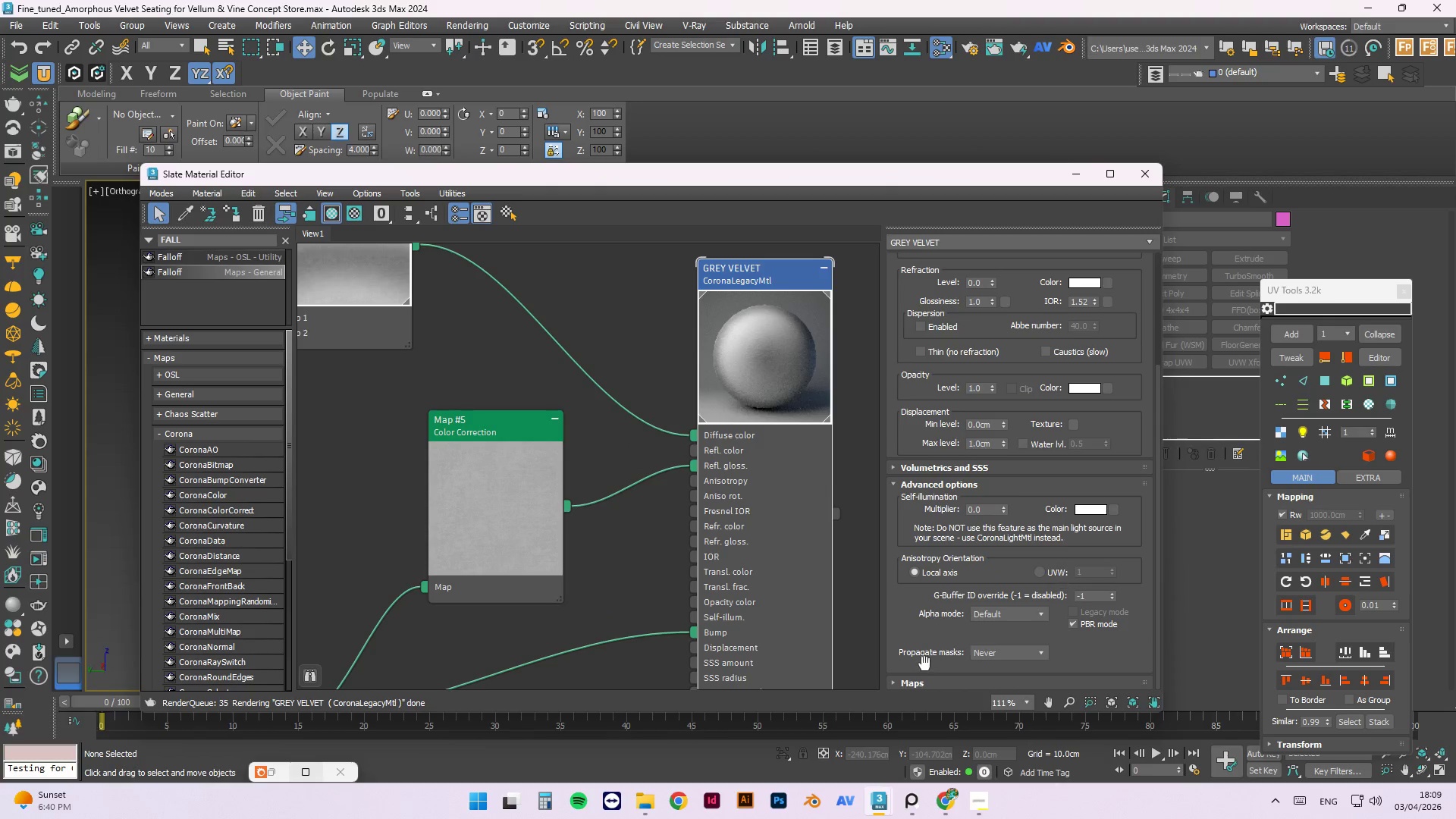 
mouse_move([910, 651])
 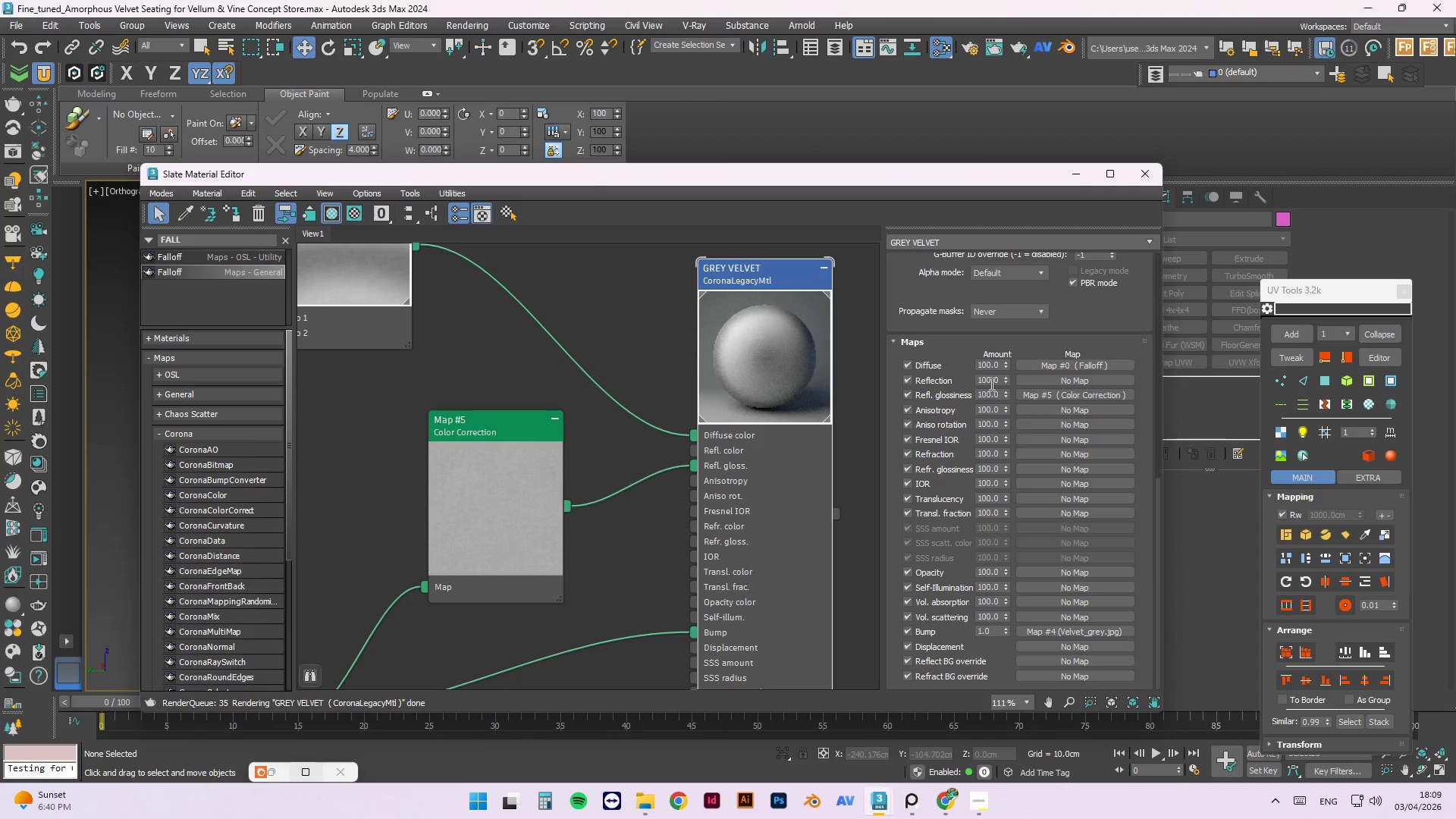 
double_click([989, 378])
 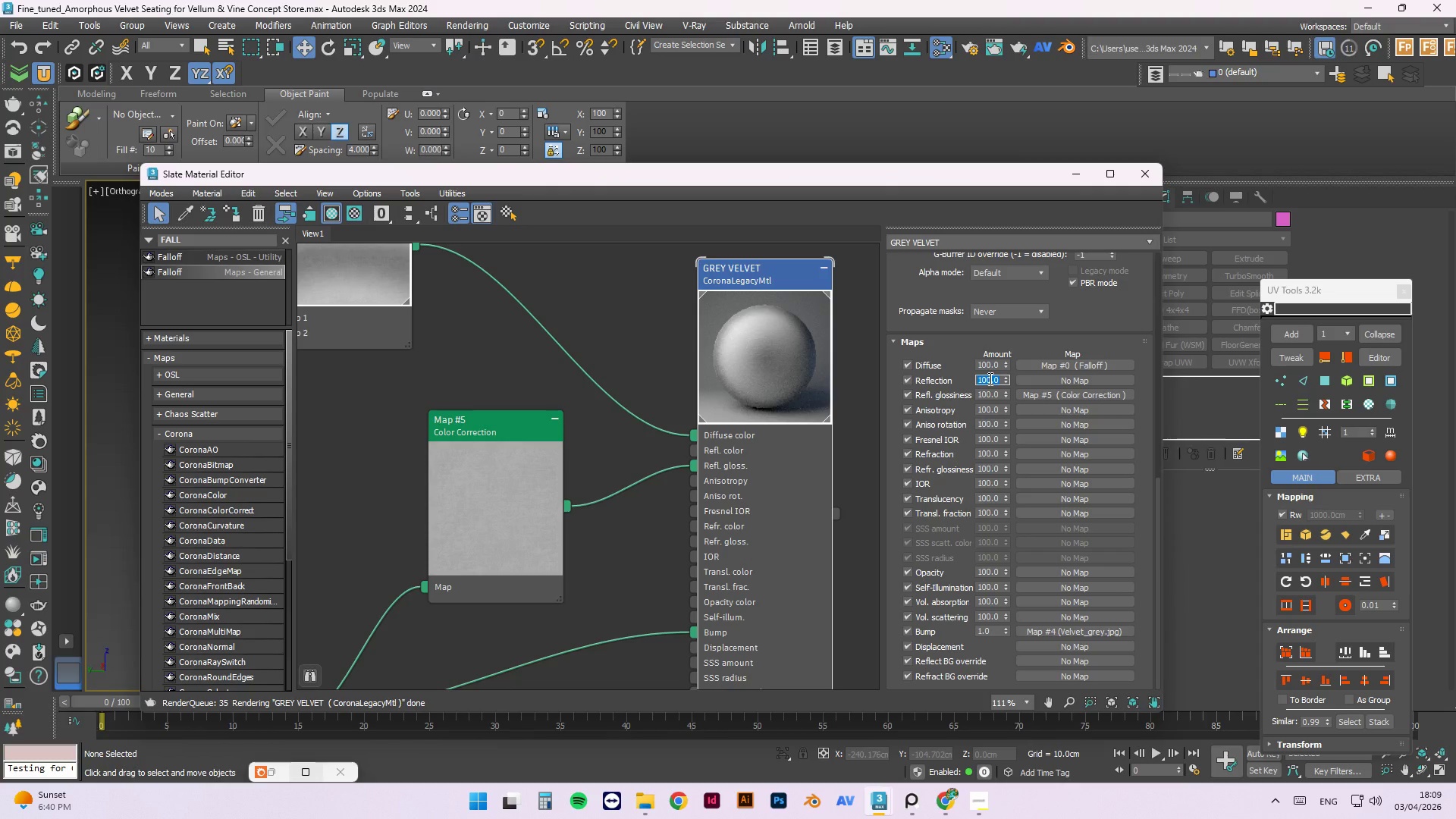 
key(Numpad5)
 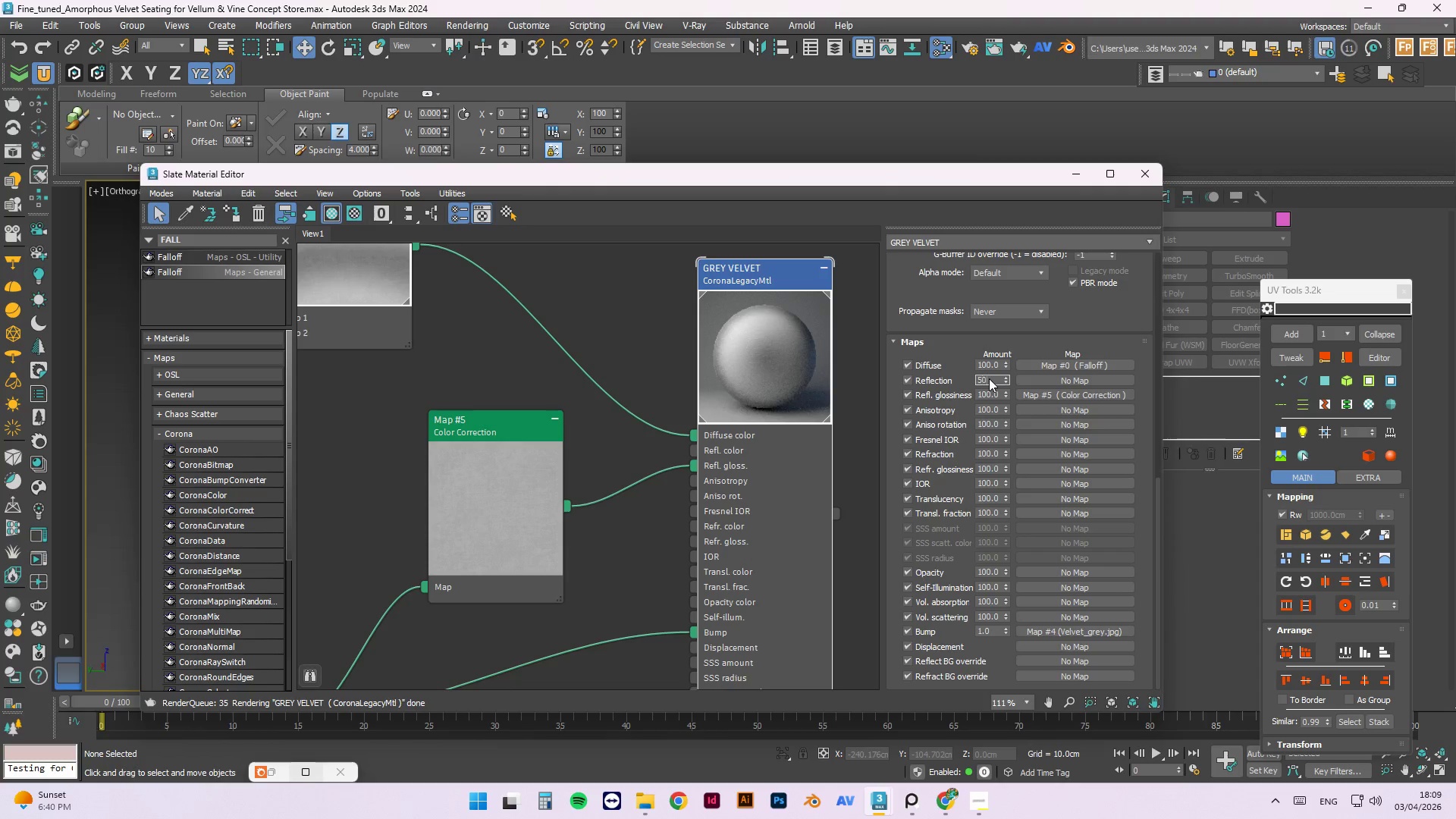 
key(Numpad0)
 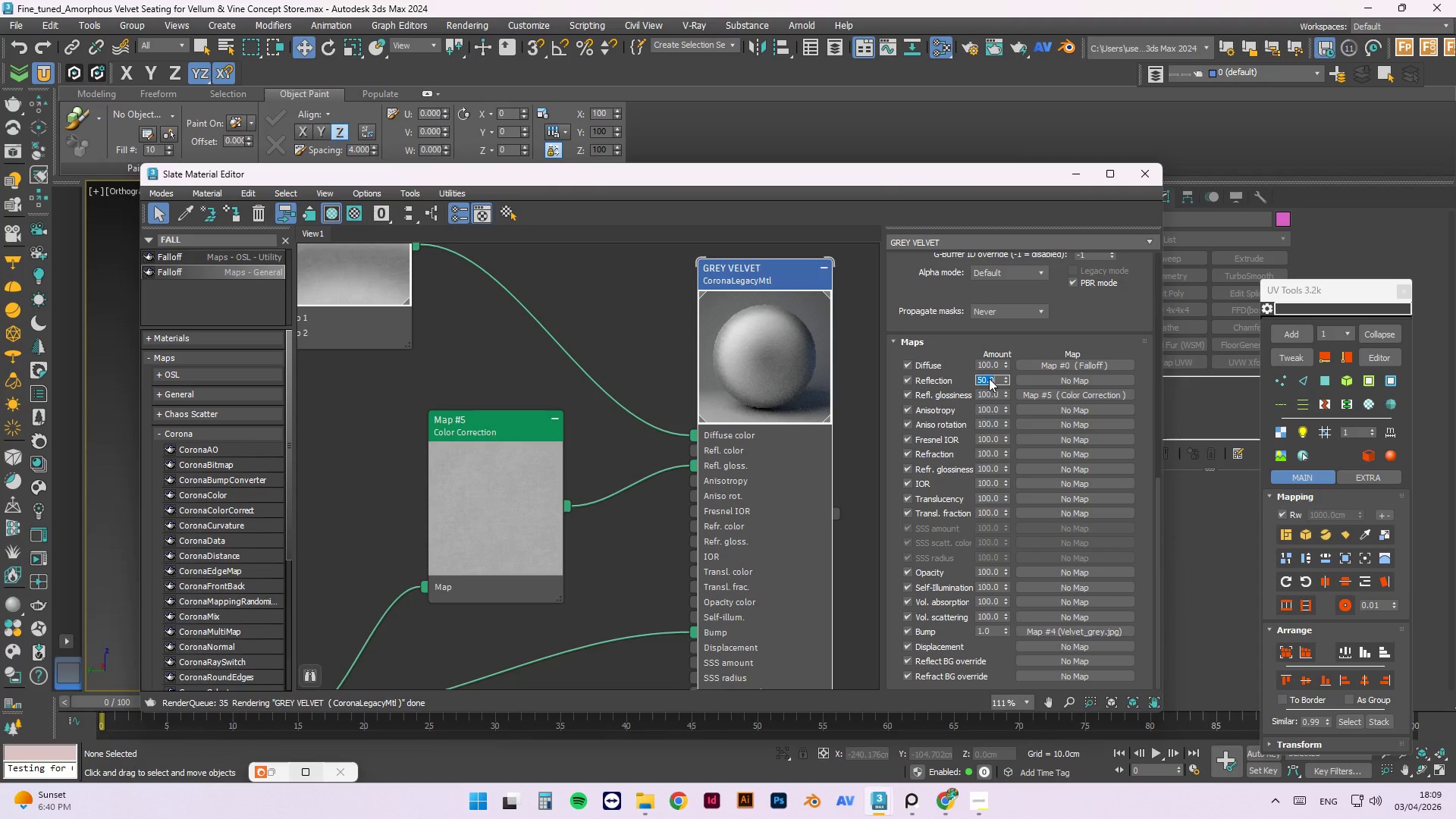 
key(NumpadEnter)
 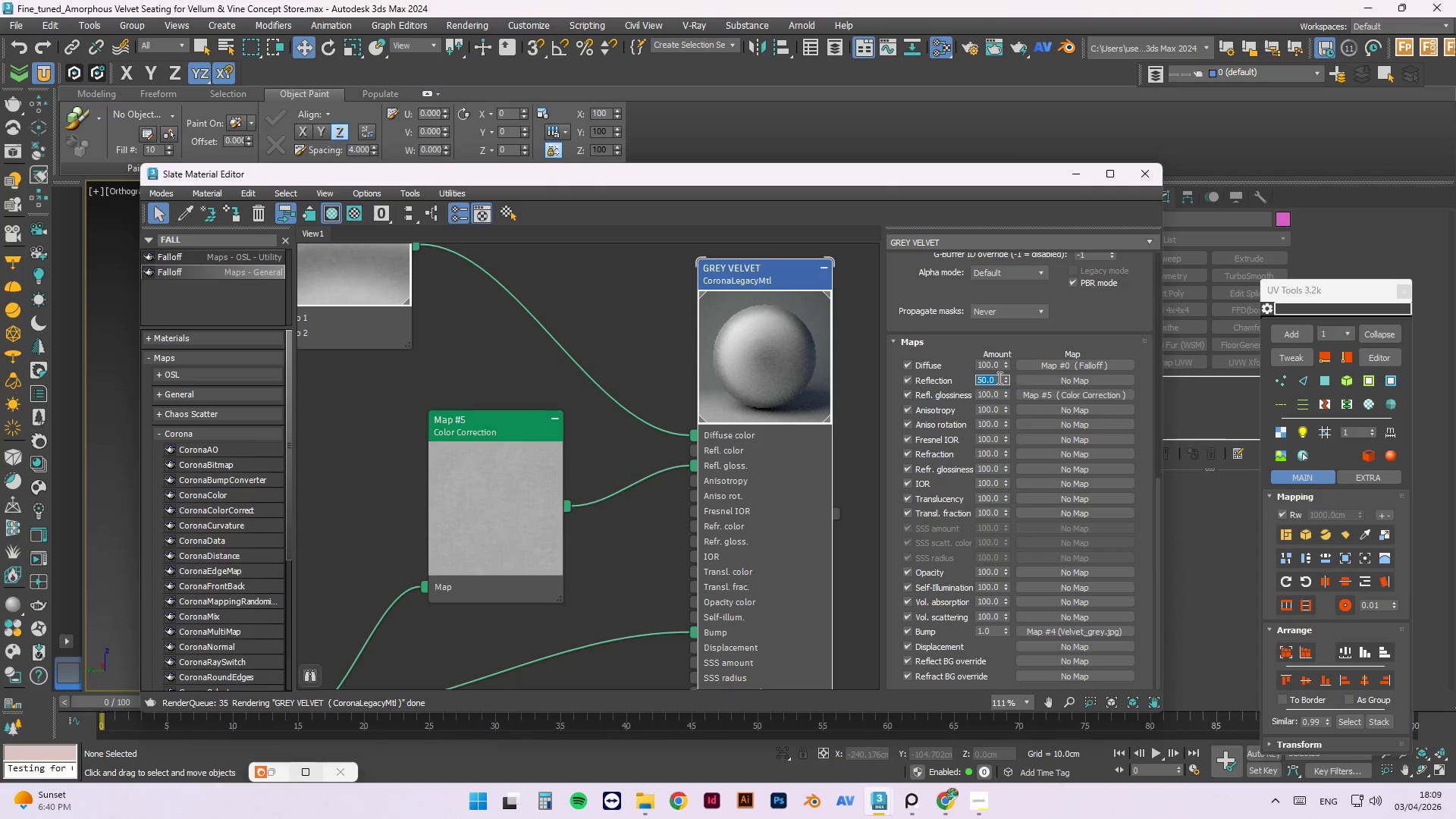 
right_click([725, 344])
 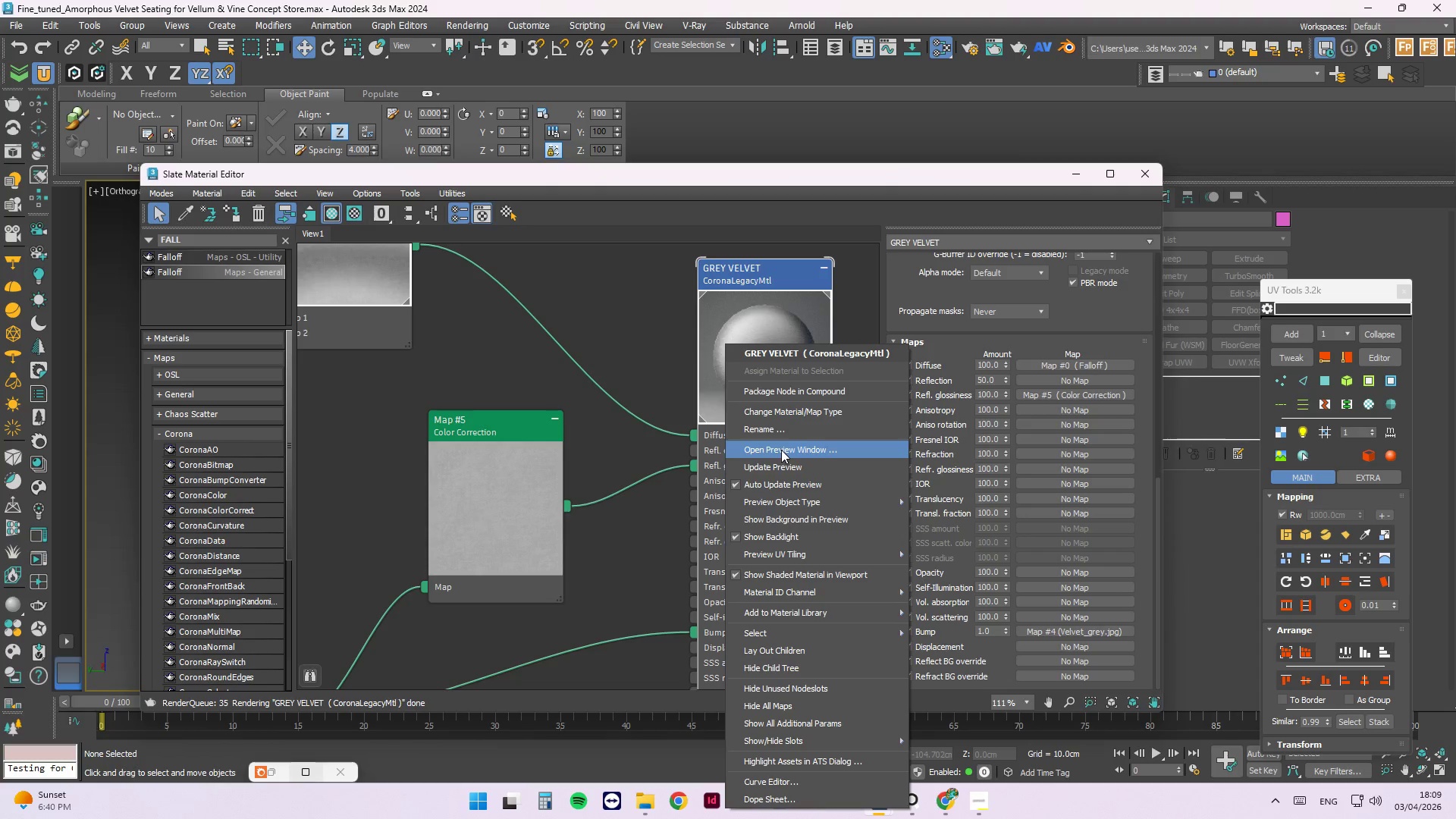 
left_click([782, 462])
 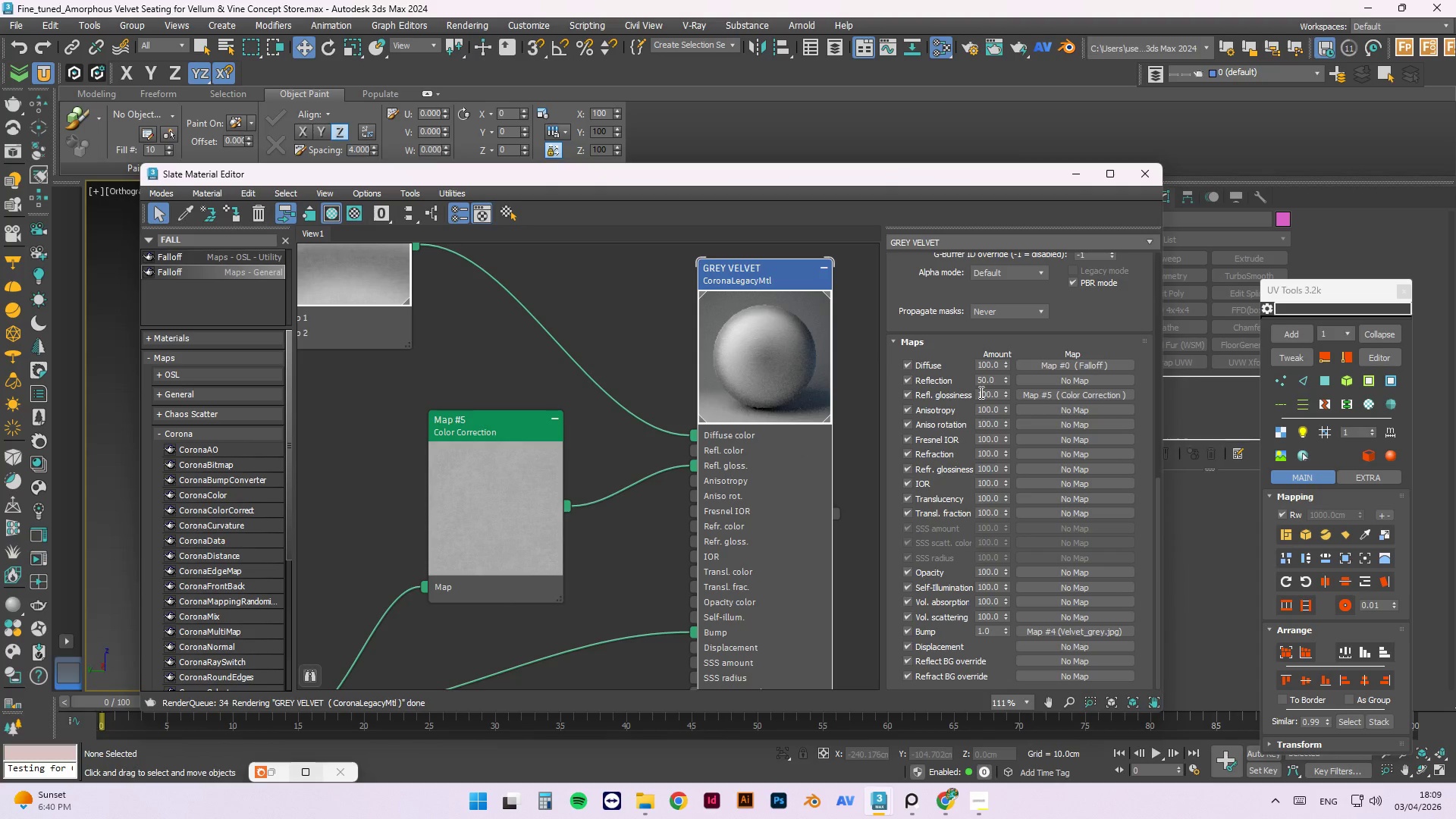 
double_click([979, 393])
 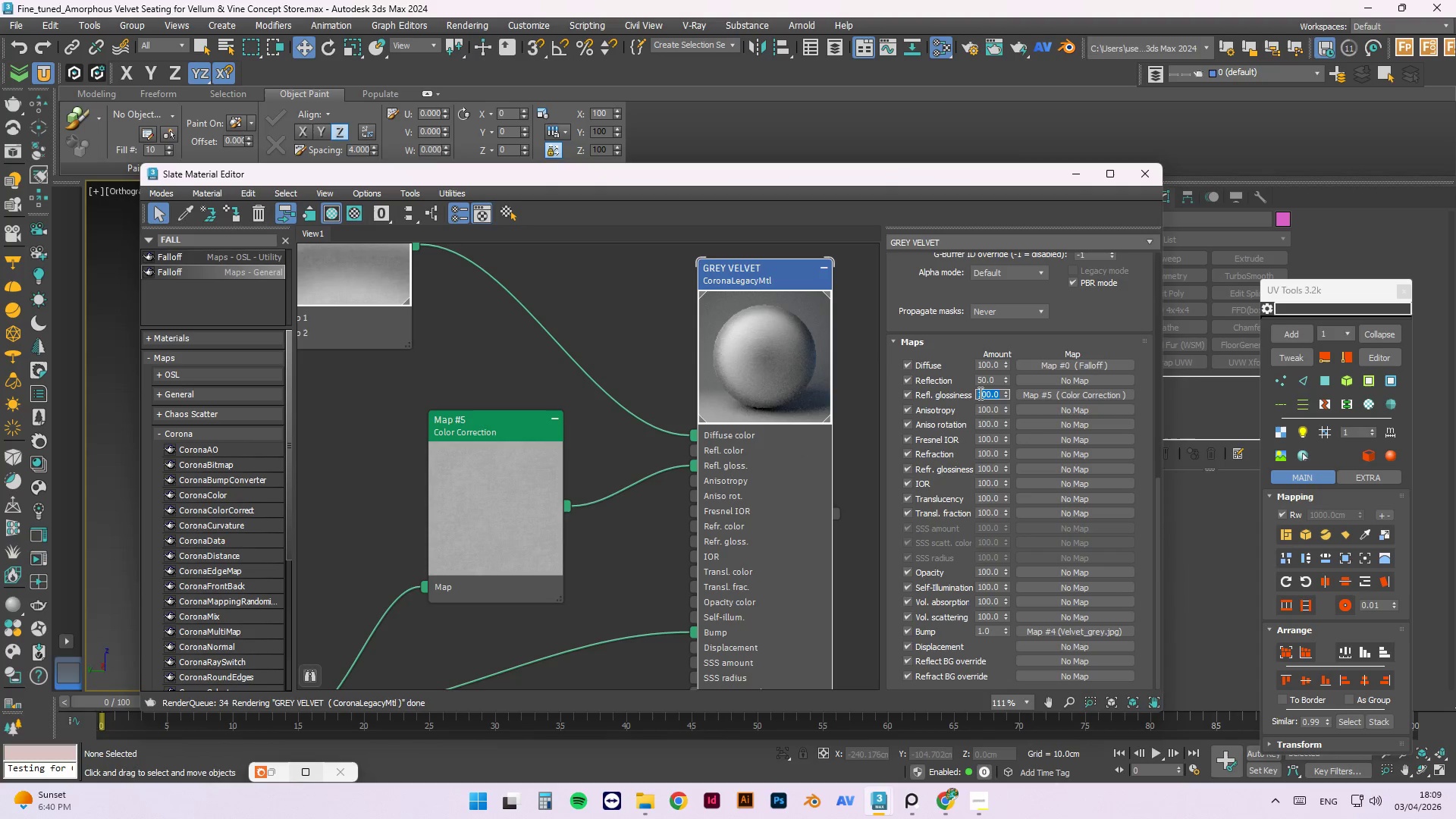 
key(Numpad5)
 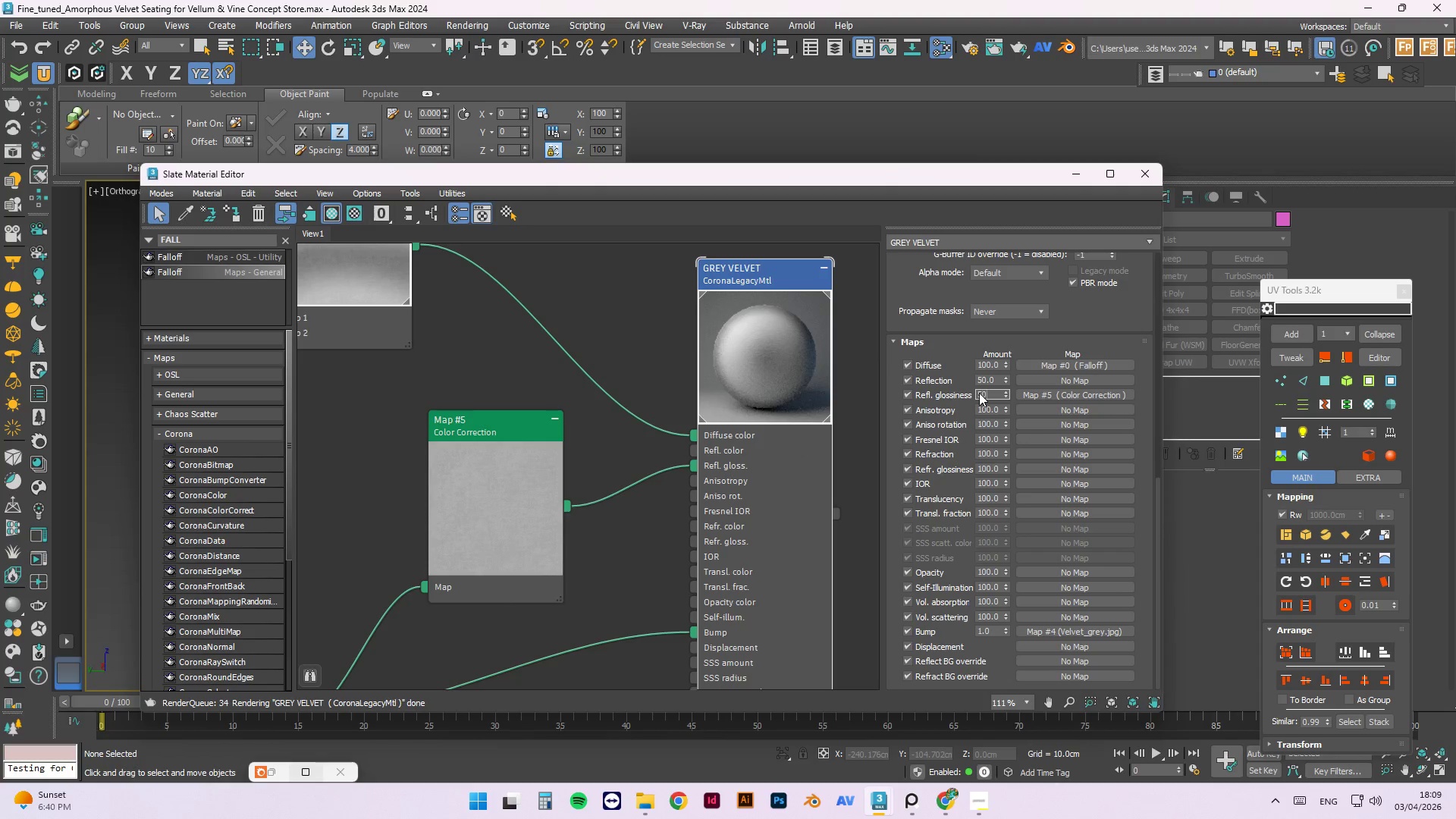 
key(Numpad0)
 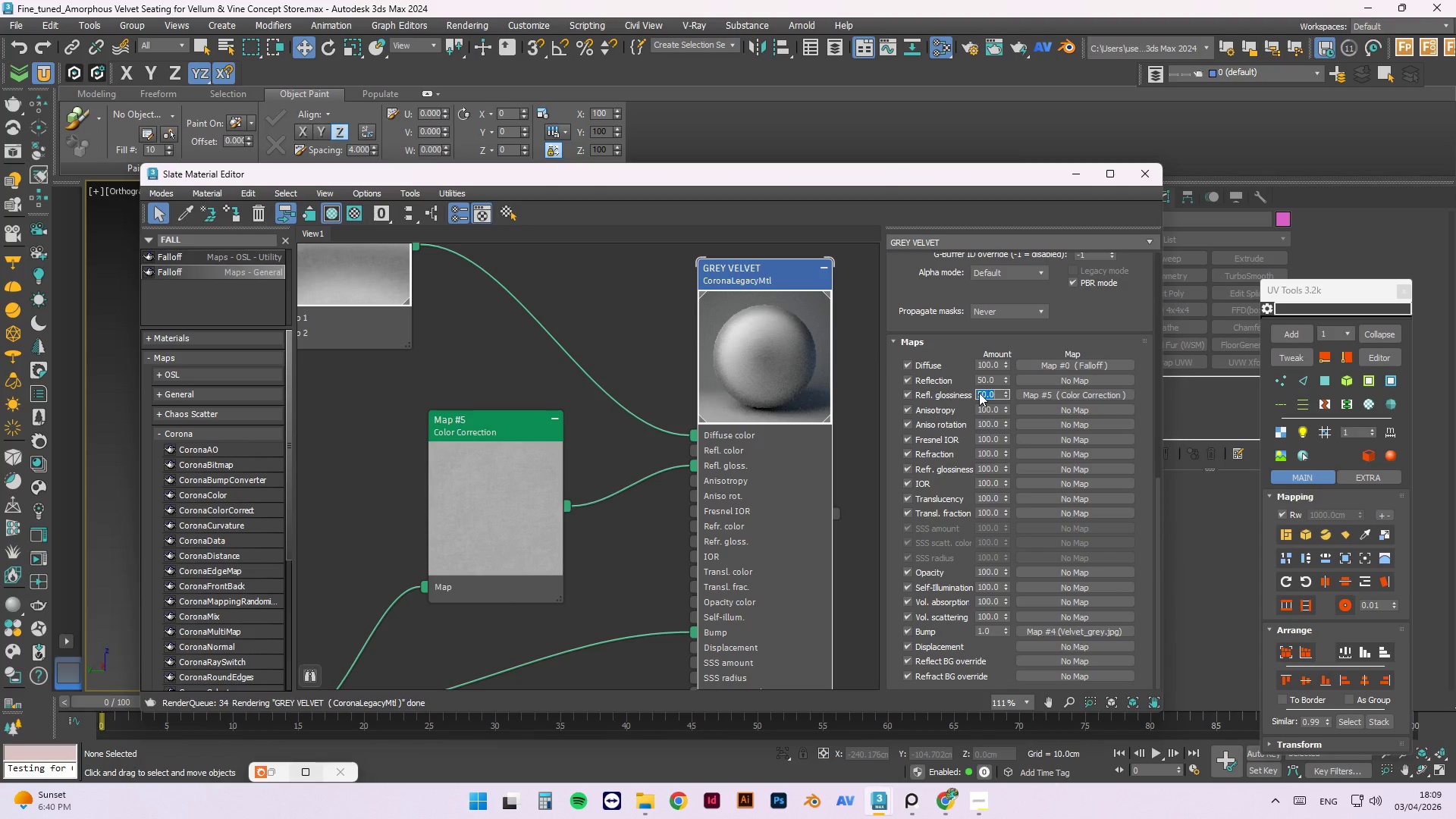 
key(NumpadEnter)
 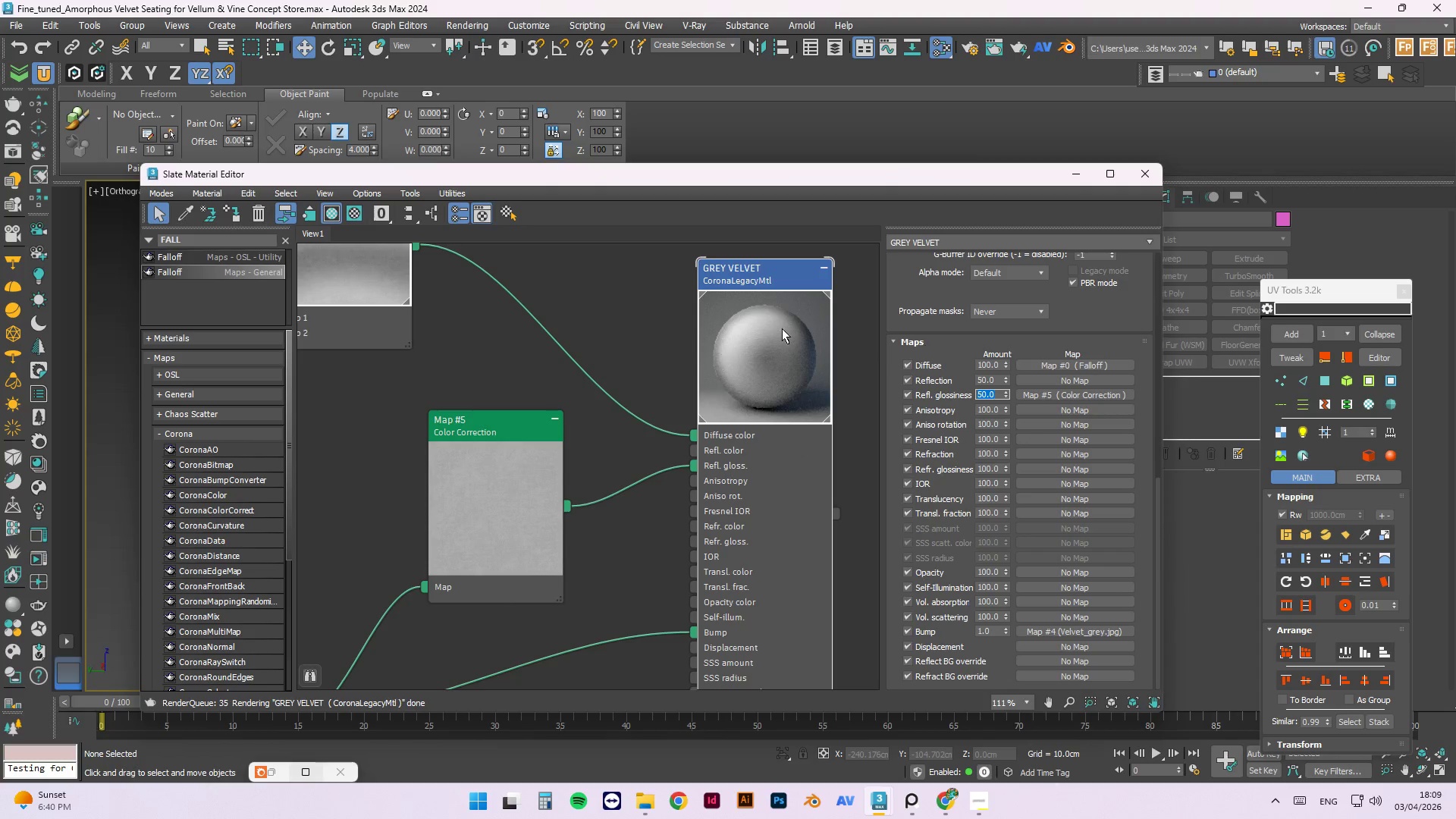 
right_click([740, 371])
 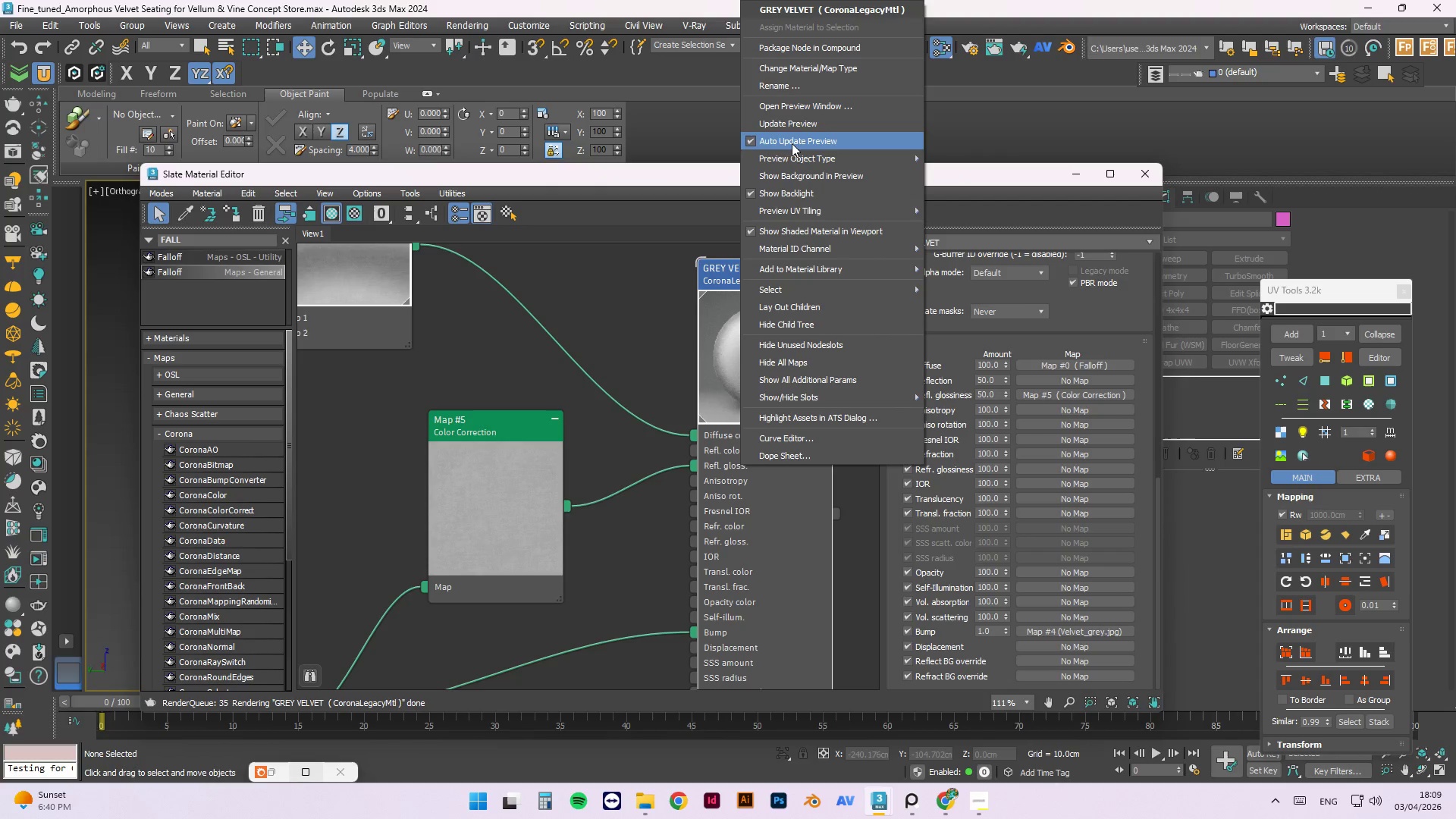 
left_click([793, 125])
 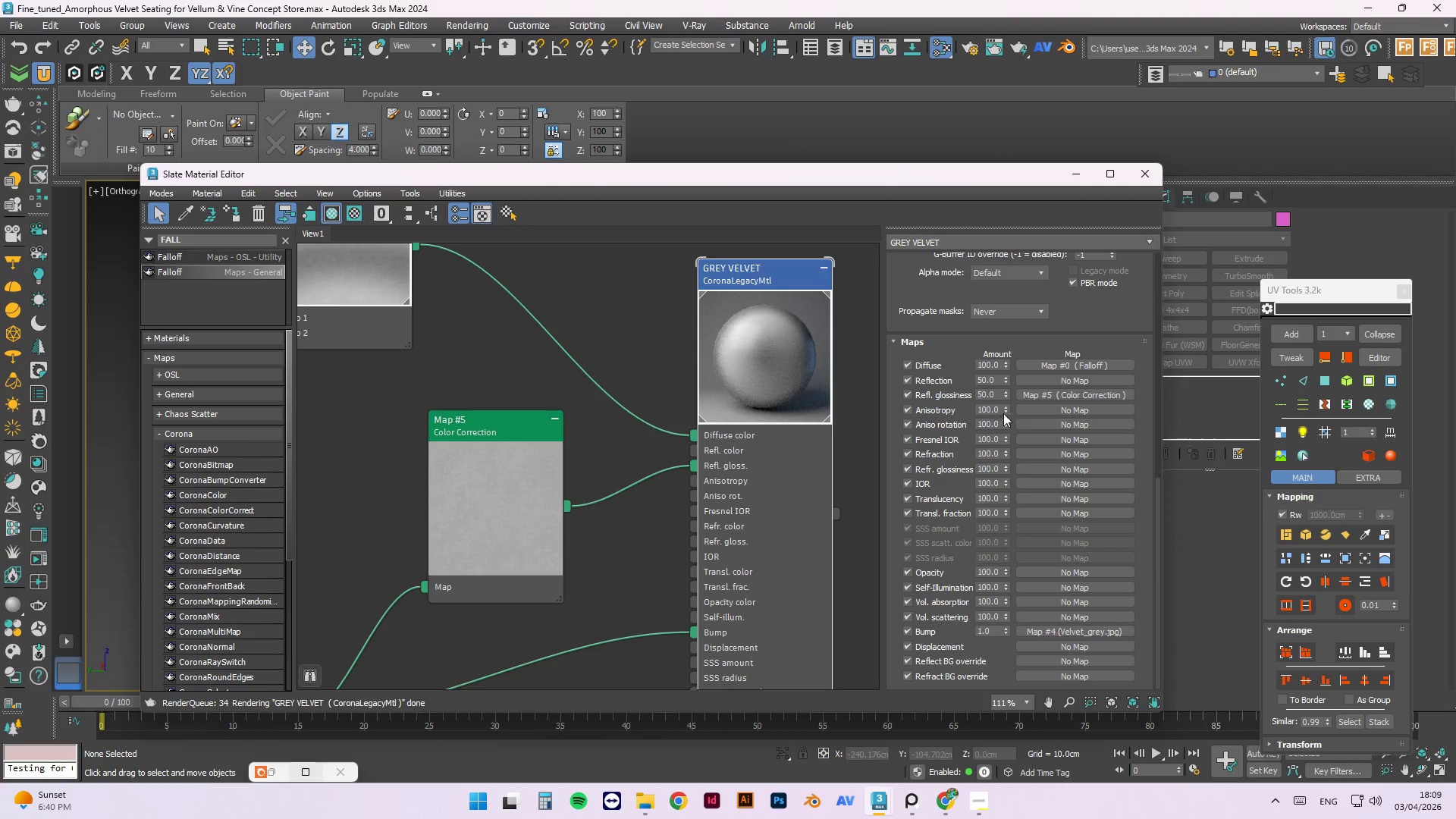 
double_click([988, 396])
 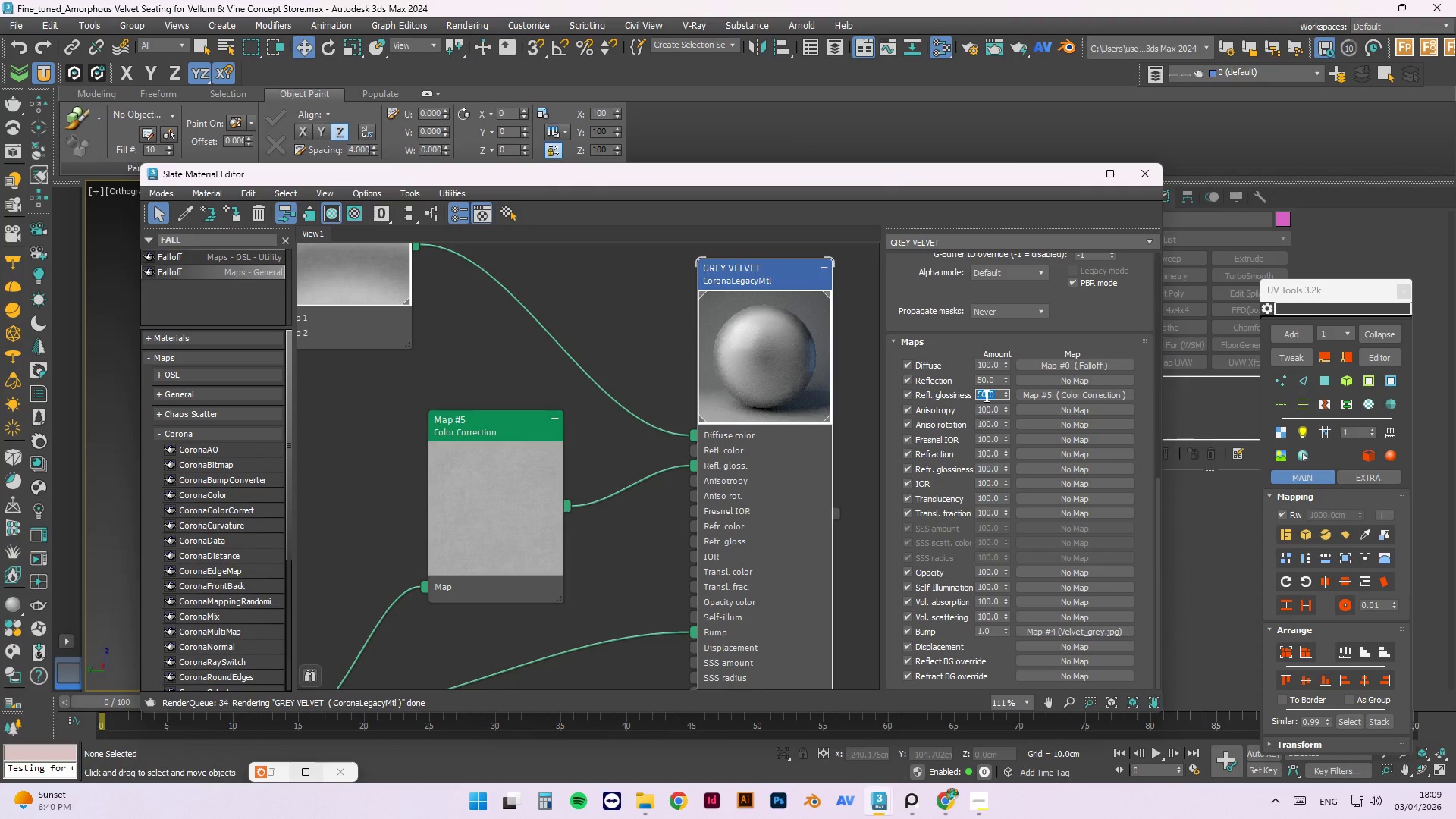 
key(Numpad6)
 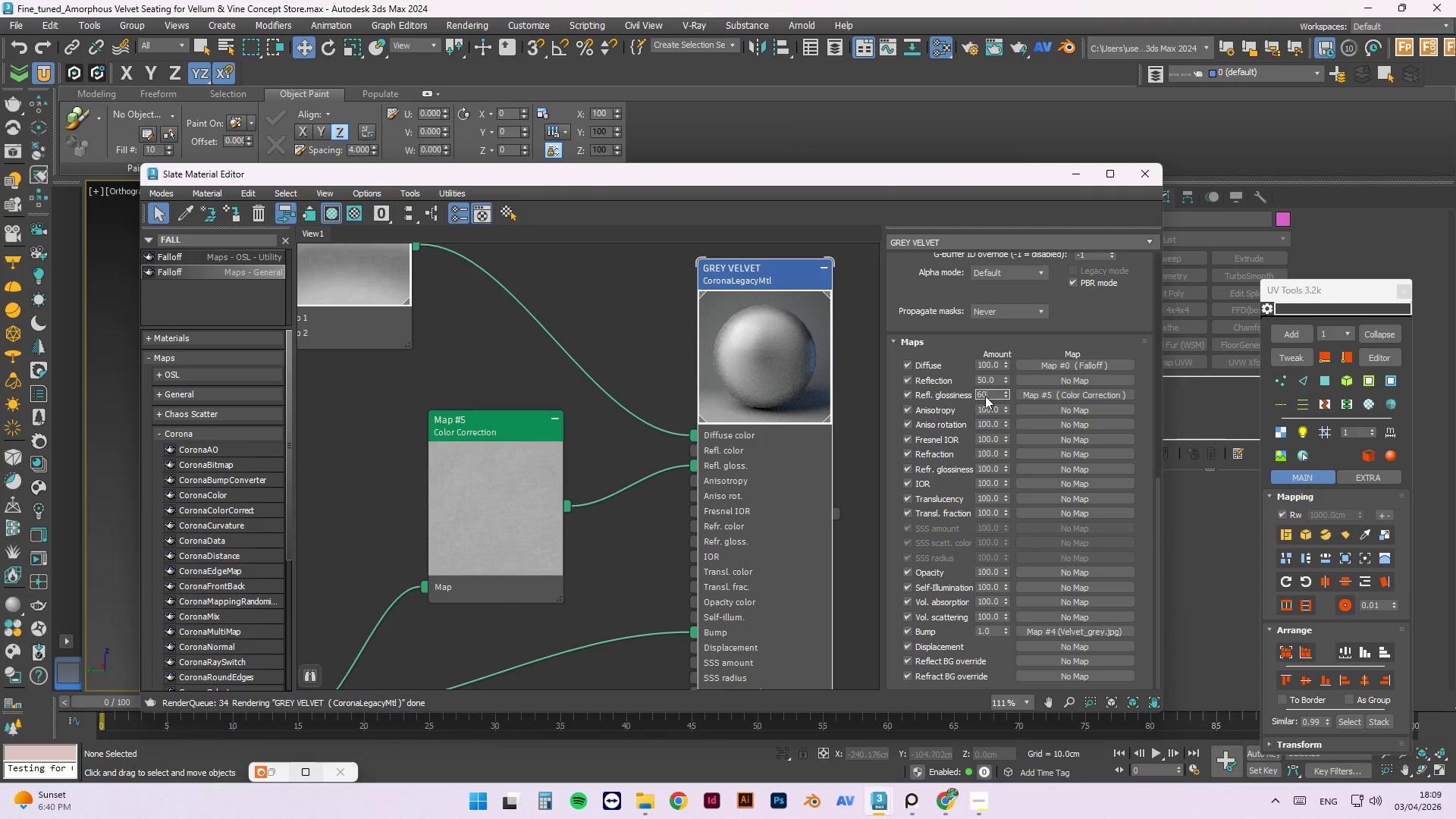 
key(Numpad0)
 